 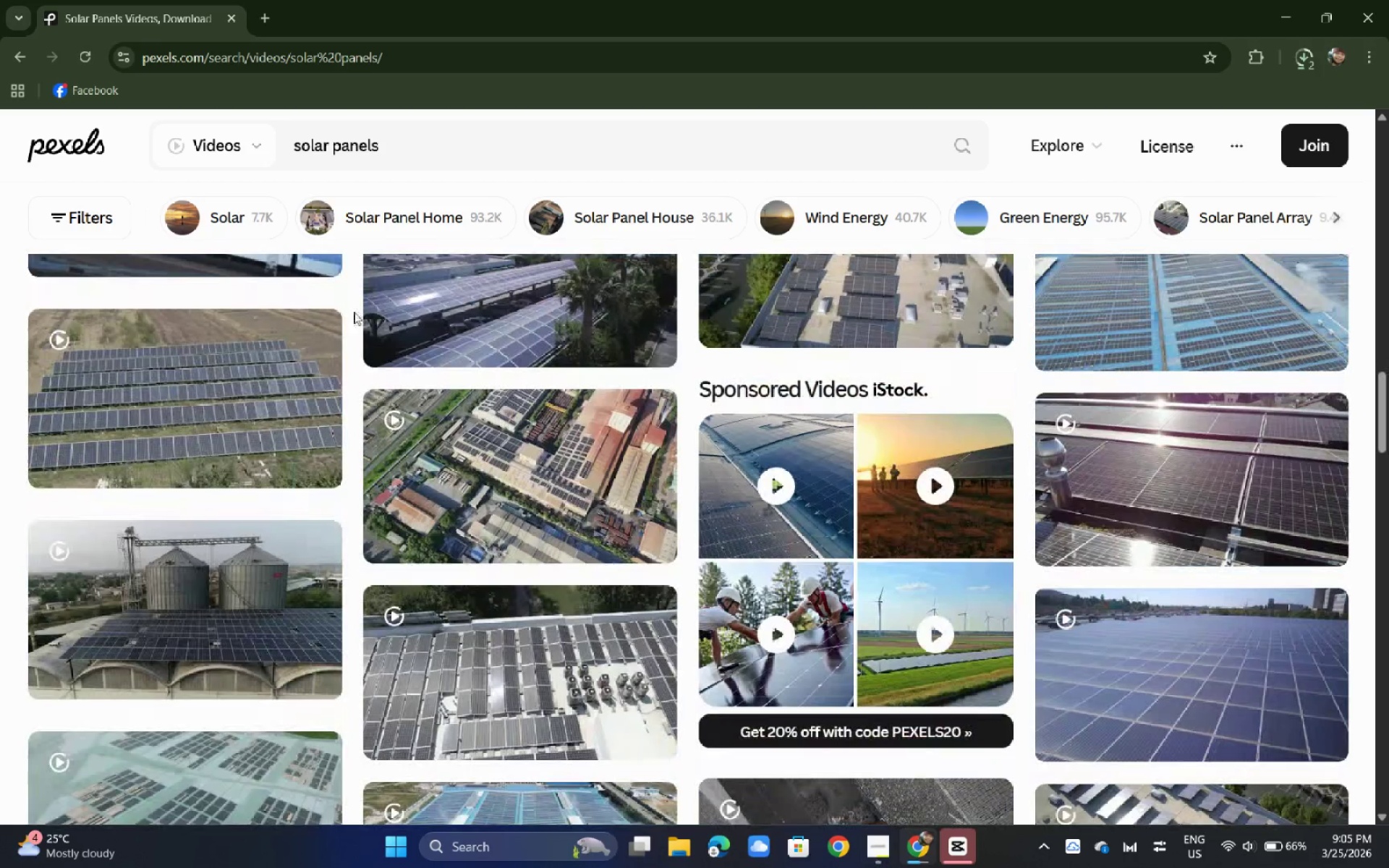 
scroll: coordinate [358, 299], scroll_direction: down, amount: 4.0
 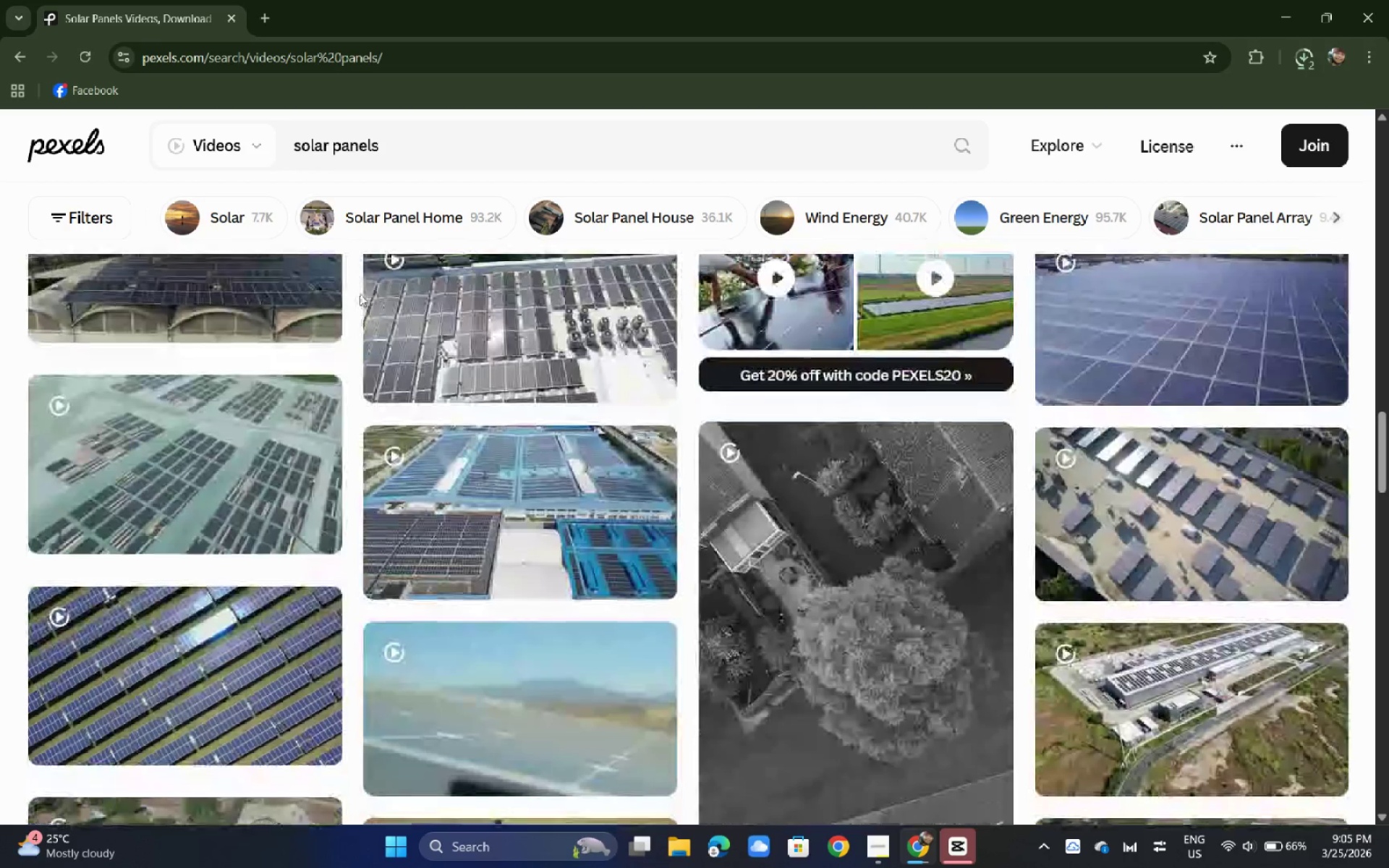 
scroll: coordinate [365, 288], scroll_direction: up, amount: 9.0
 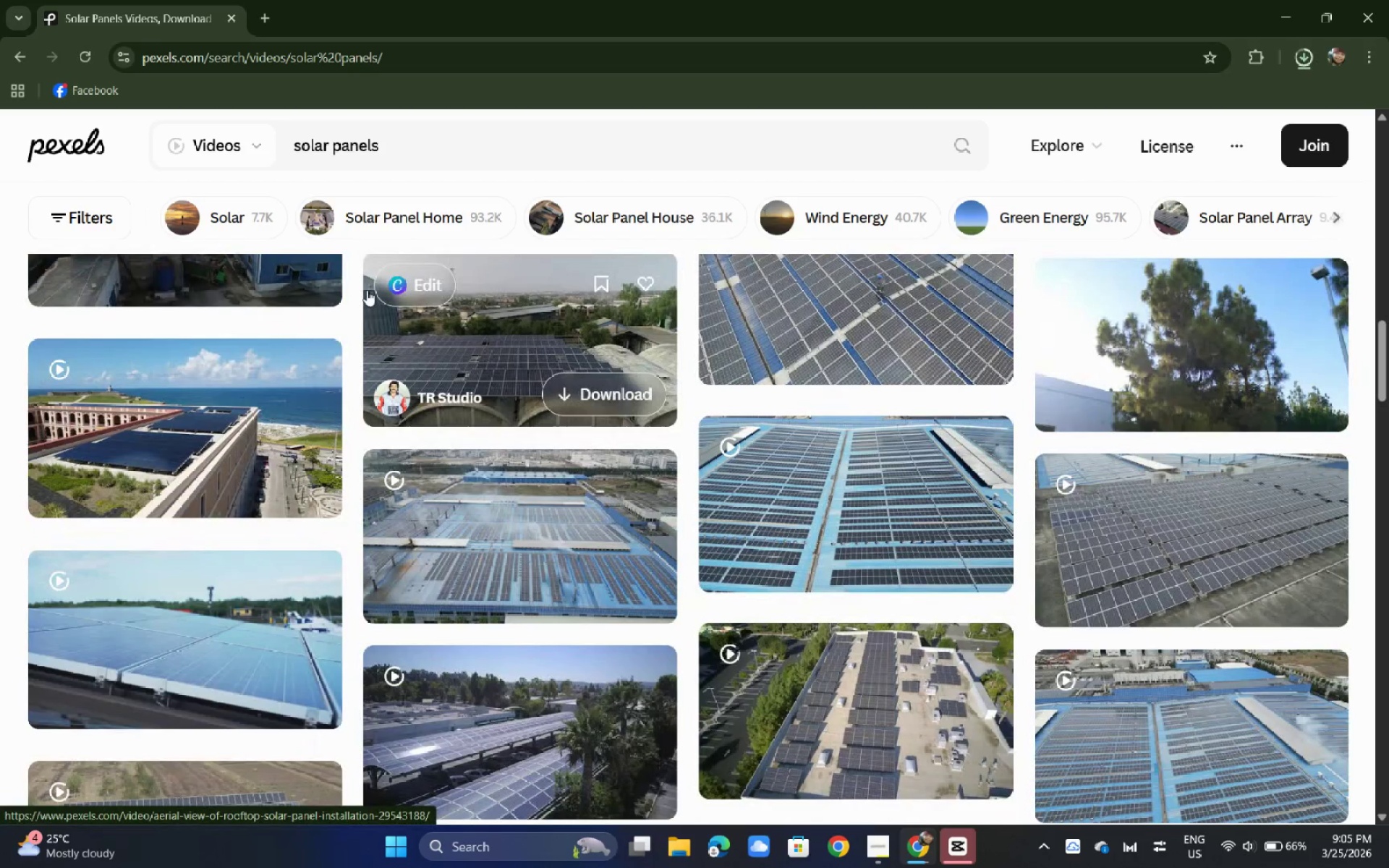 
wait(5.23)
 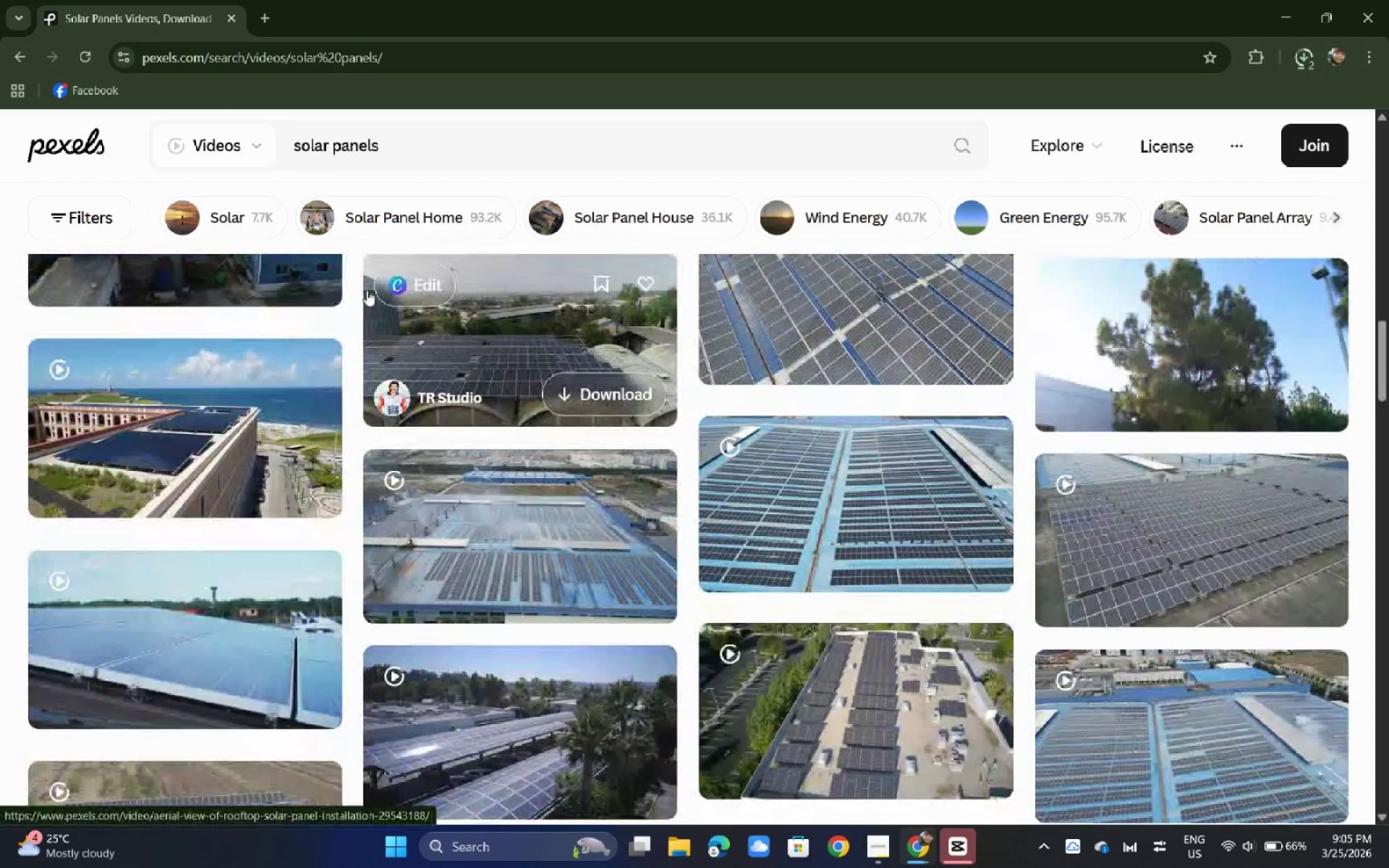 
scroll: coordinate [367, 290], scroll_direction: down, amount: 3.0
 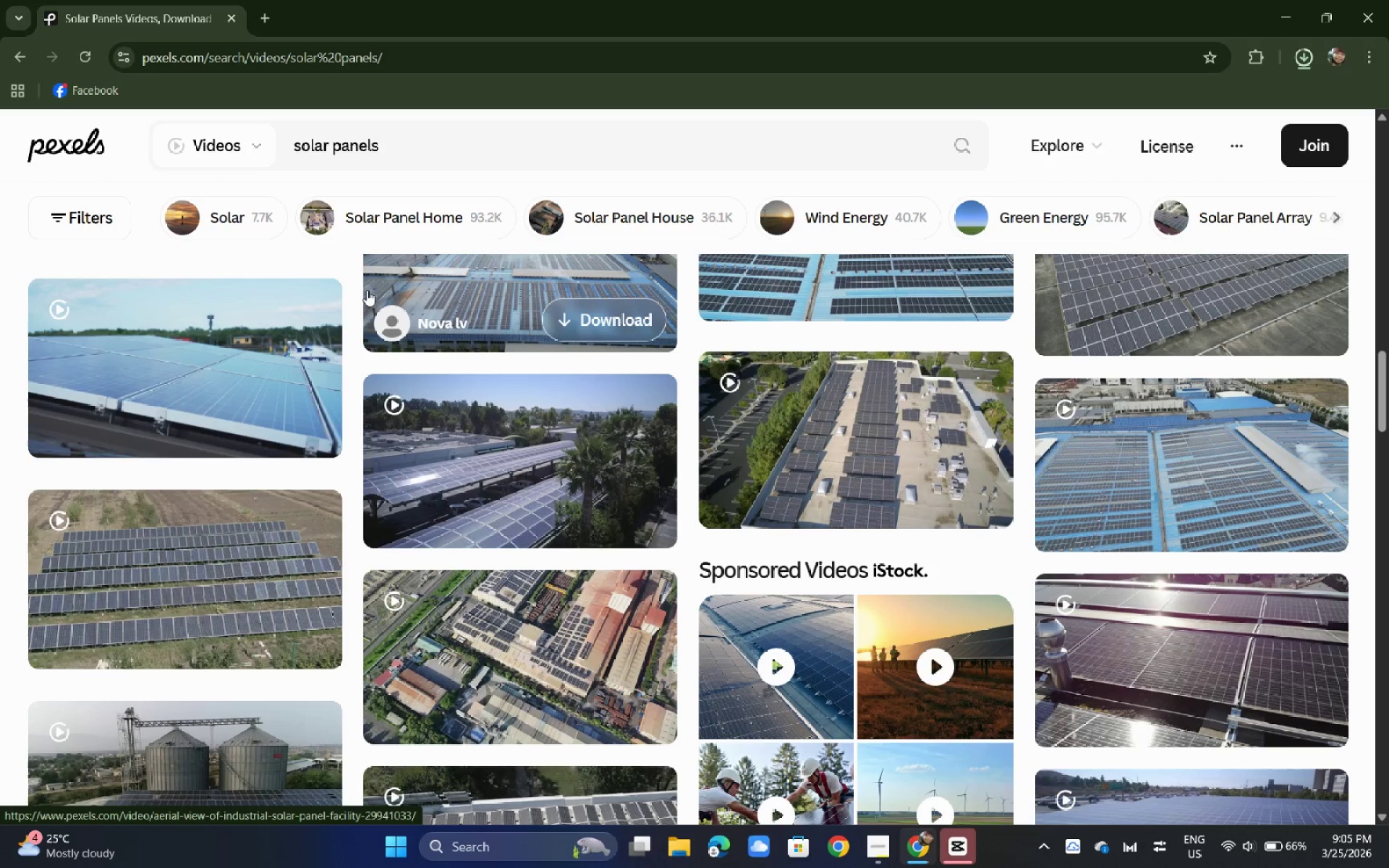 
wait(5.98)
 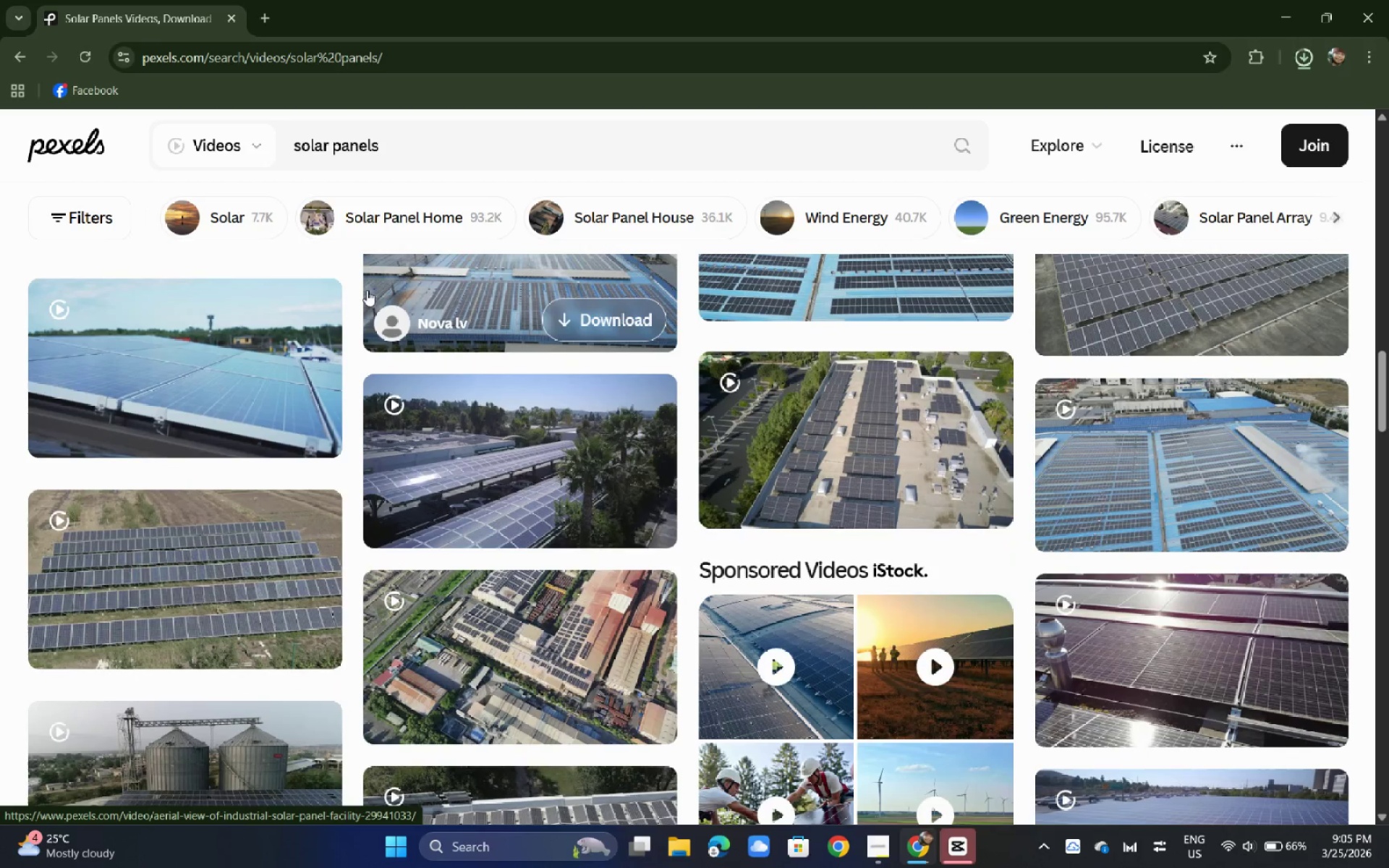 
left_click([271, 16])
 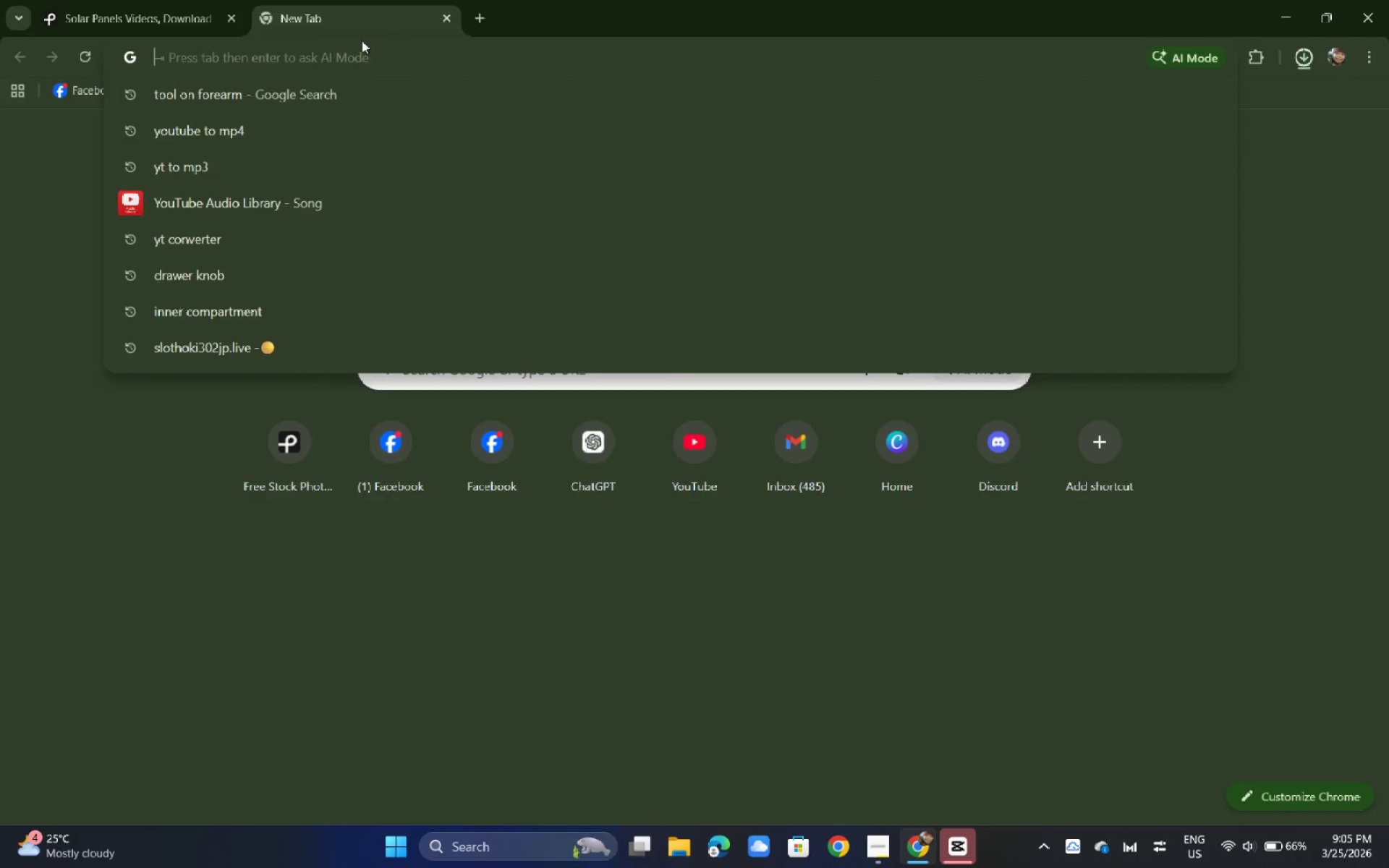 
type(pergola)
 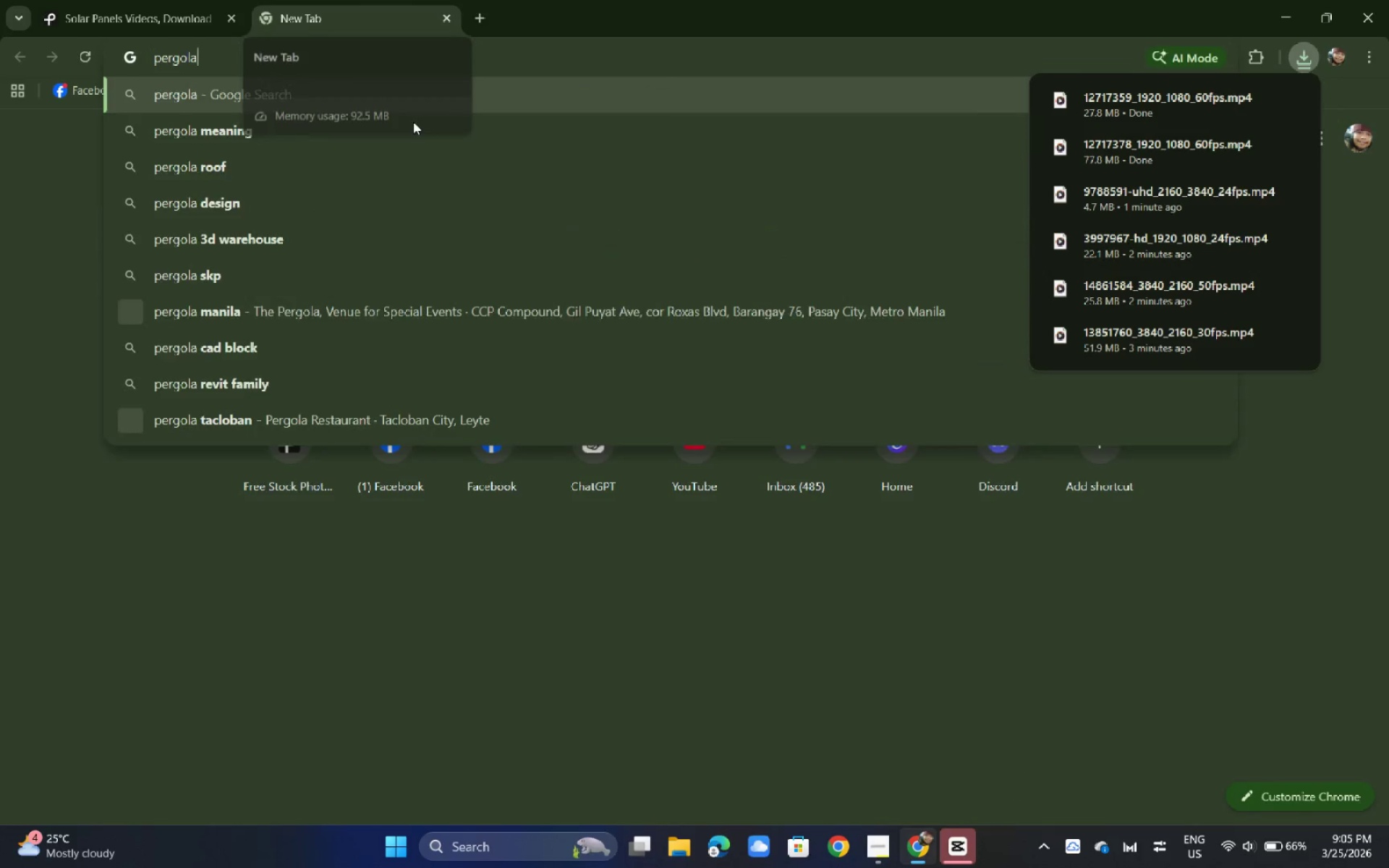 
key(Enter)
 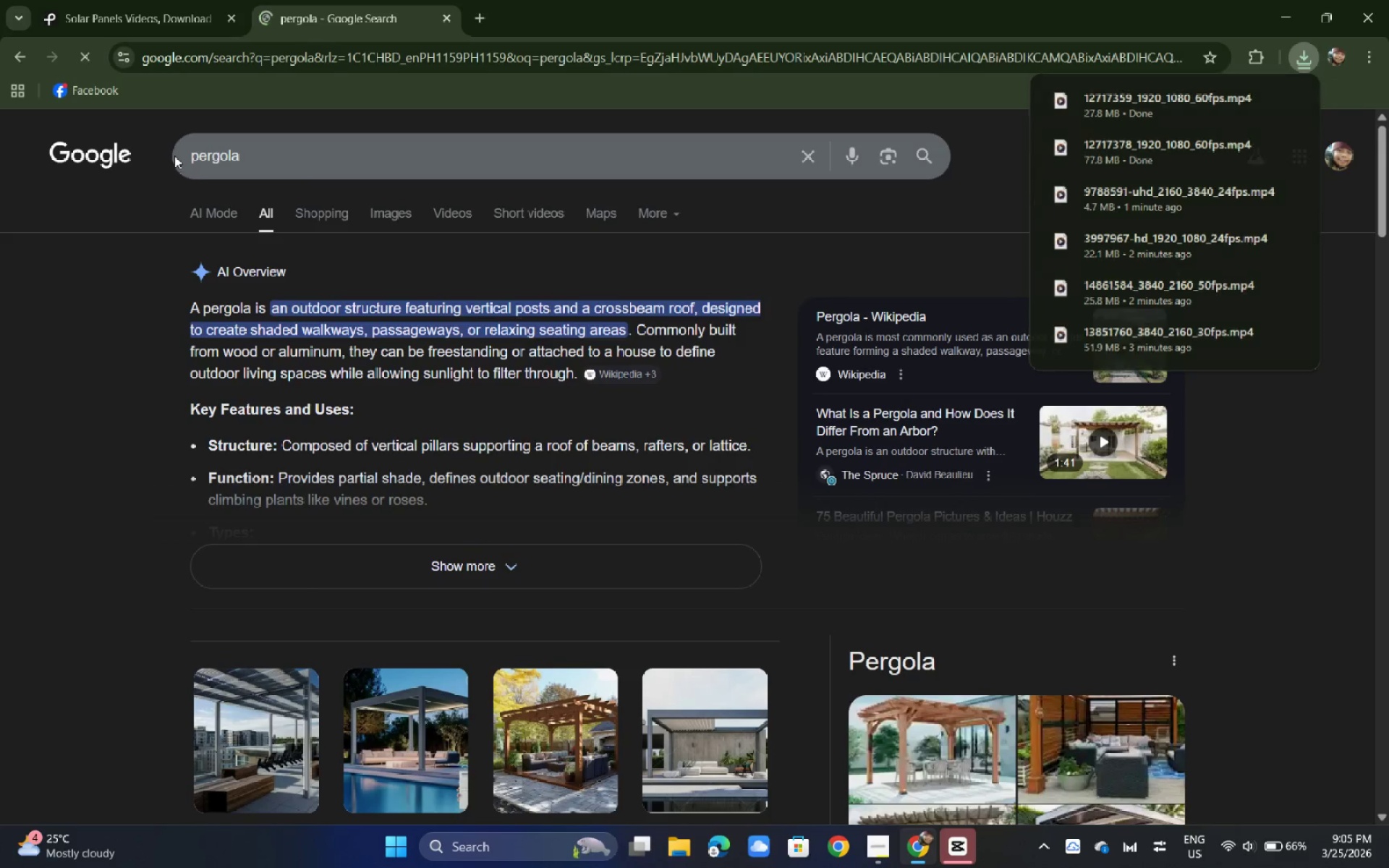 
left_click([137, 0])
 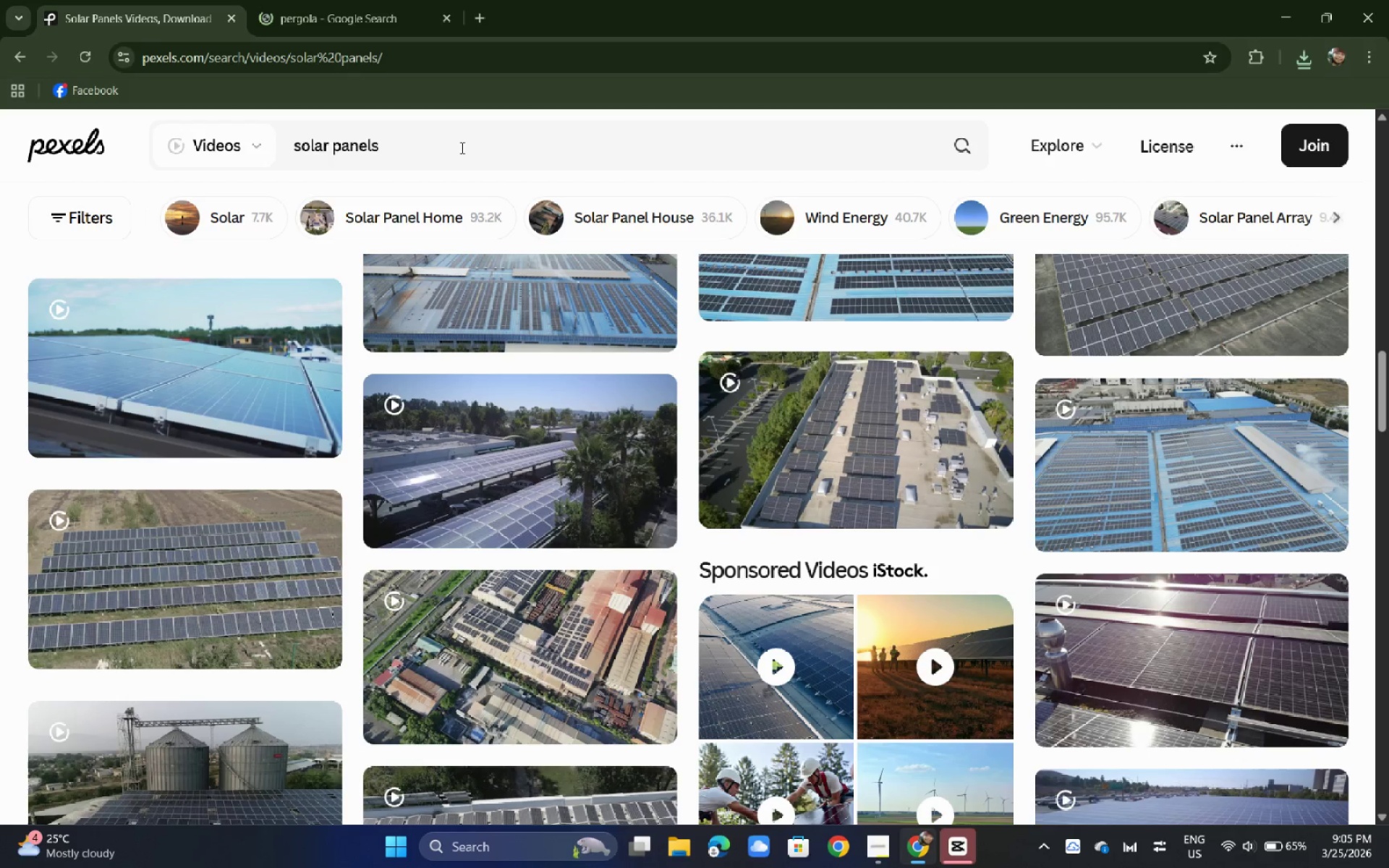 
left_click_drag(start_coordinate=[456, 147], to_coordinate=[114, 133])
 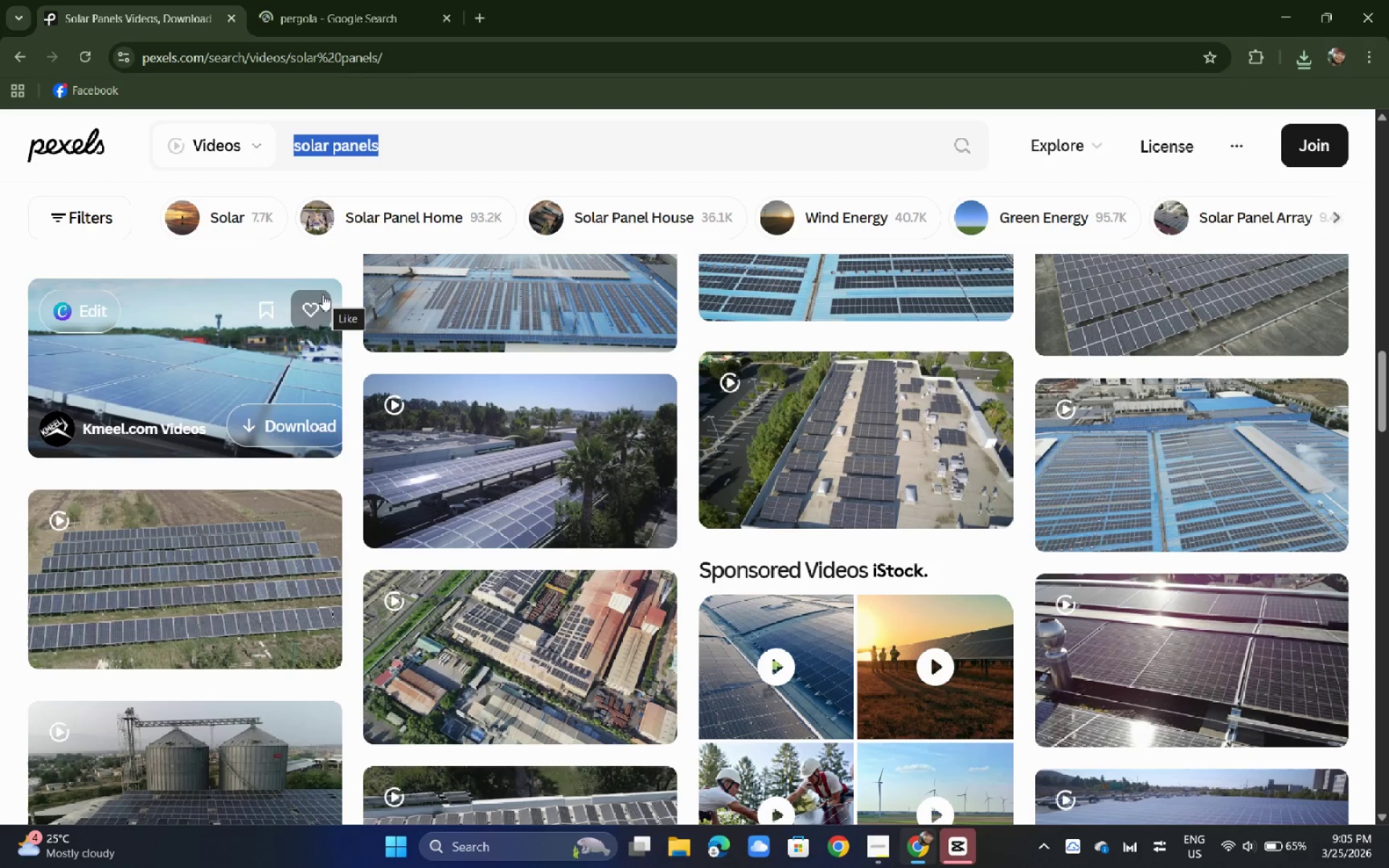 
type(moden )
key(Backspace)
key(Backspace)
type(rm)
key(Backspace)
type(n p)
key(Backspace)
type(pergola witg)
key(Backspace)
type(h sleek cg)
key(Backspace)
type(hru)
key(Backspace)
key(Backspace)
type(ir)
key(Backspace)
 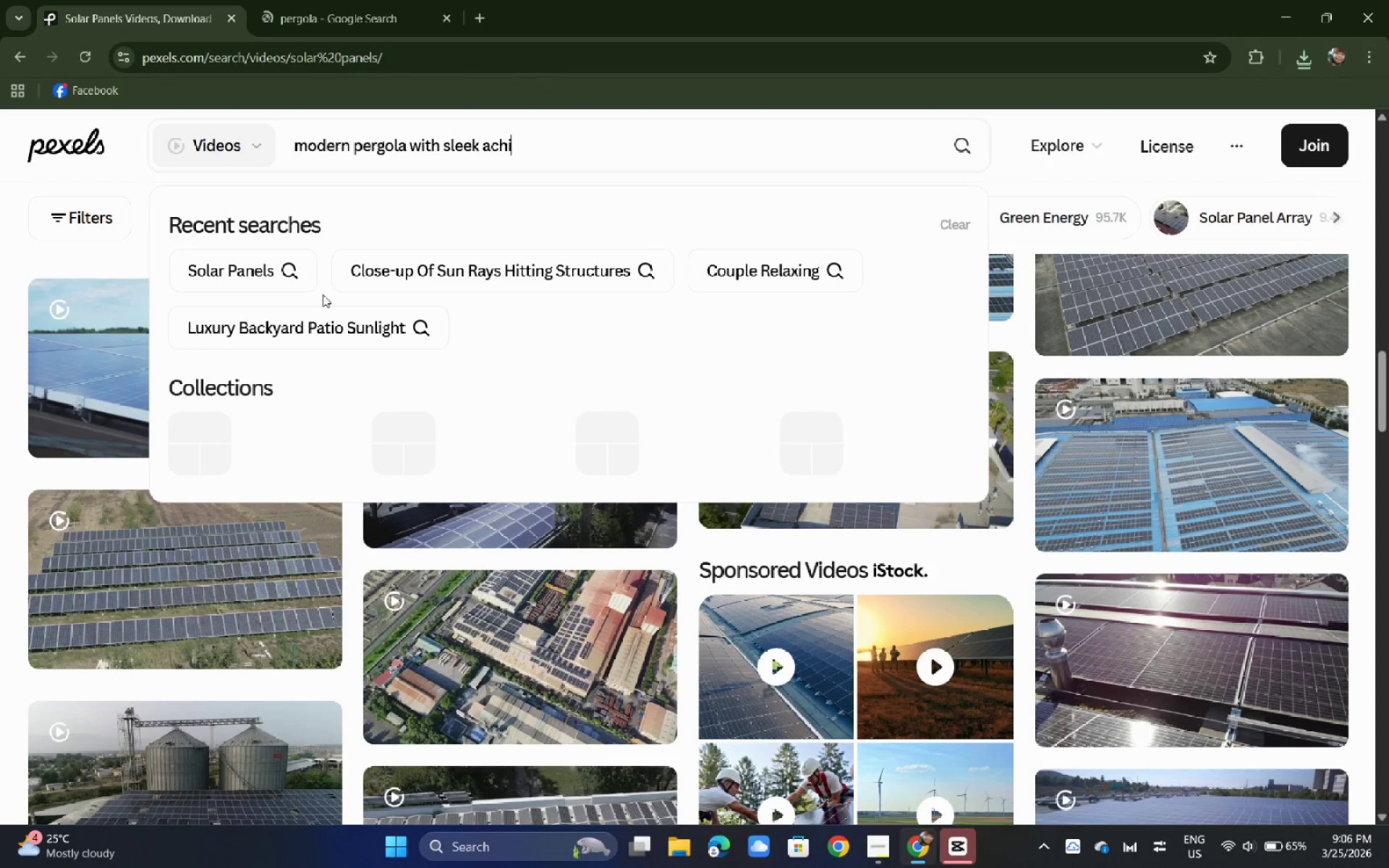 
wait(9.12)
 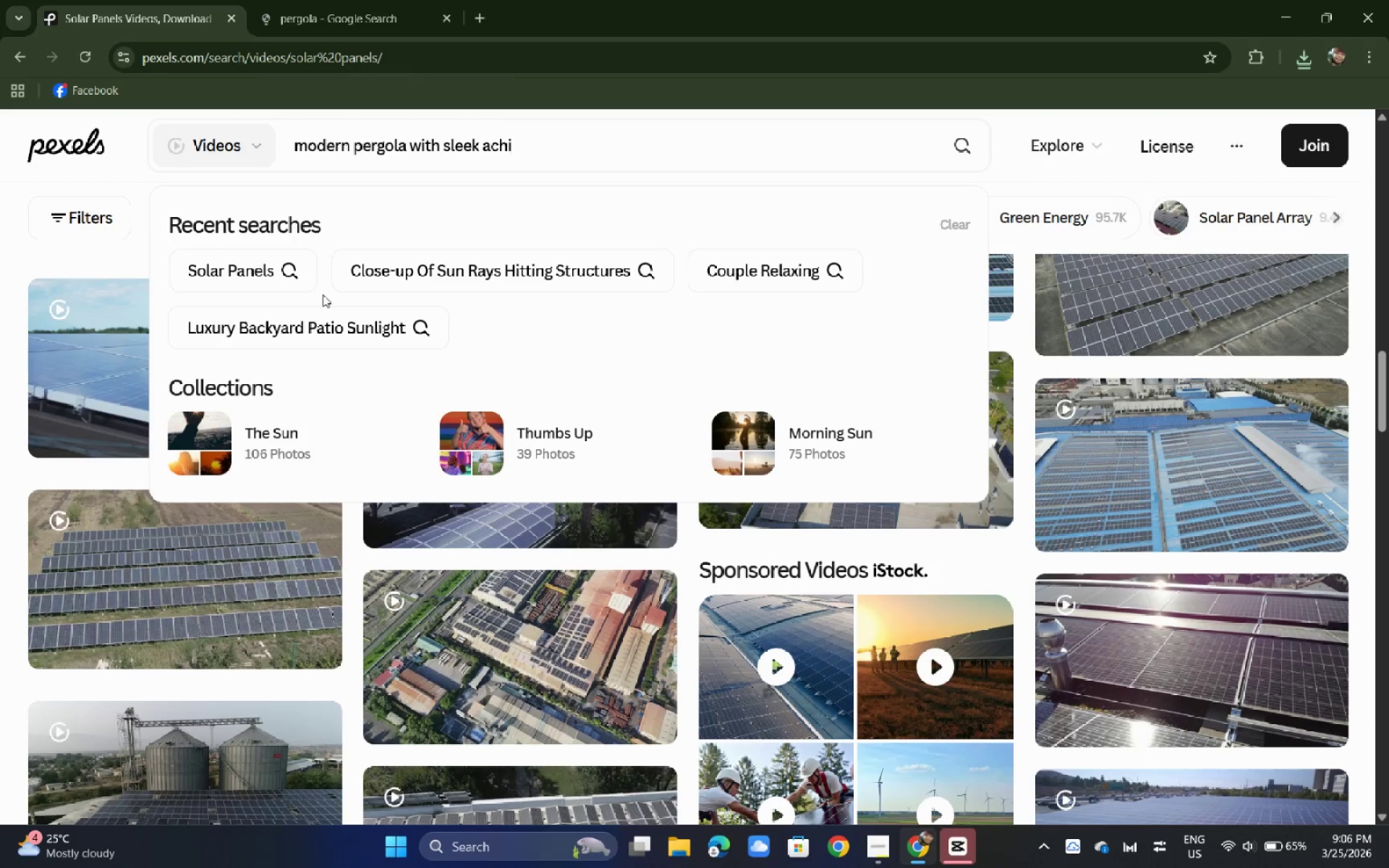 
key(Backspace)
key(Backspace)
key(Backspace)
key(Backspace)
type(rc)
key(Backspace)
type(a)
key(Backspace)
key(Backspace)
type(ar)
 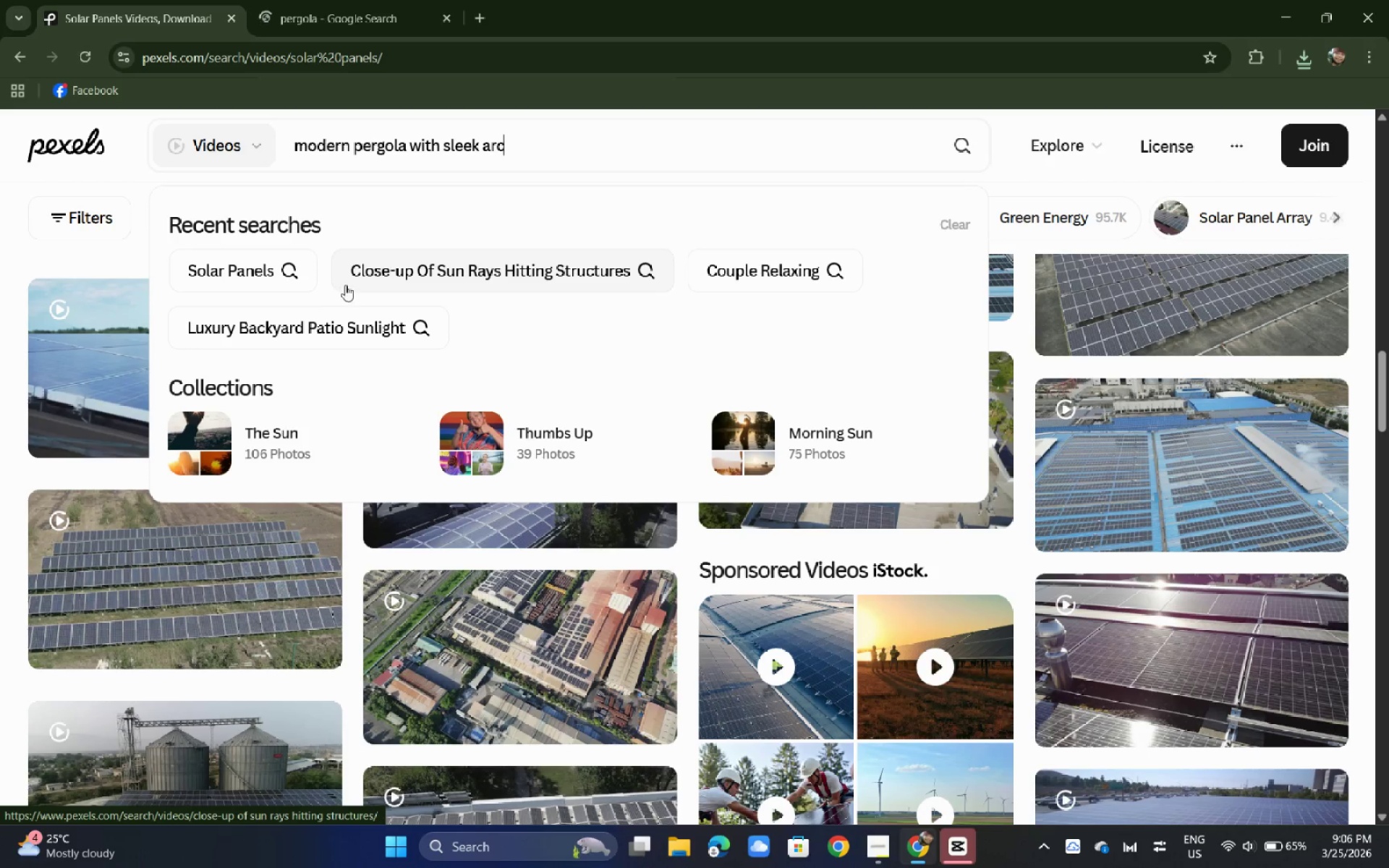 
type(chir)
key(Backspace)
type(te)
 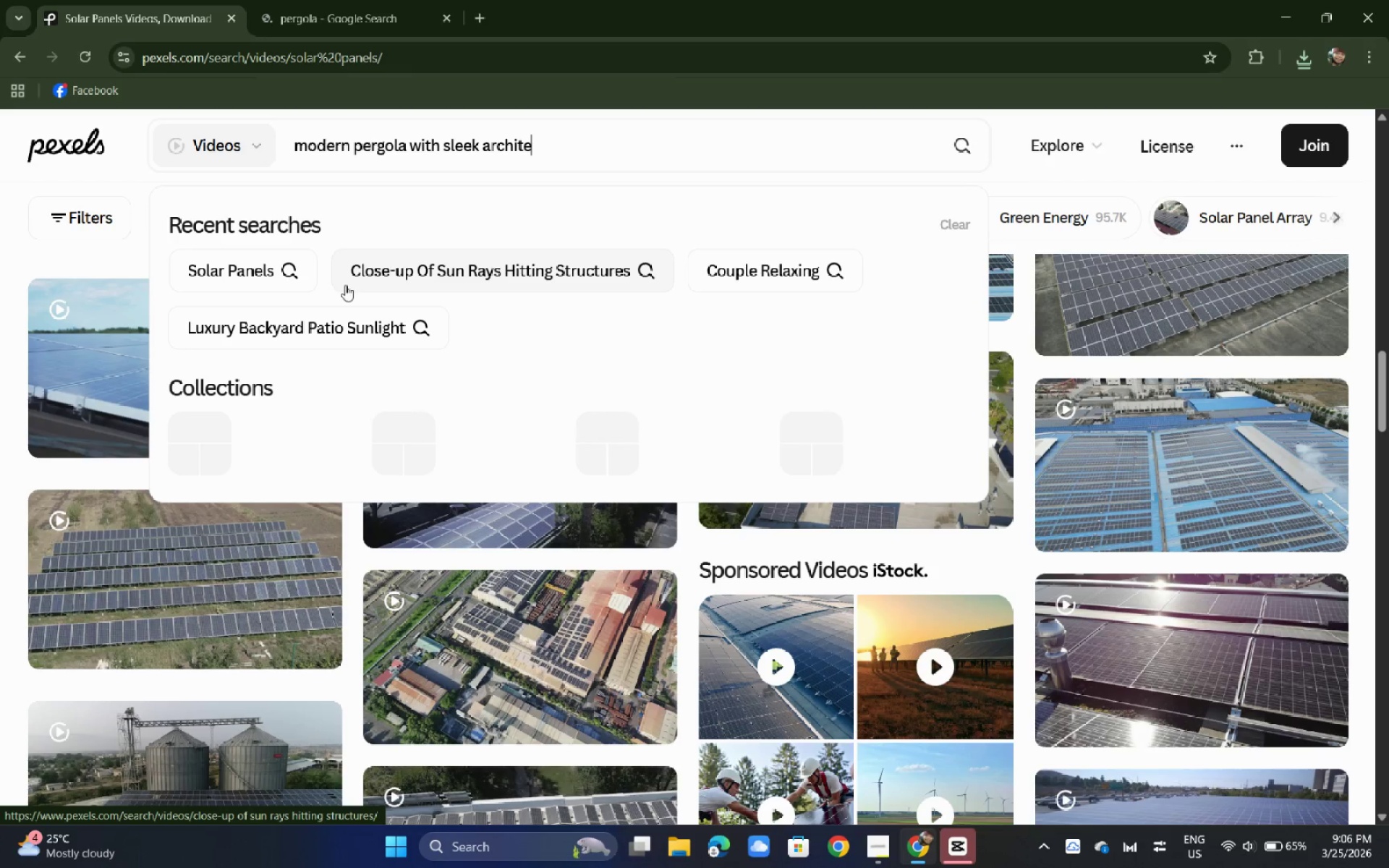 
type(cture)
 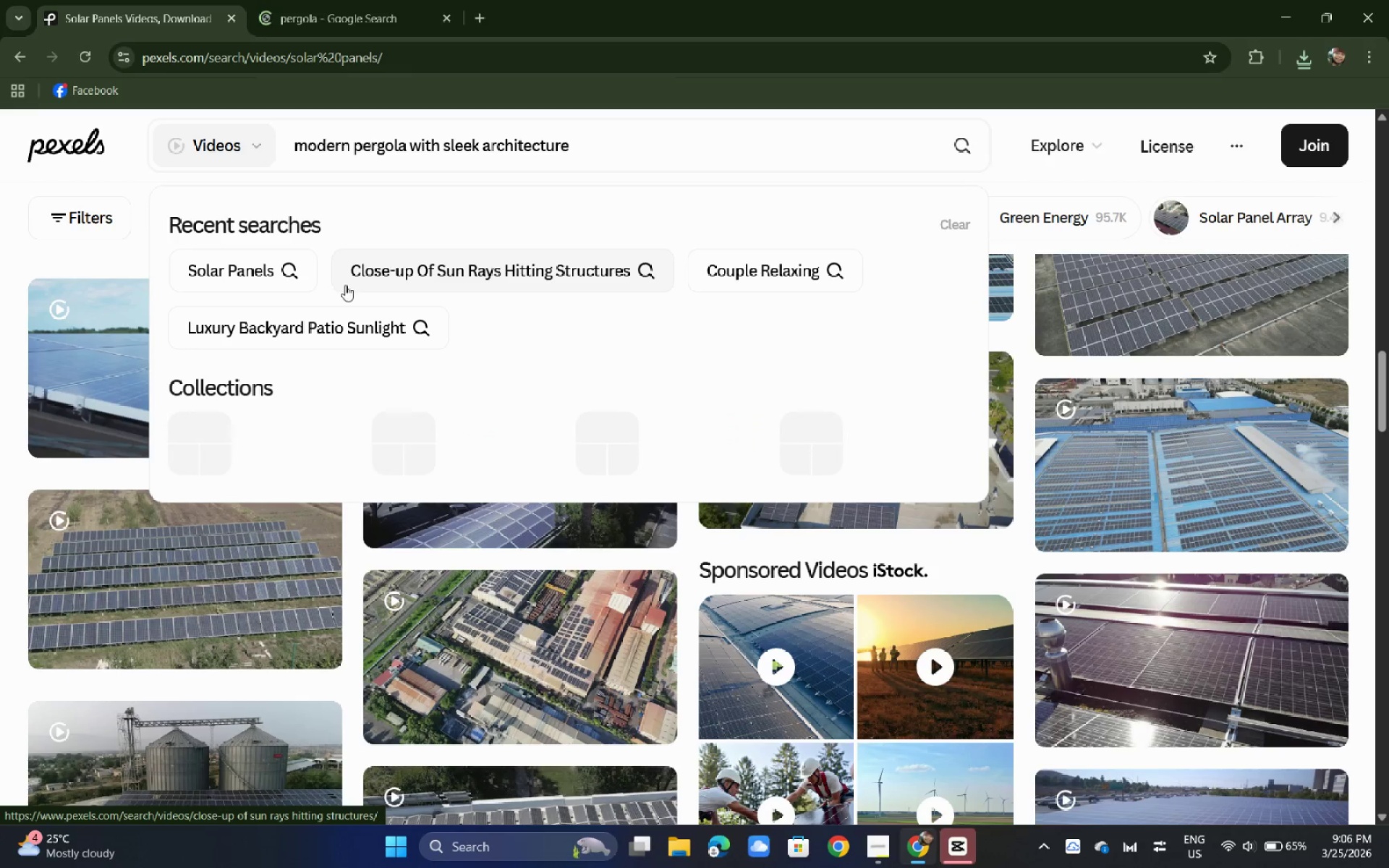 
key(Enter)
 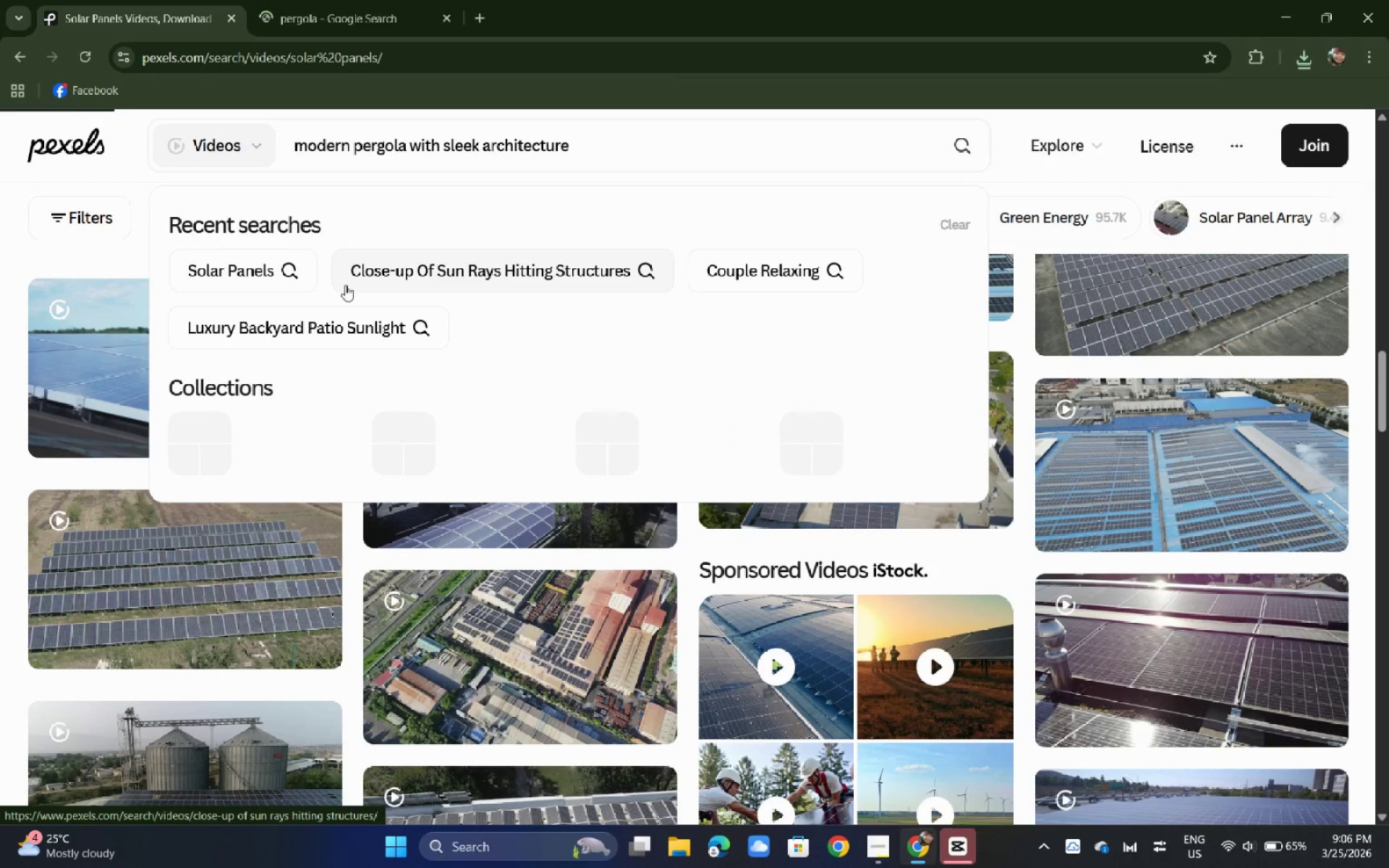 
key(Enter)
 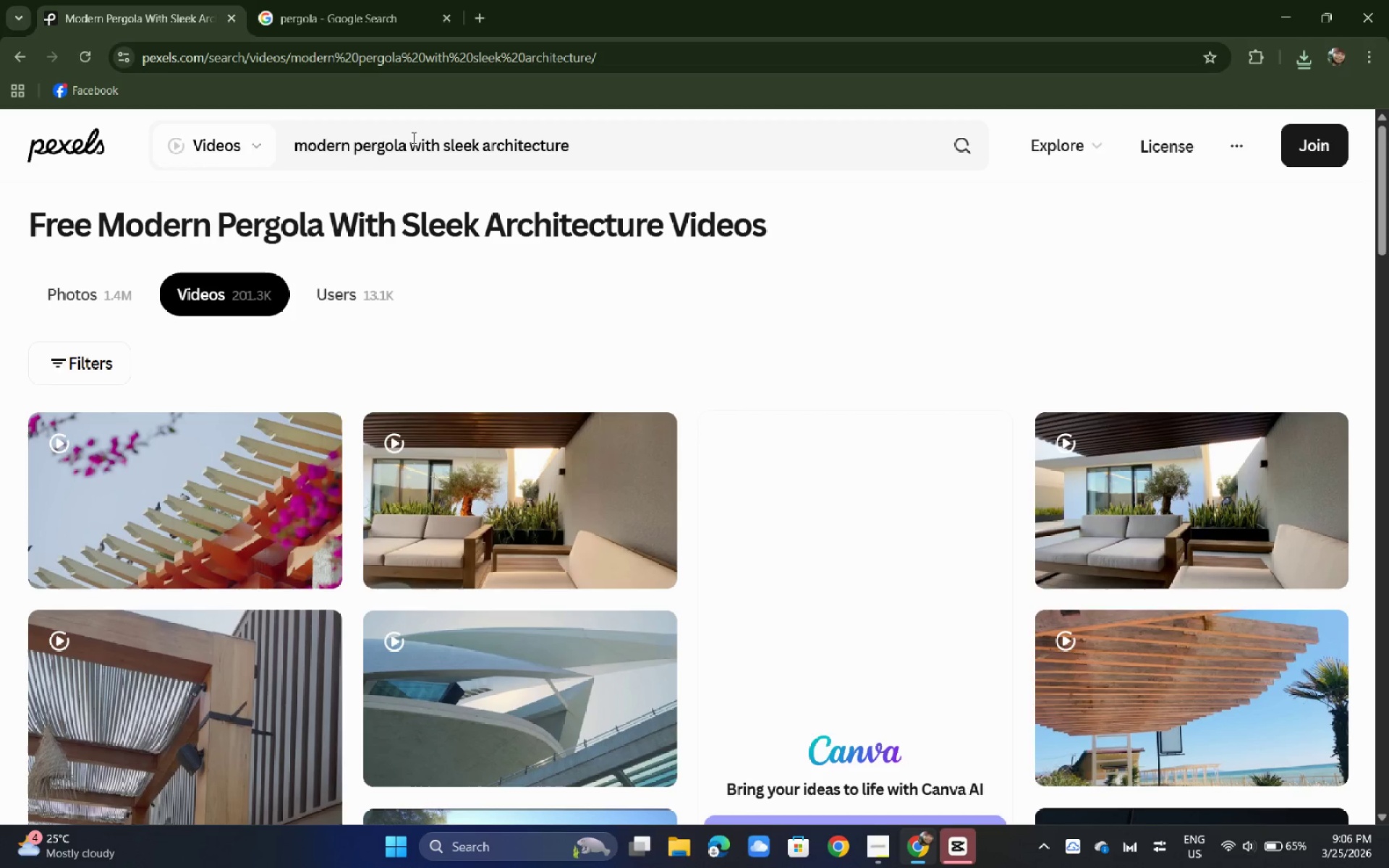 
wait(17.02)
 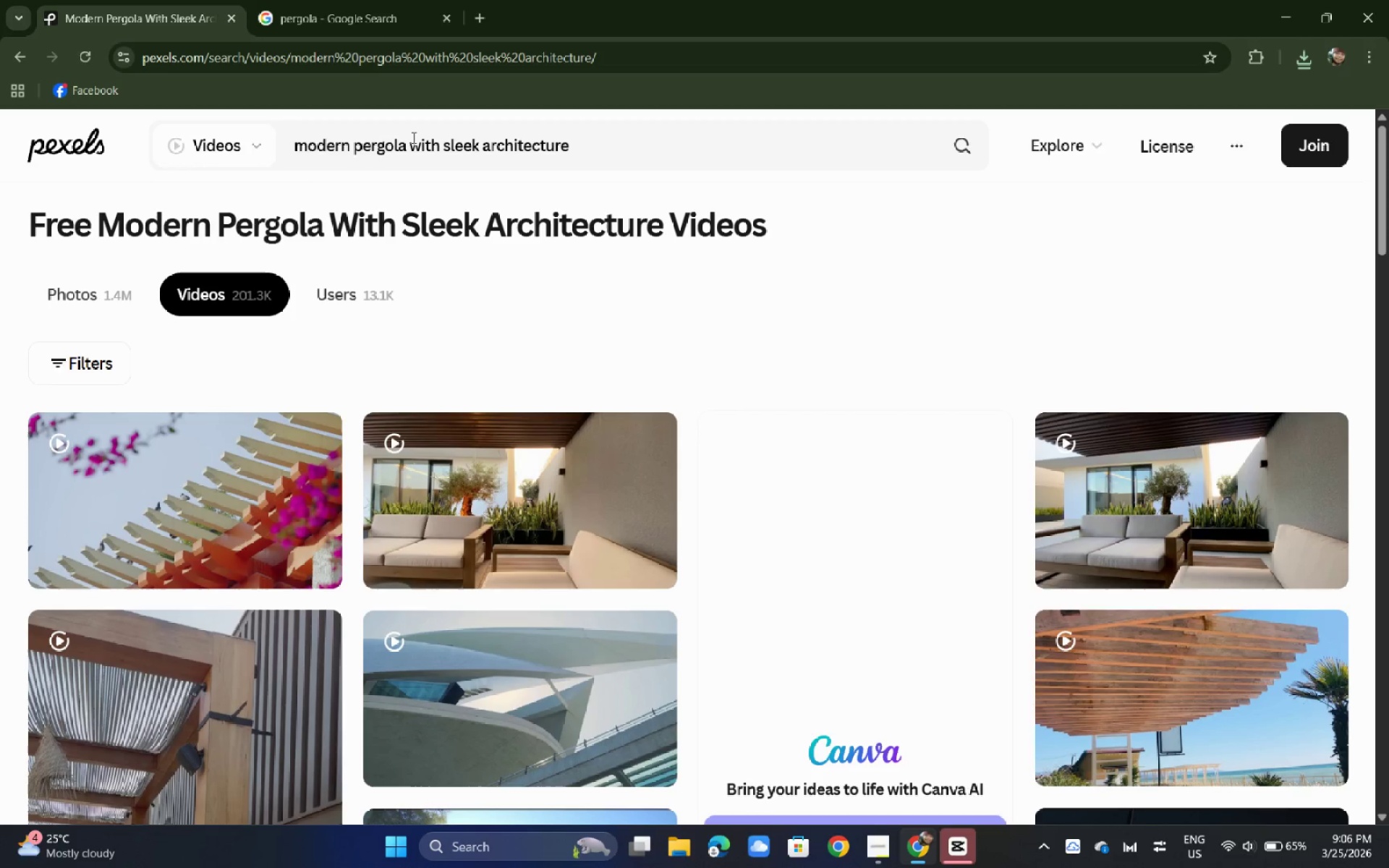 
scroll: coordinate [156, 187], scroll_direction: down, amount: 14.0
 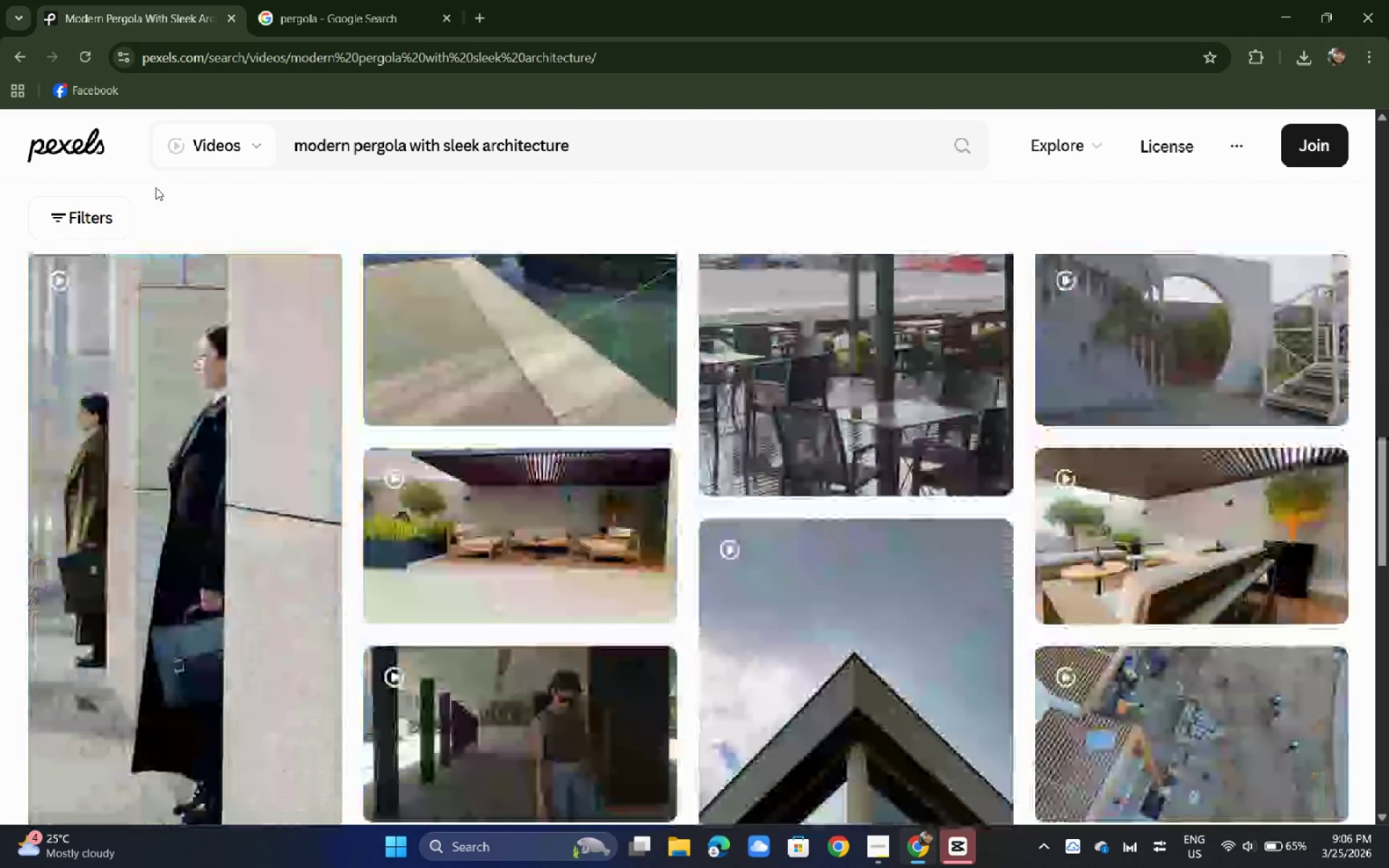 
scroll: coordinate [156, 187], scroll_direction: down, amount: 1.0
 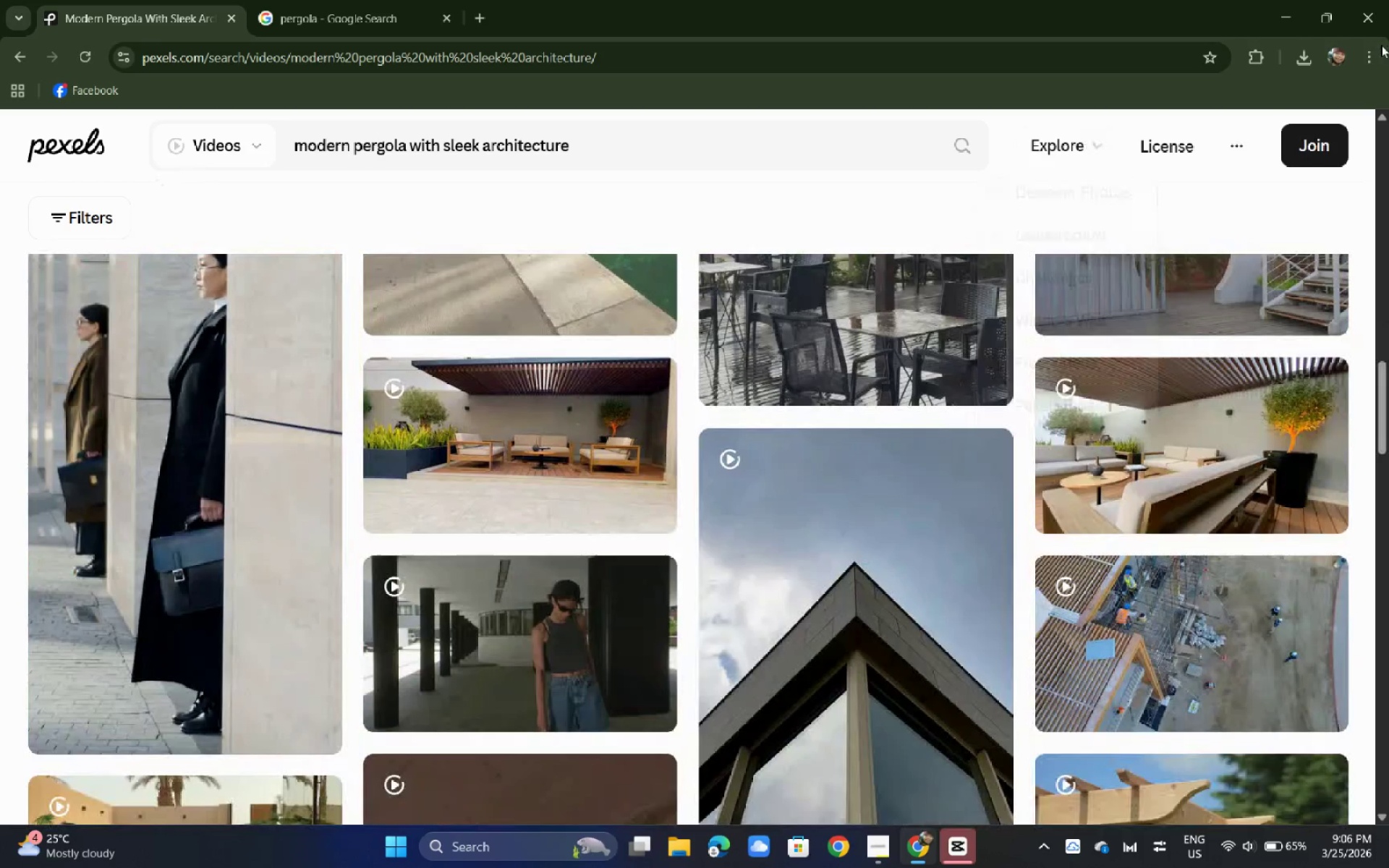 
left_click([1372, 60])
 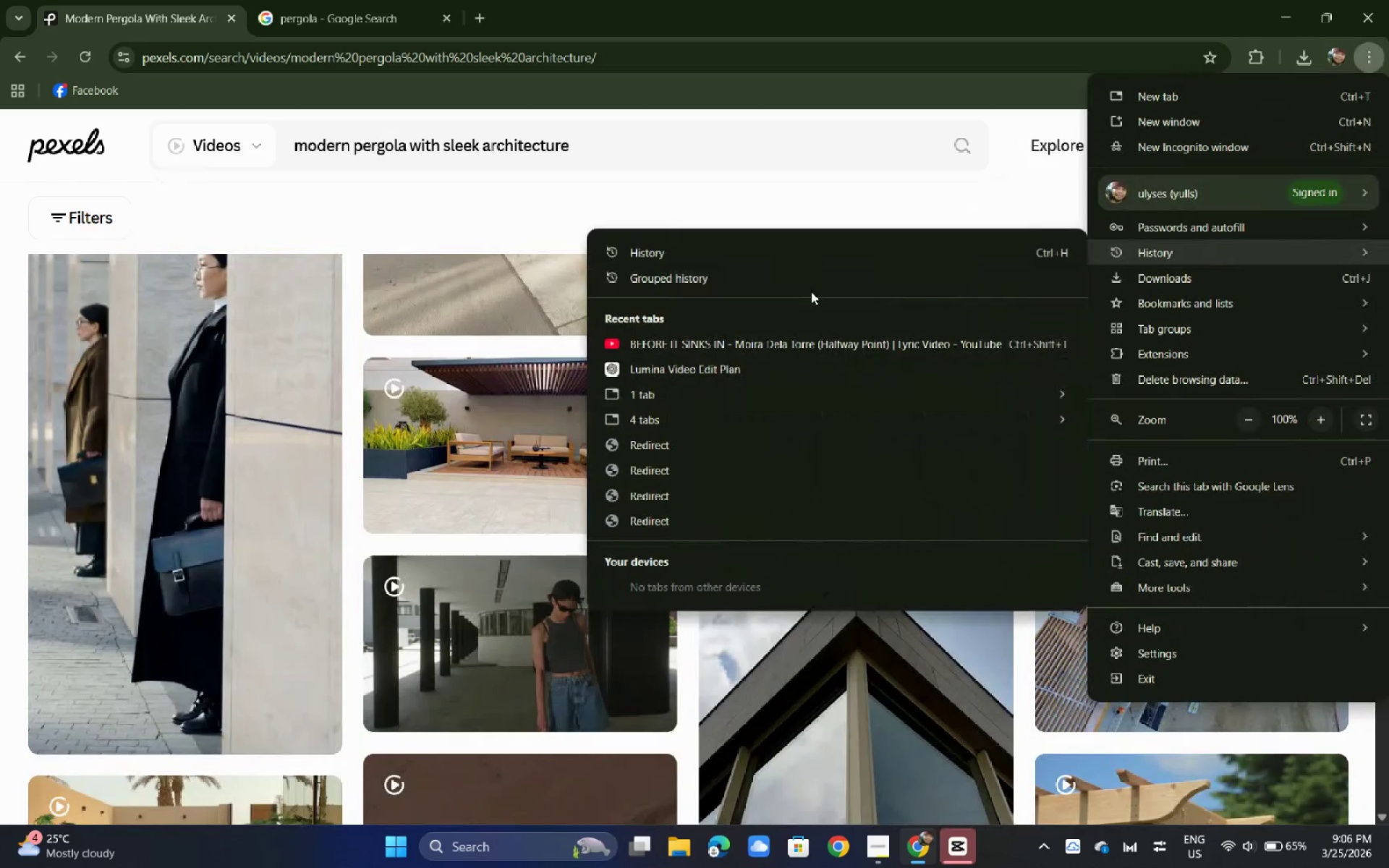 
right_click([794, 343])
 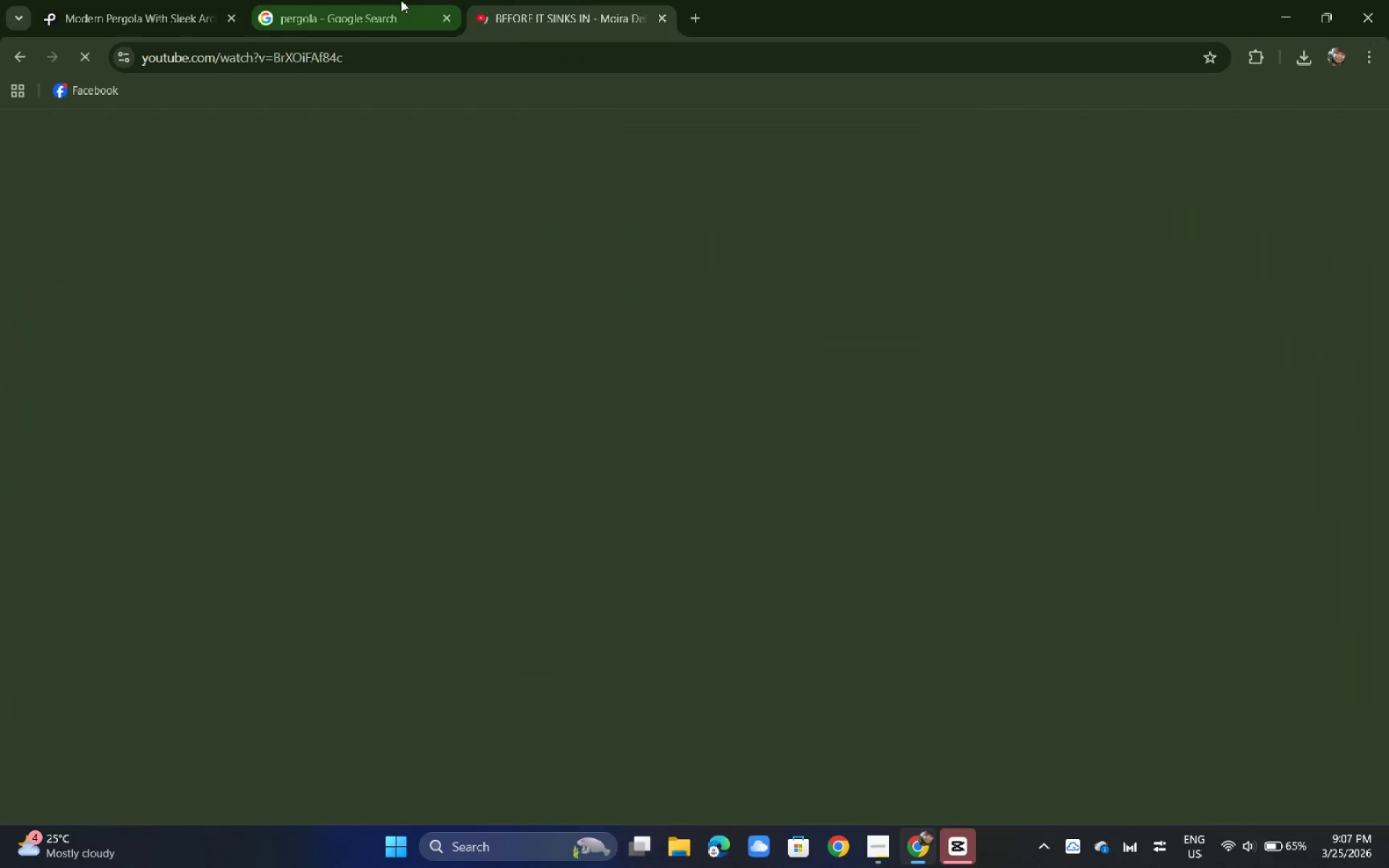 
left_click([395, 0])
 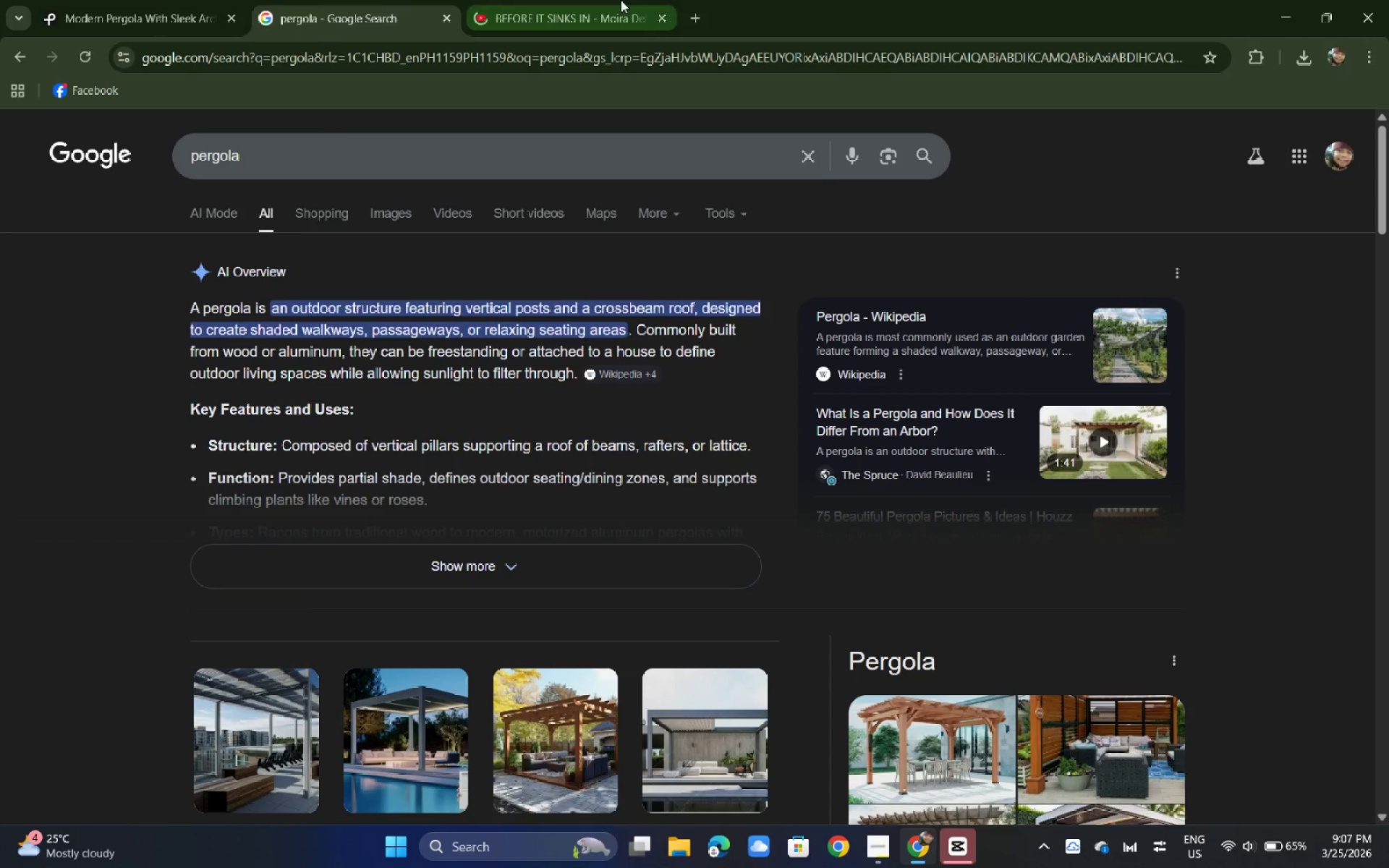 
left_click([621, 0])
 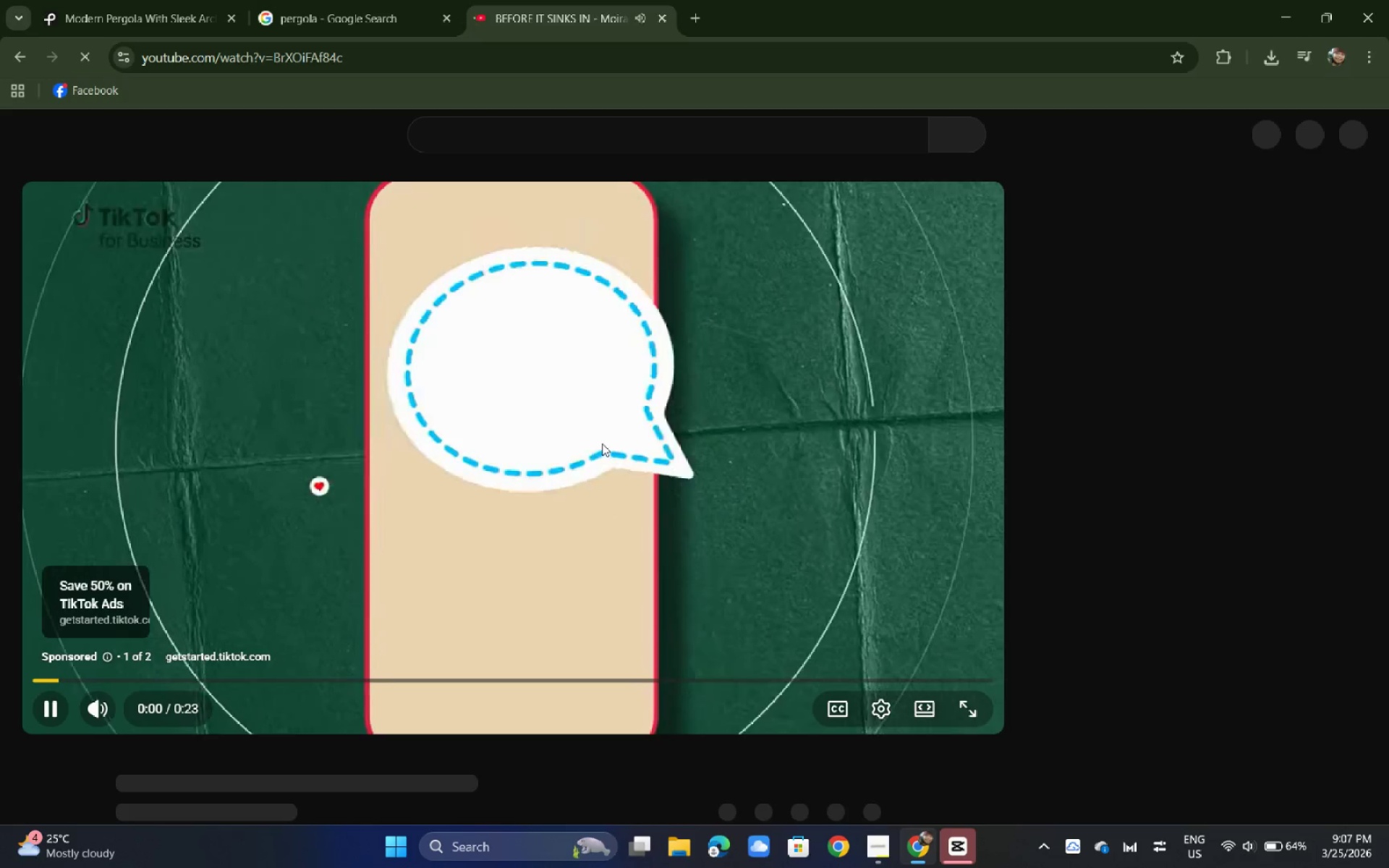 
mouse_move([608, 406])
 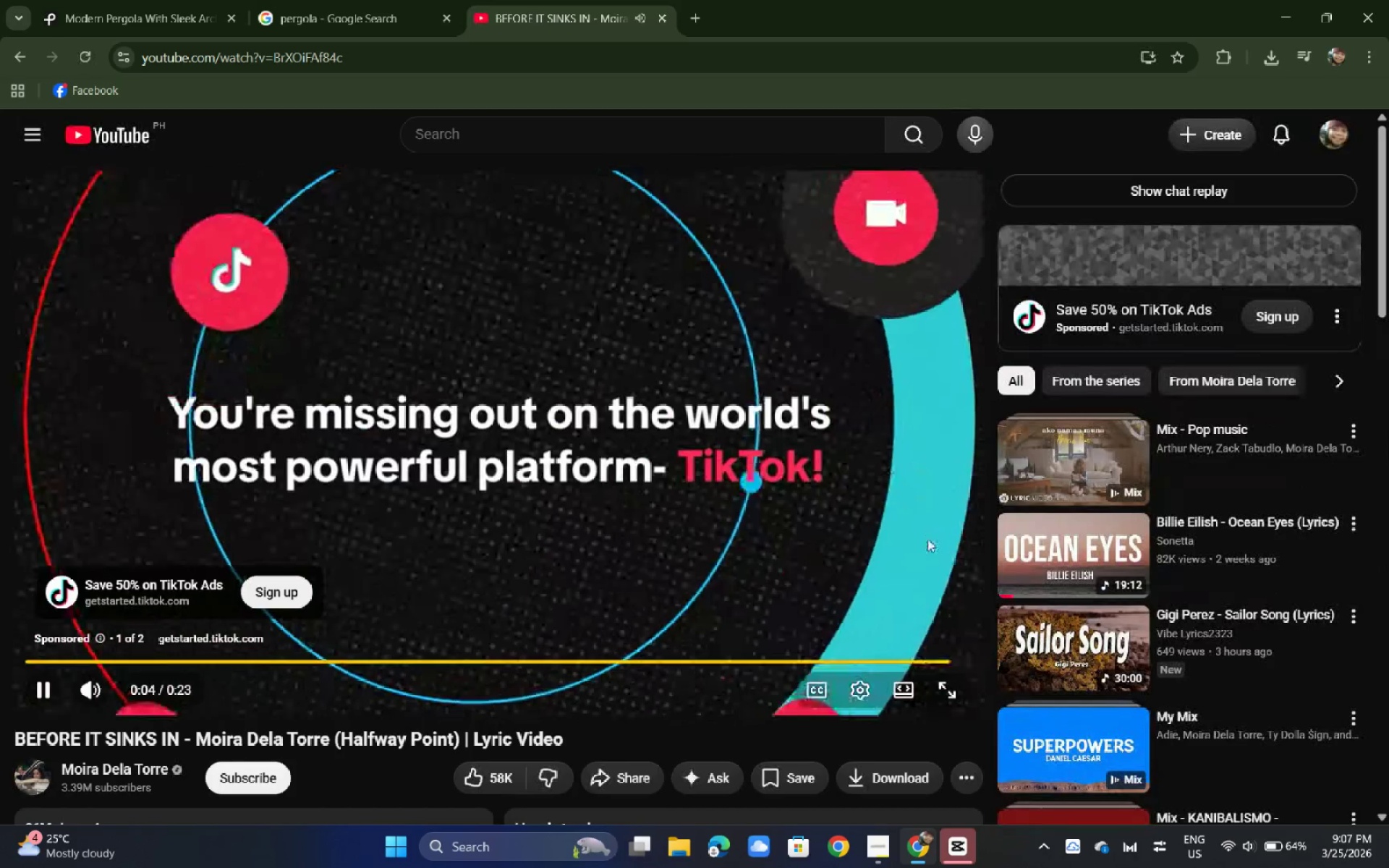 
left_click([930, 627])
 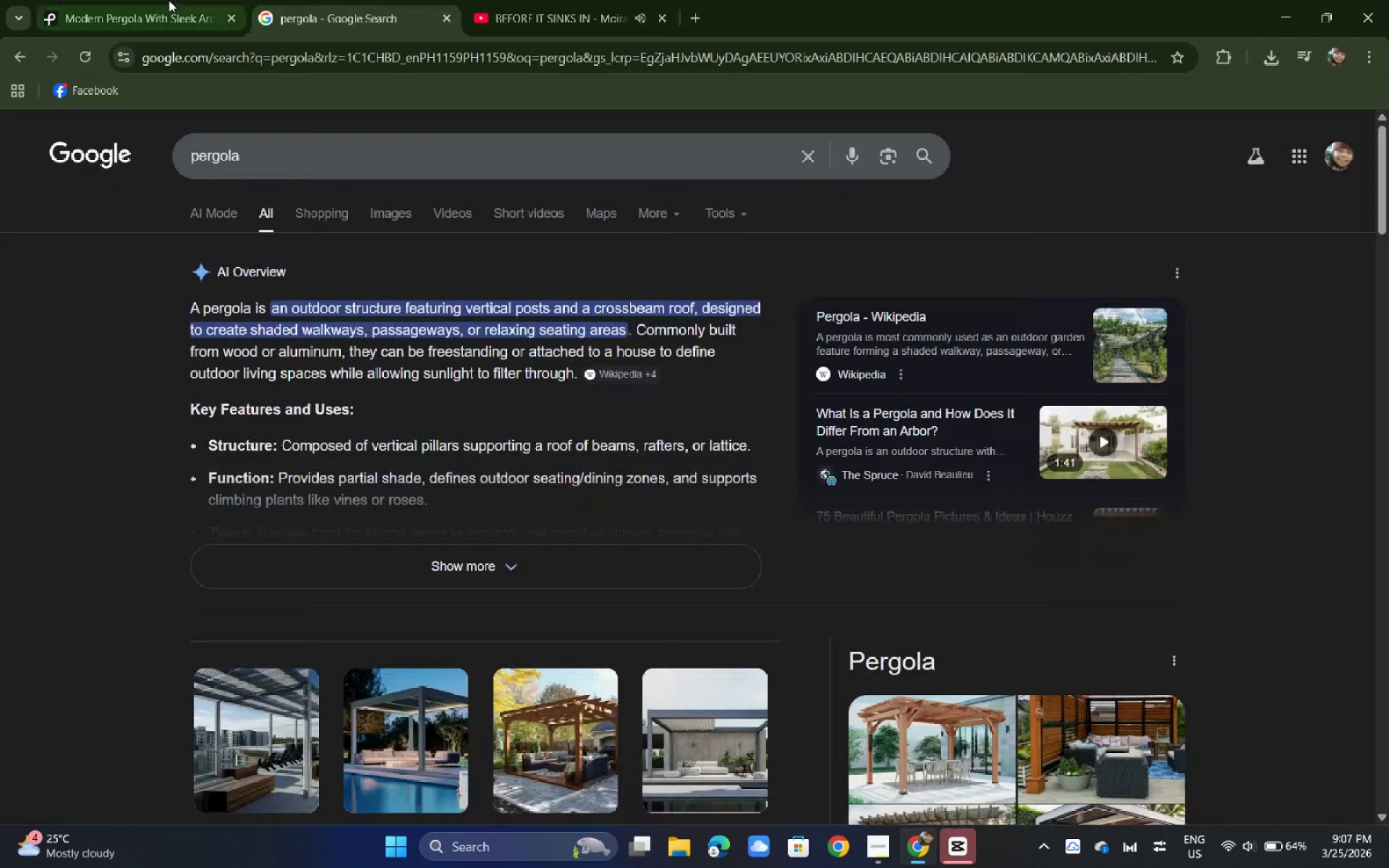 
left_click([147, 0])
 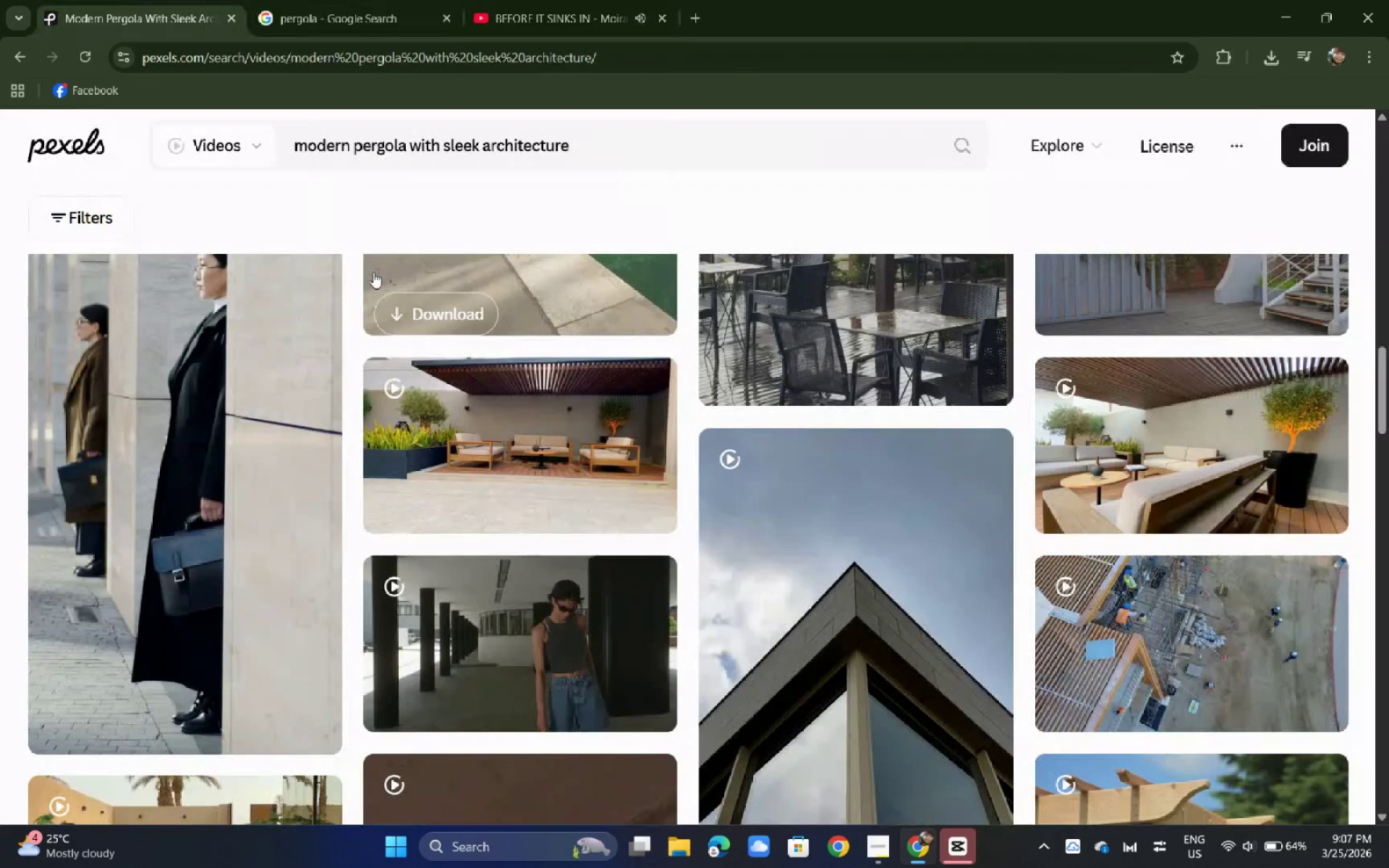 
scroll: coordinate [421, 379], scroll_direction: down, amount: 10.0
 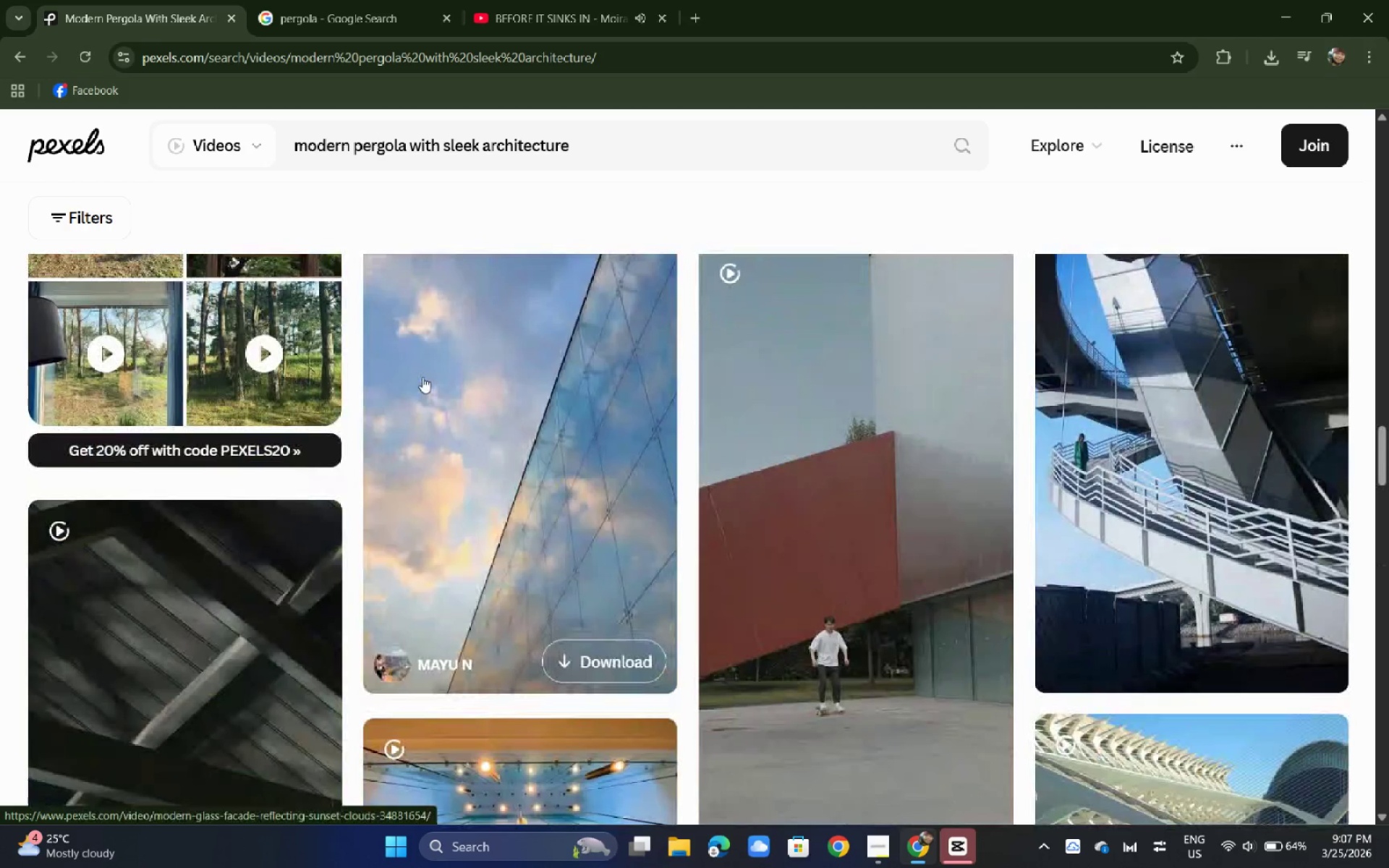 
scroll: coordinate [425, 374], scroll_direction: down, amount: 12.0
 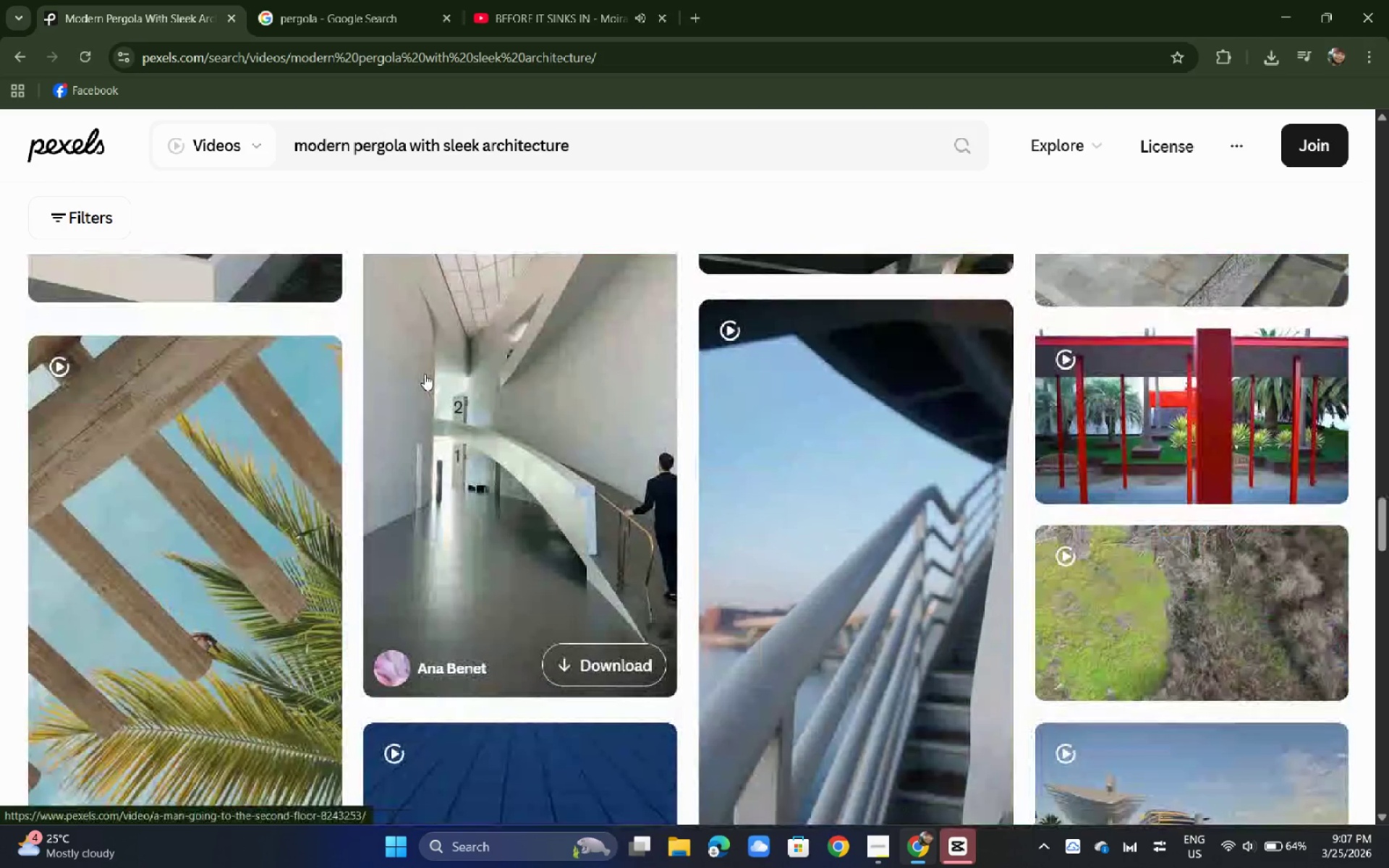 
scroll: coordinate [425, 374], scroll_direction: down, amount: 3.0
 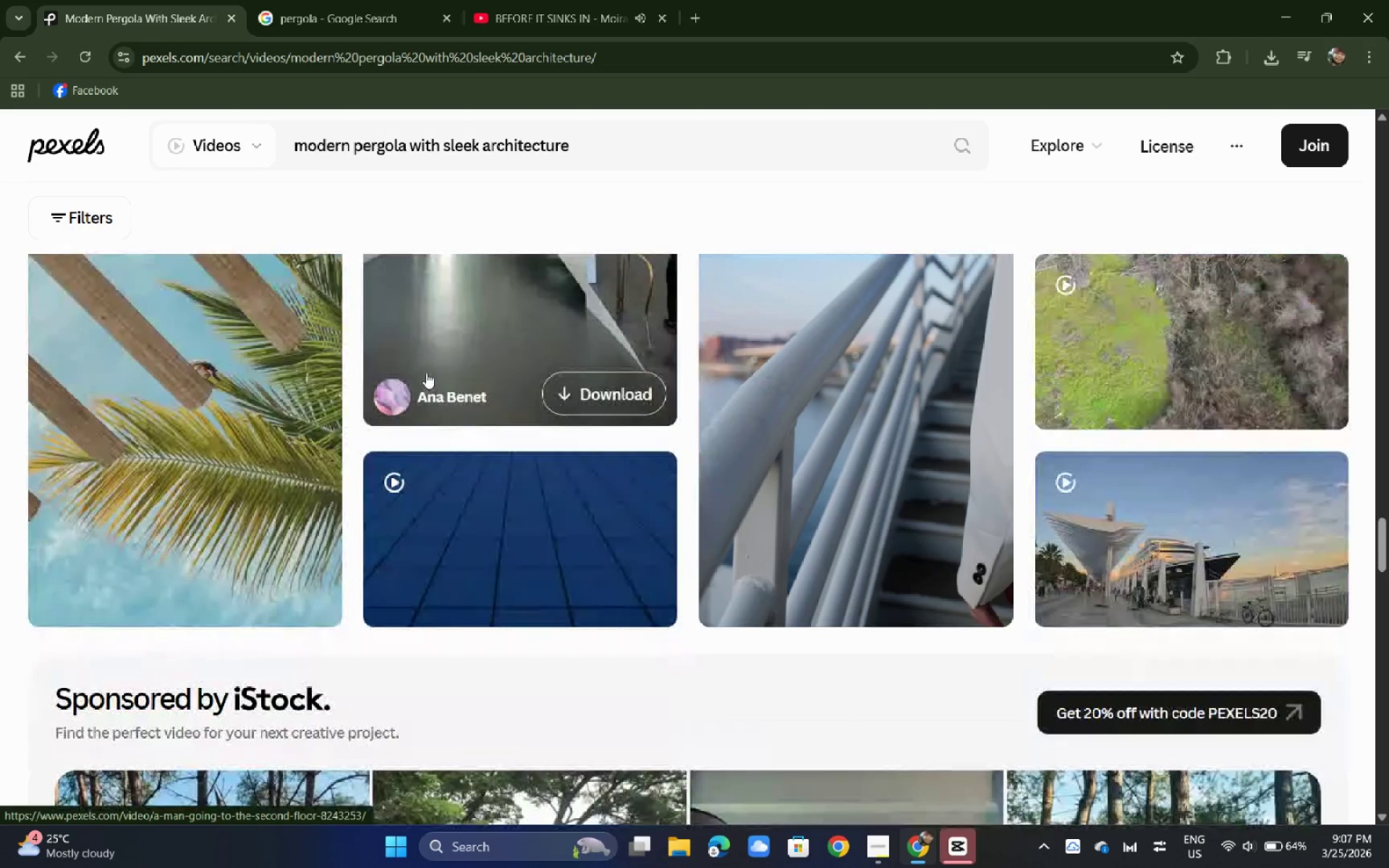 
scroll: coordinate [426, 373], scroll_direction: up, amount: 6.0
 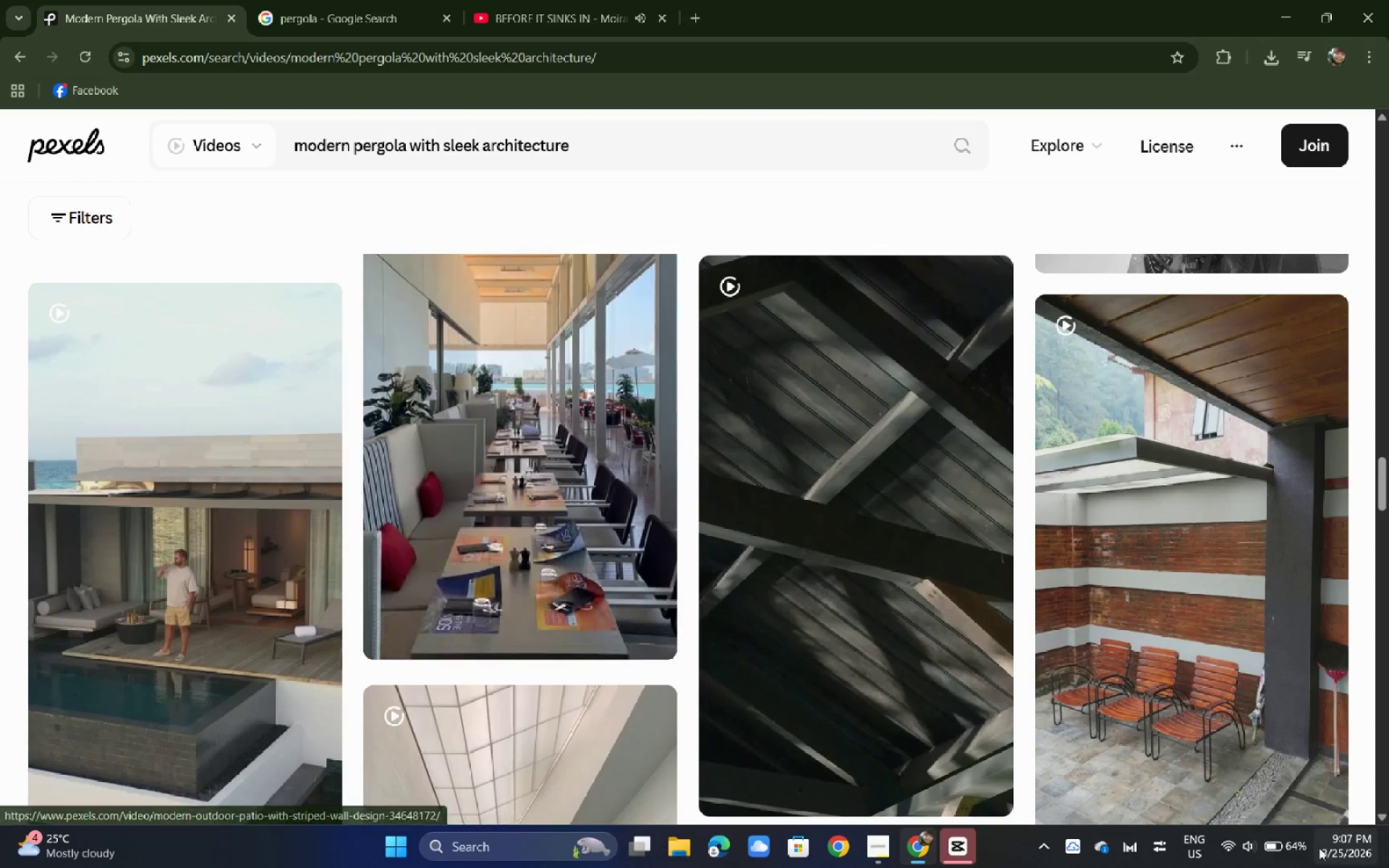 
left_click([1254, 843])
 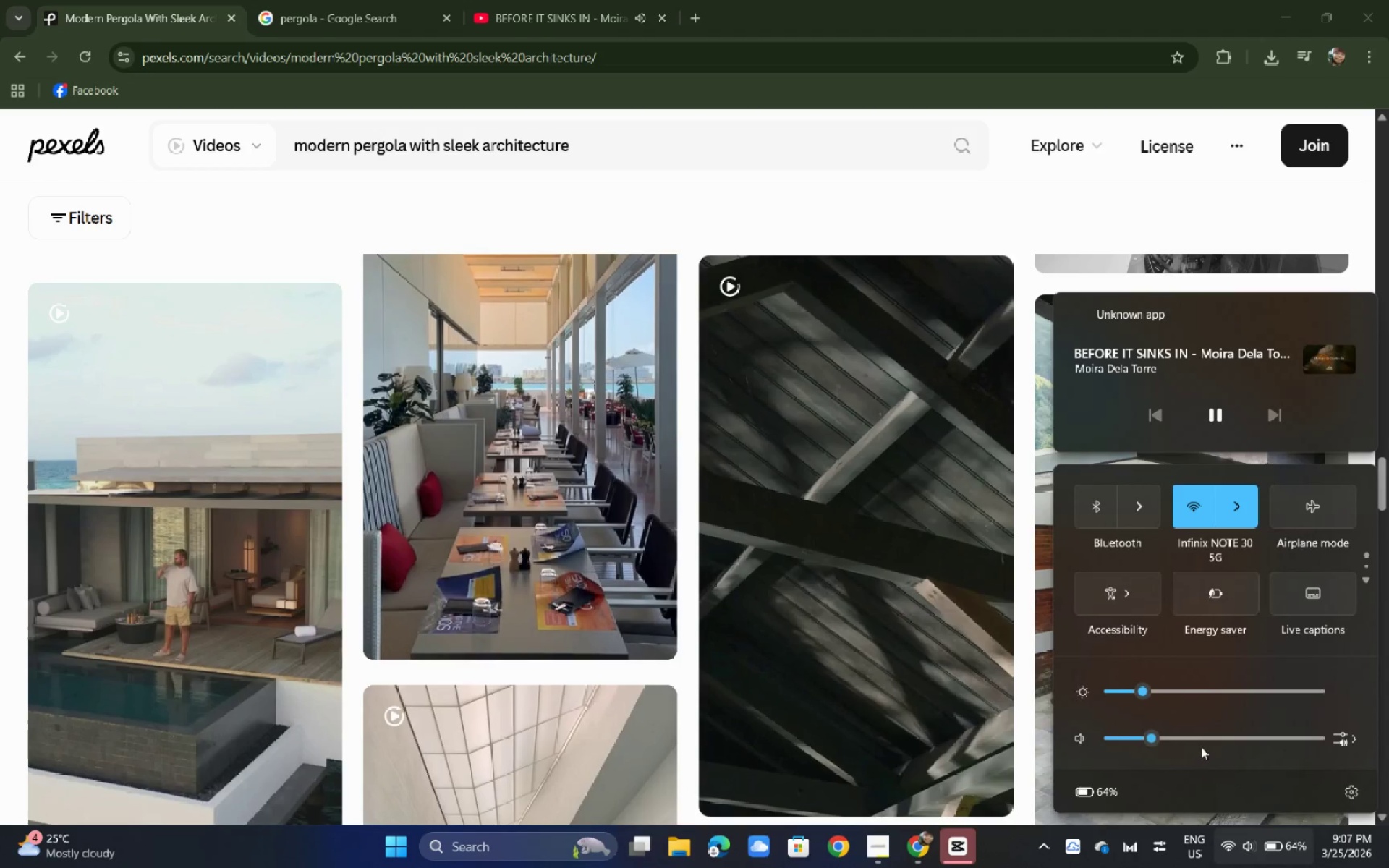 
left_click([1192, 739])
 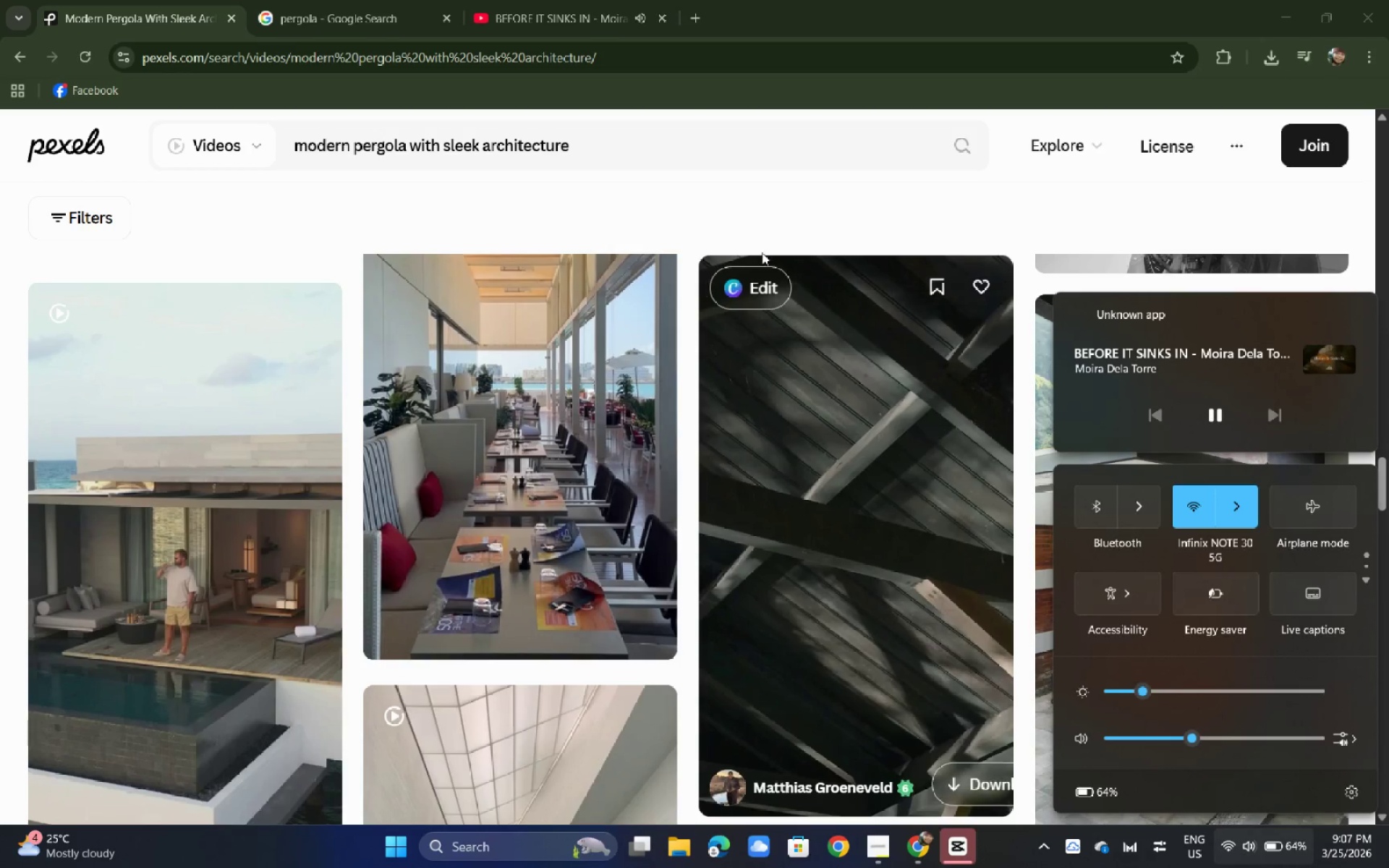 
left_click([721, 207])
 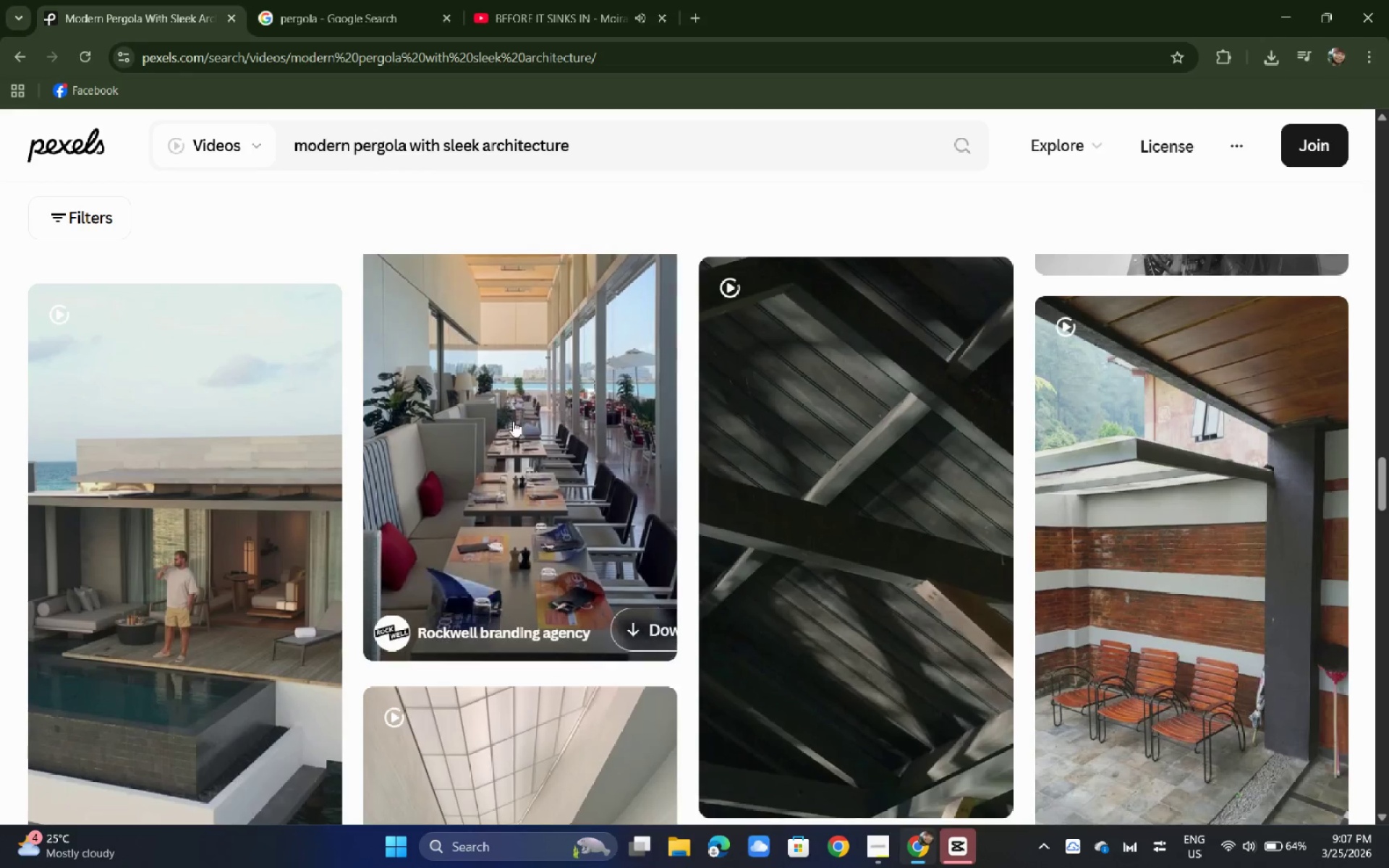 
scroll: coordinate [548, 392], scroll_direction: up, amount: 15.0
 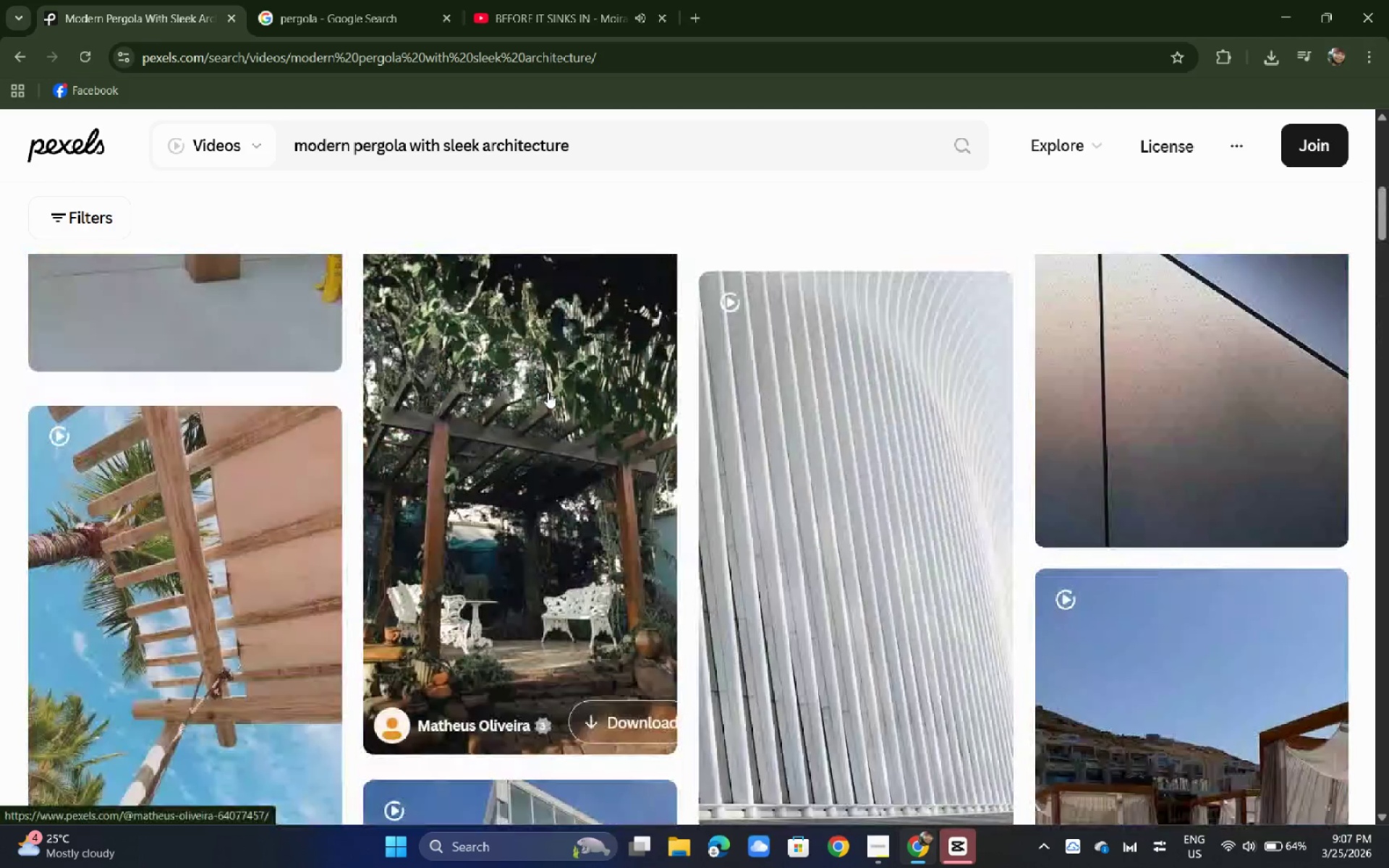 
left_click_drag(start_coordinate=[603, 153], to_coordinate=[236, 106])
 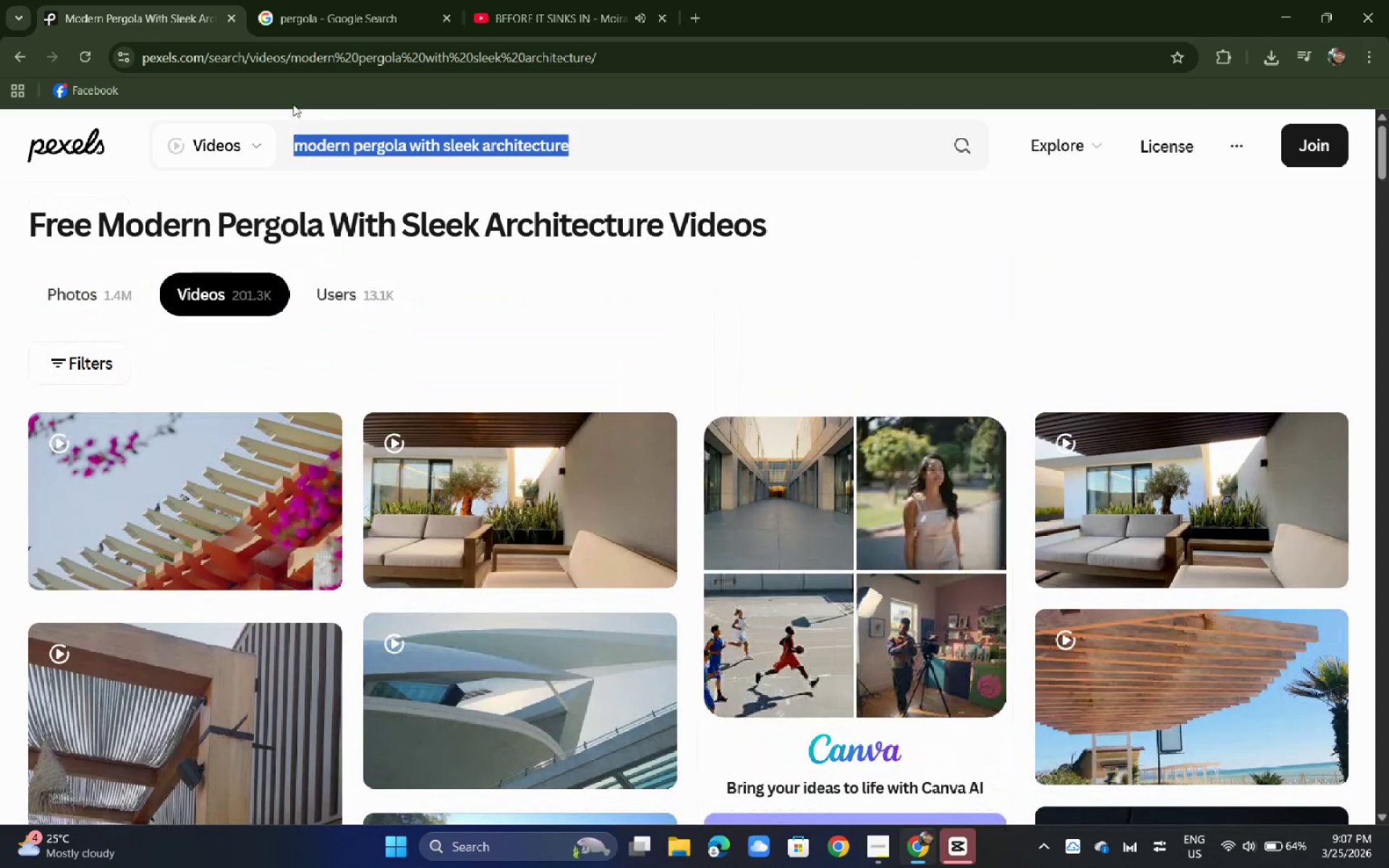 
key(Control+C)
 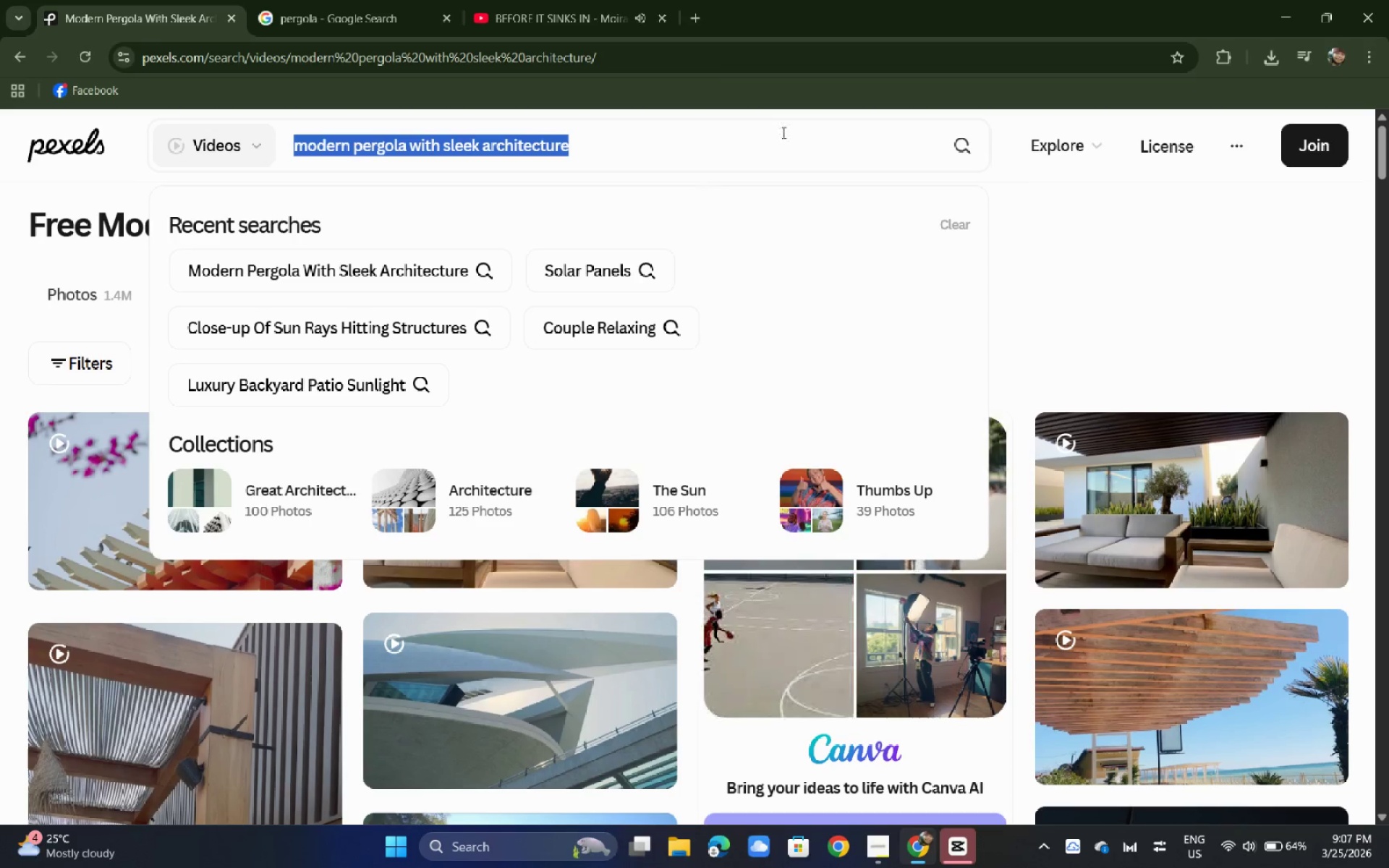 
key(Control+C)
 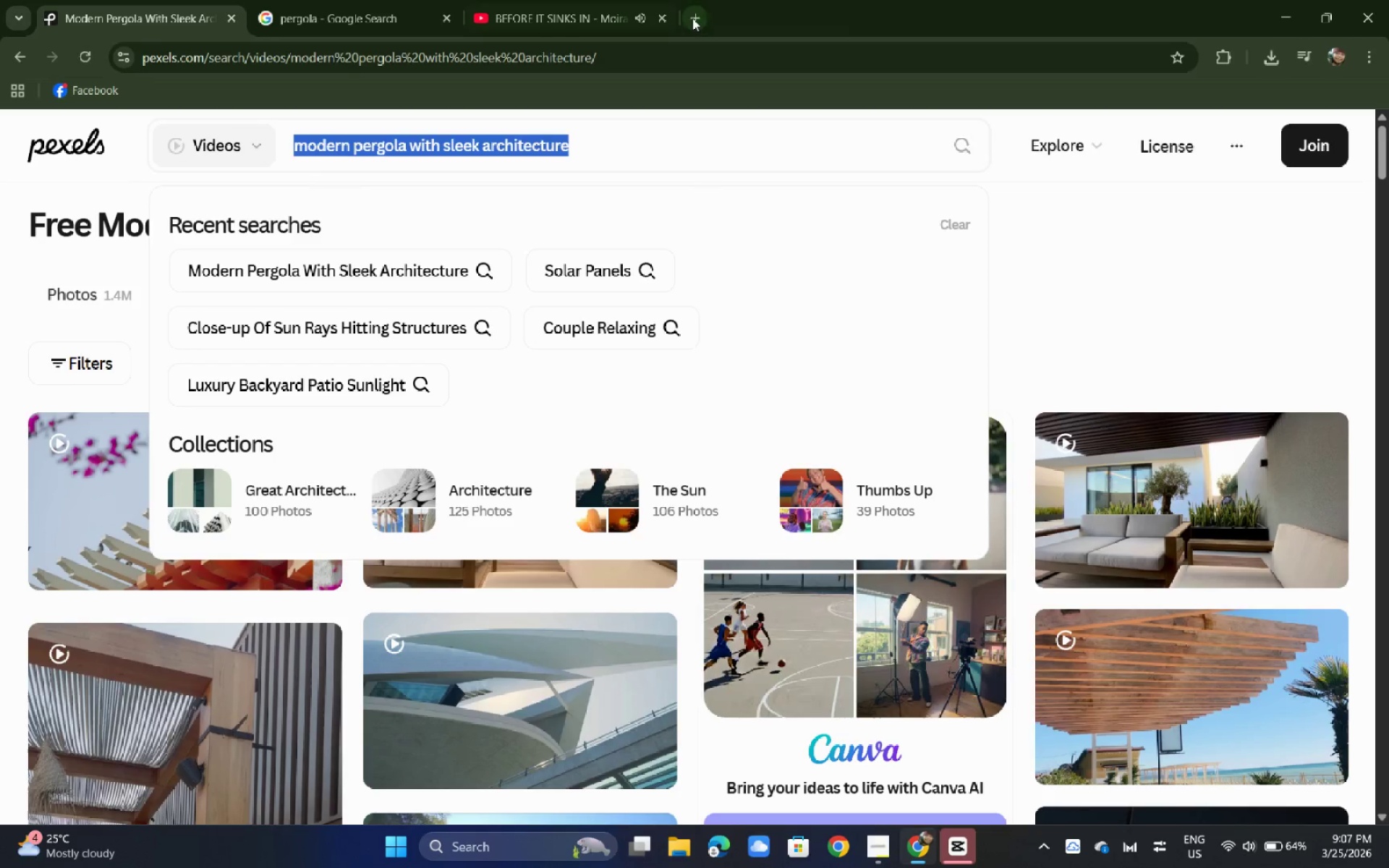 
left_click([692, 18])
 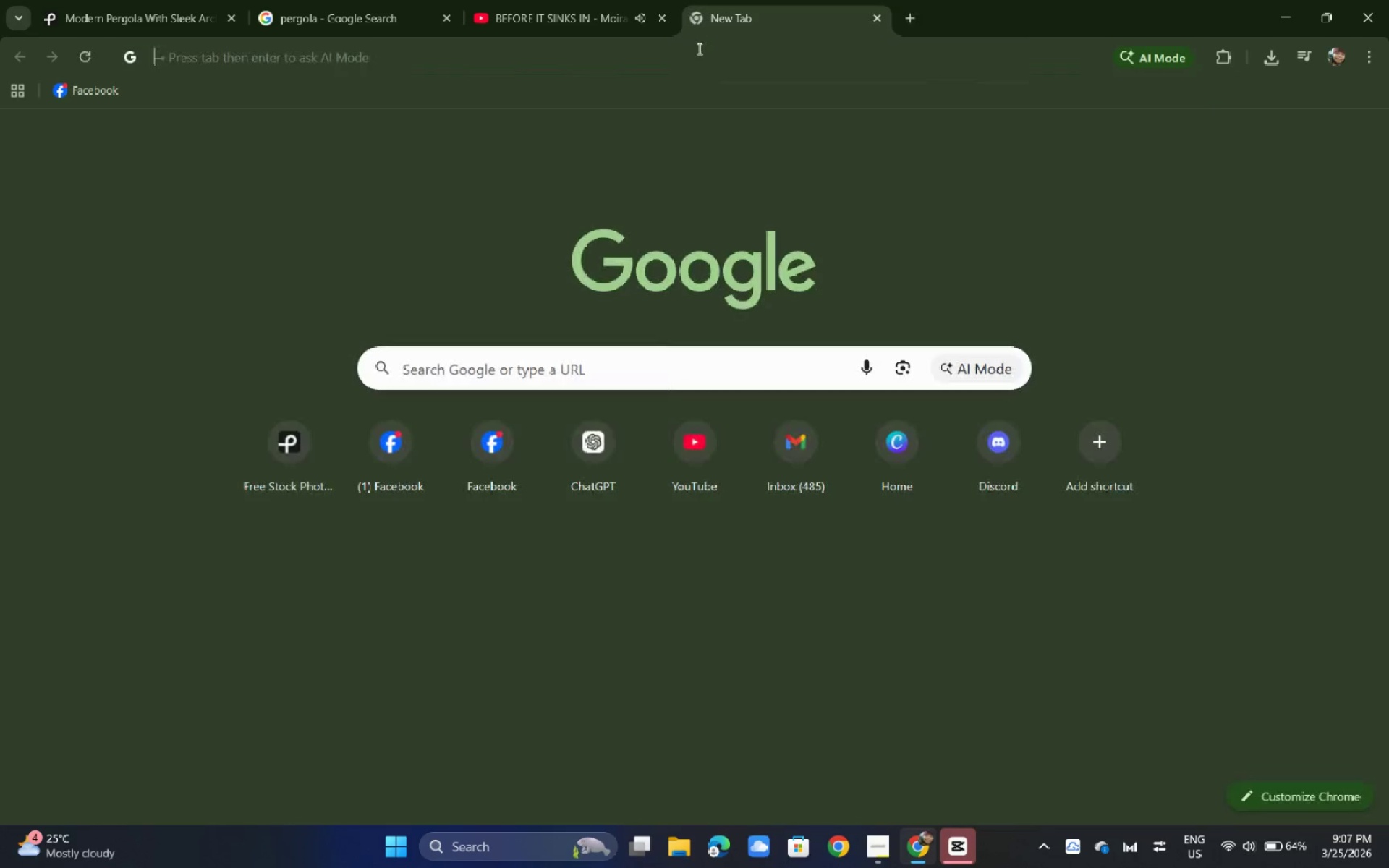 
key(Control+ControlLeft)
 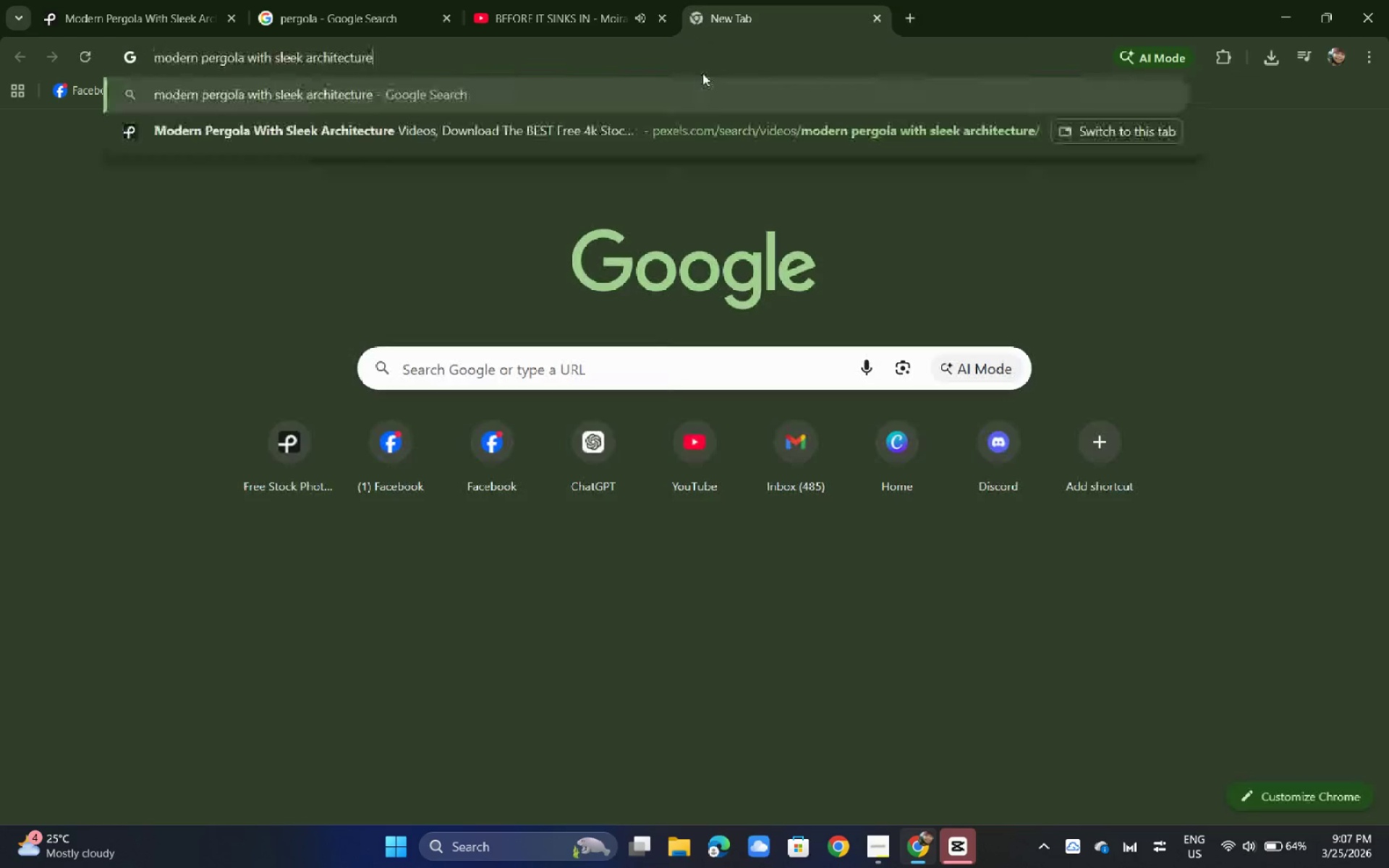 
key(Control+V)
 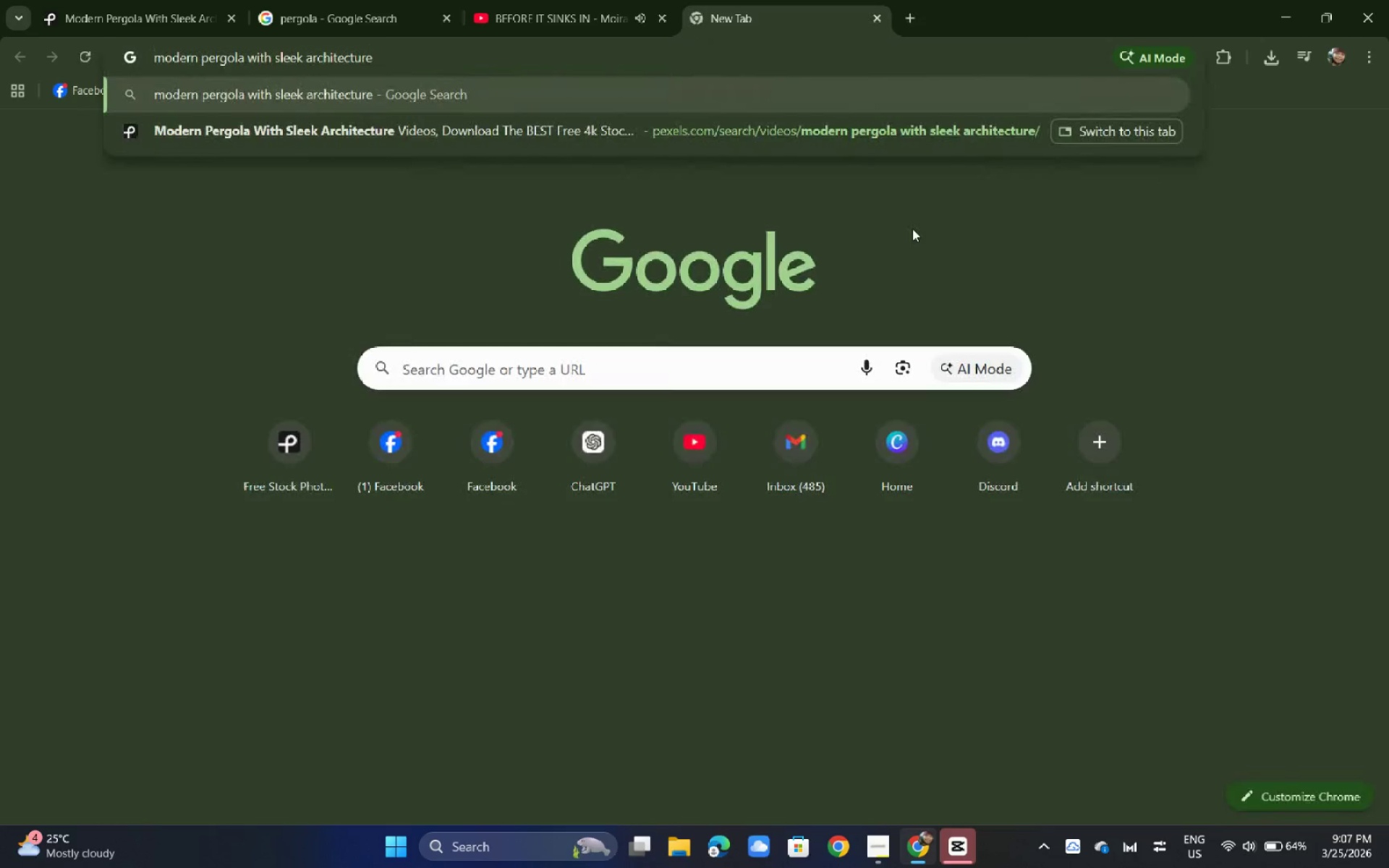 
key(Control+Enter)
 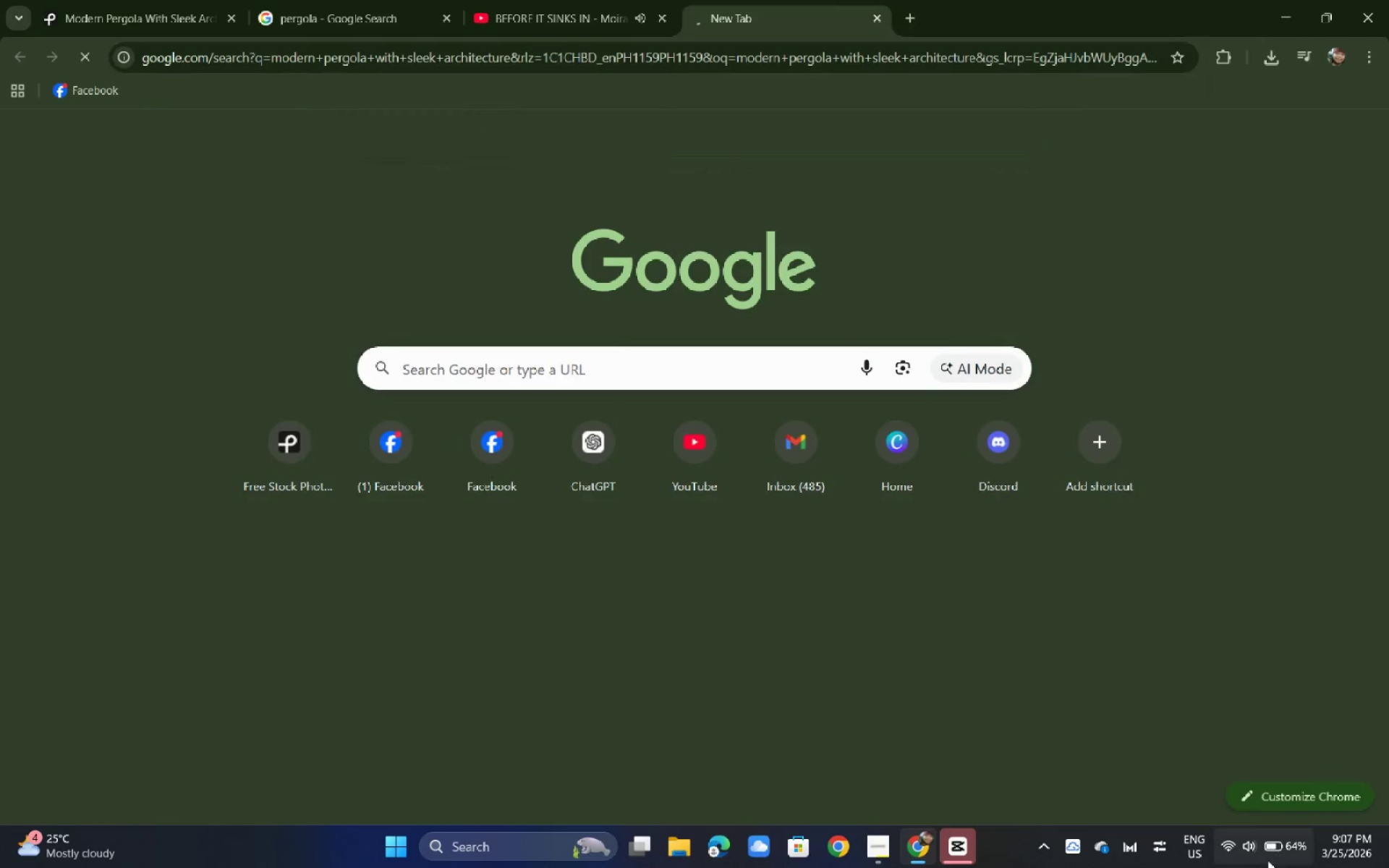 
left_click([1254, 856])
 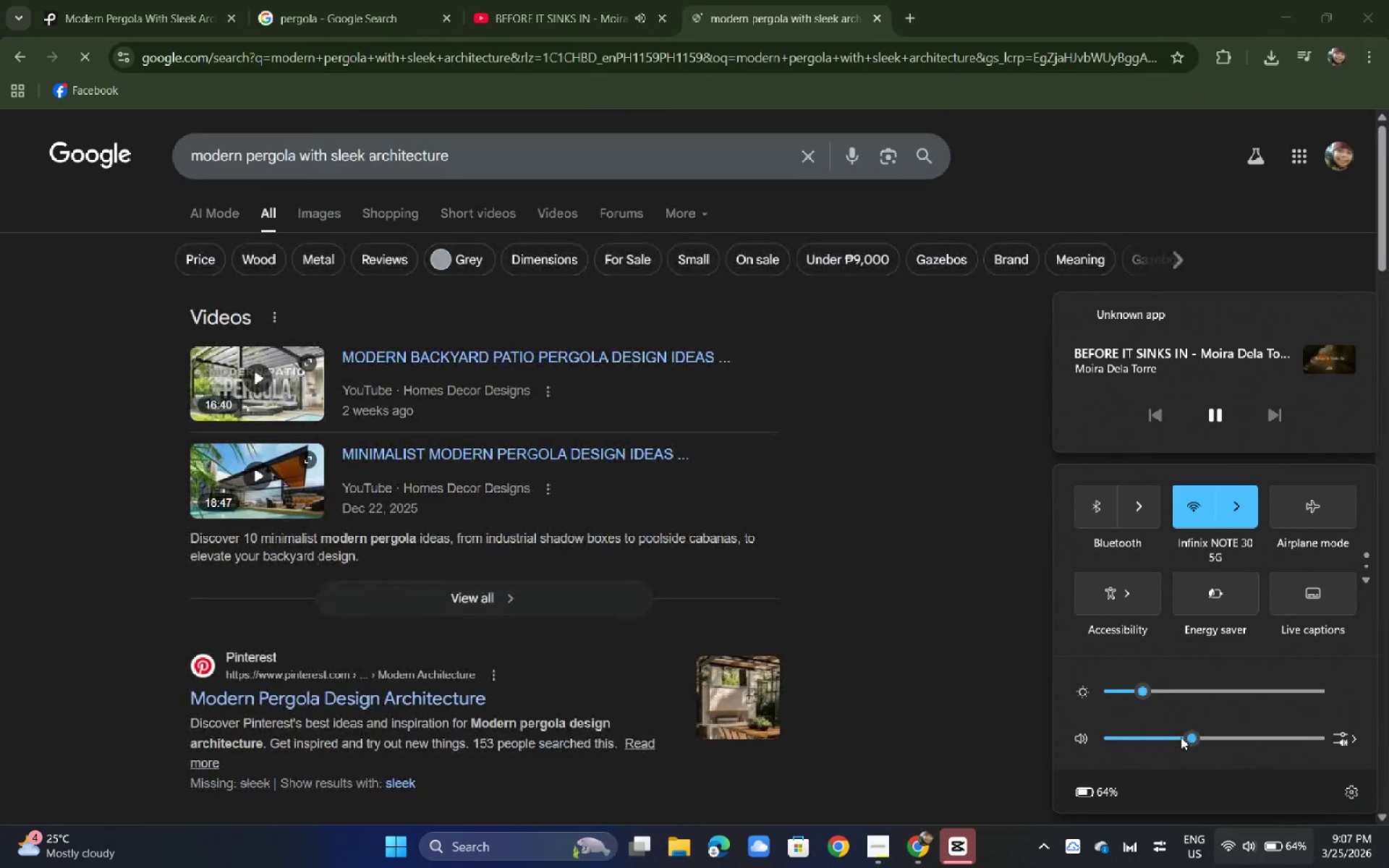 
left_click_drag(start_coordinate=[1181, 737], to_coordinate=[1169, 740])
 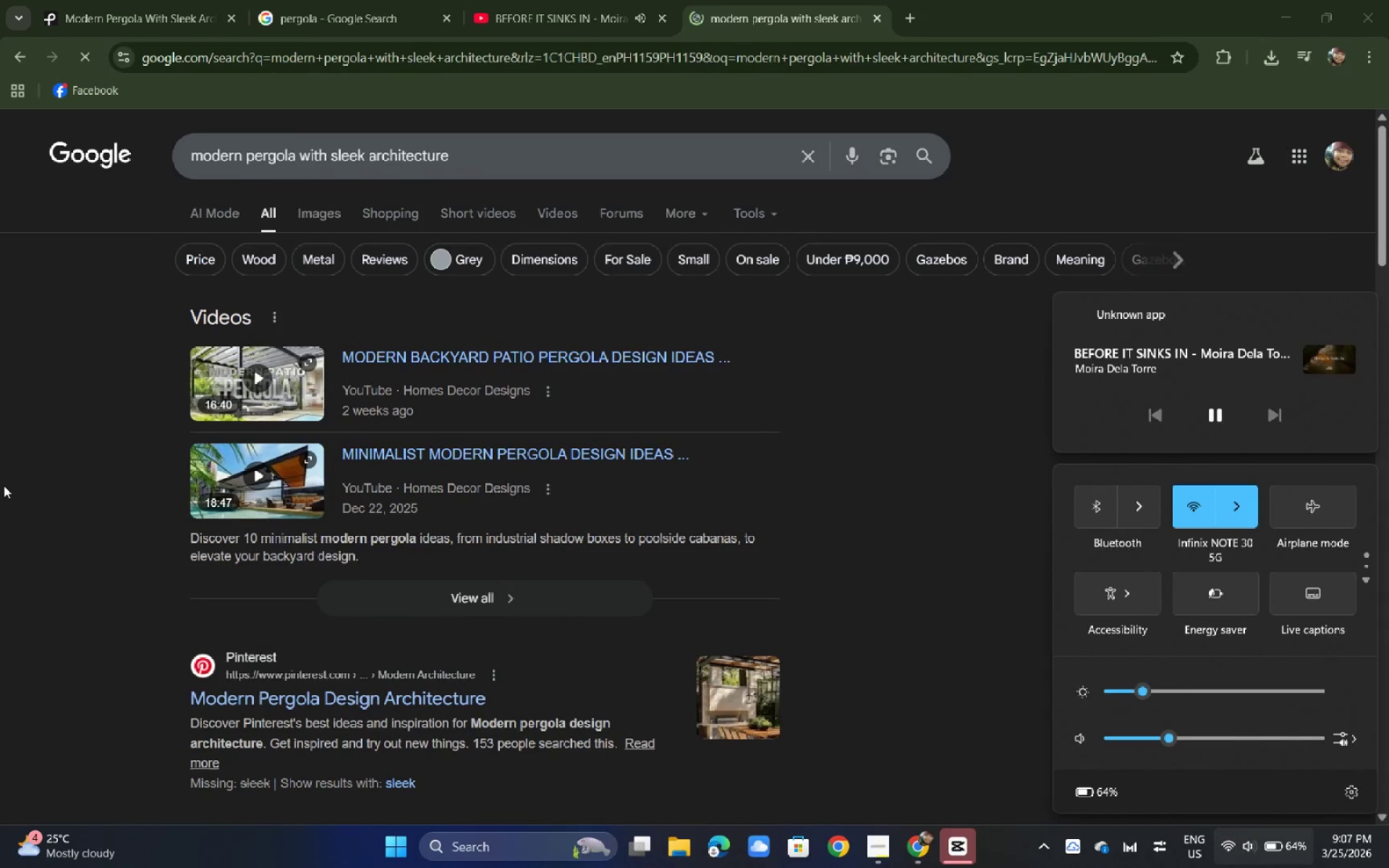 
left_click([0, 479])
 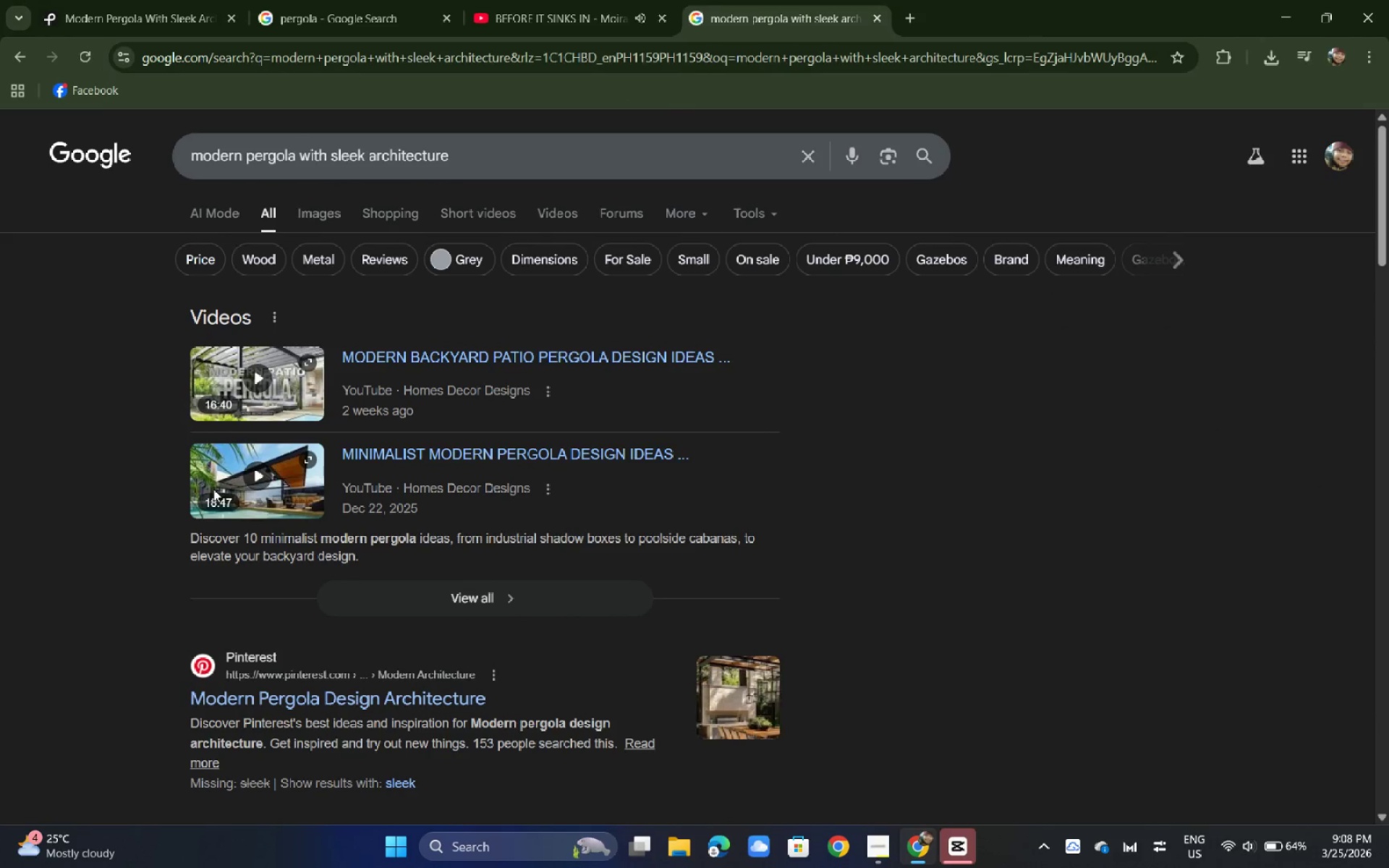 
left_click([238, 378])
 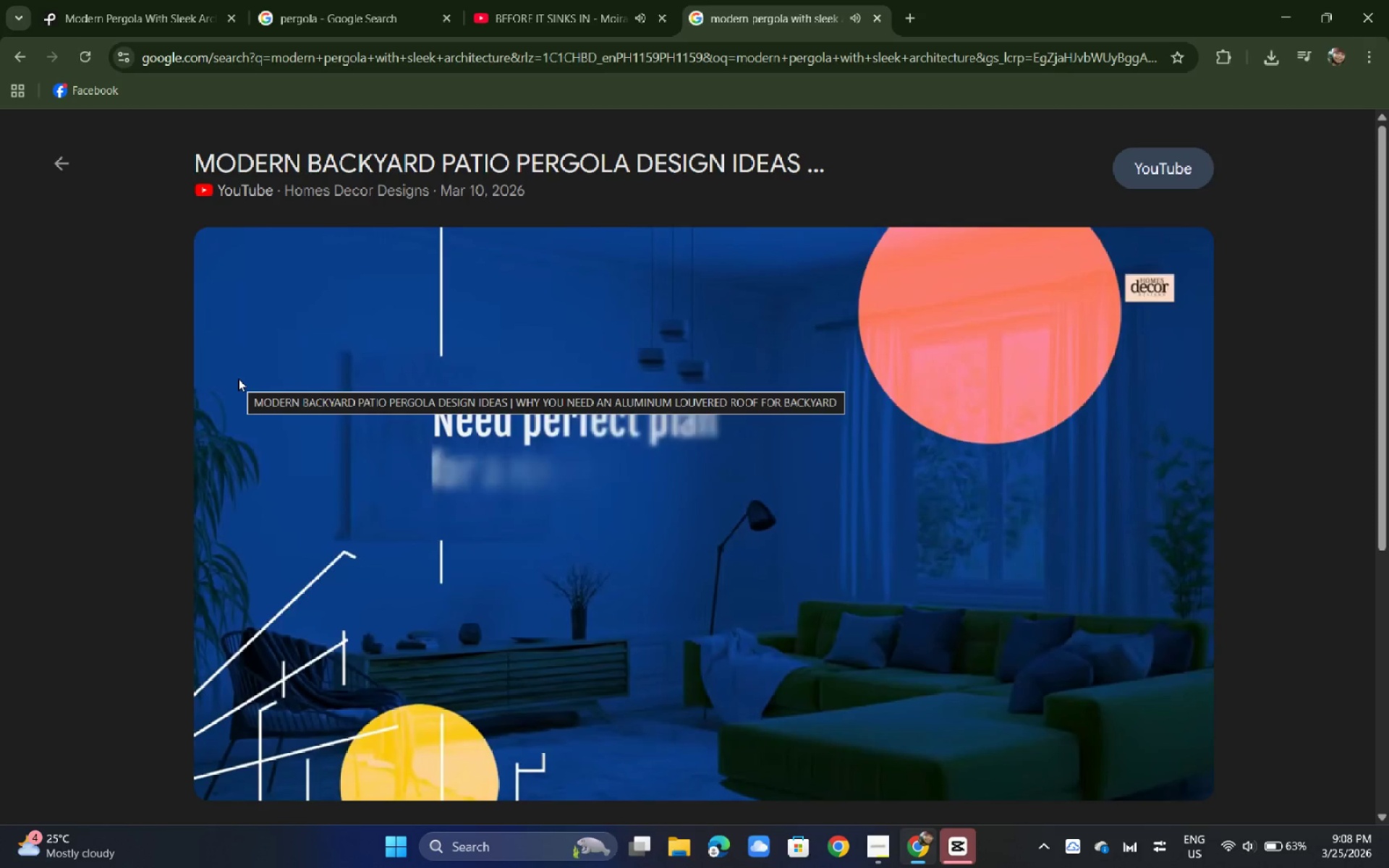 
left_click([388, 733])
 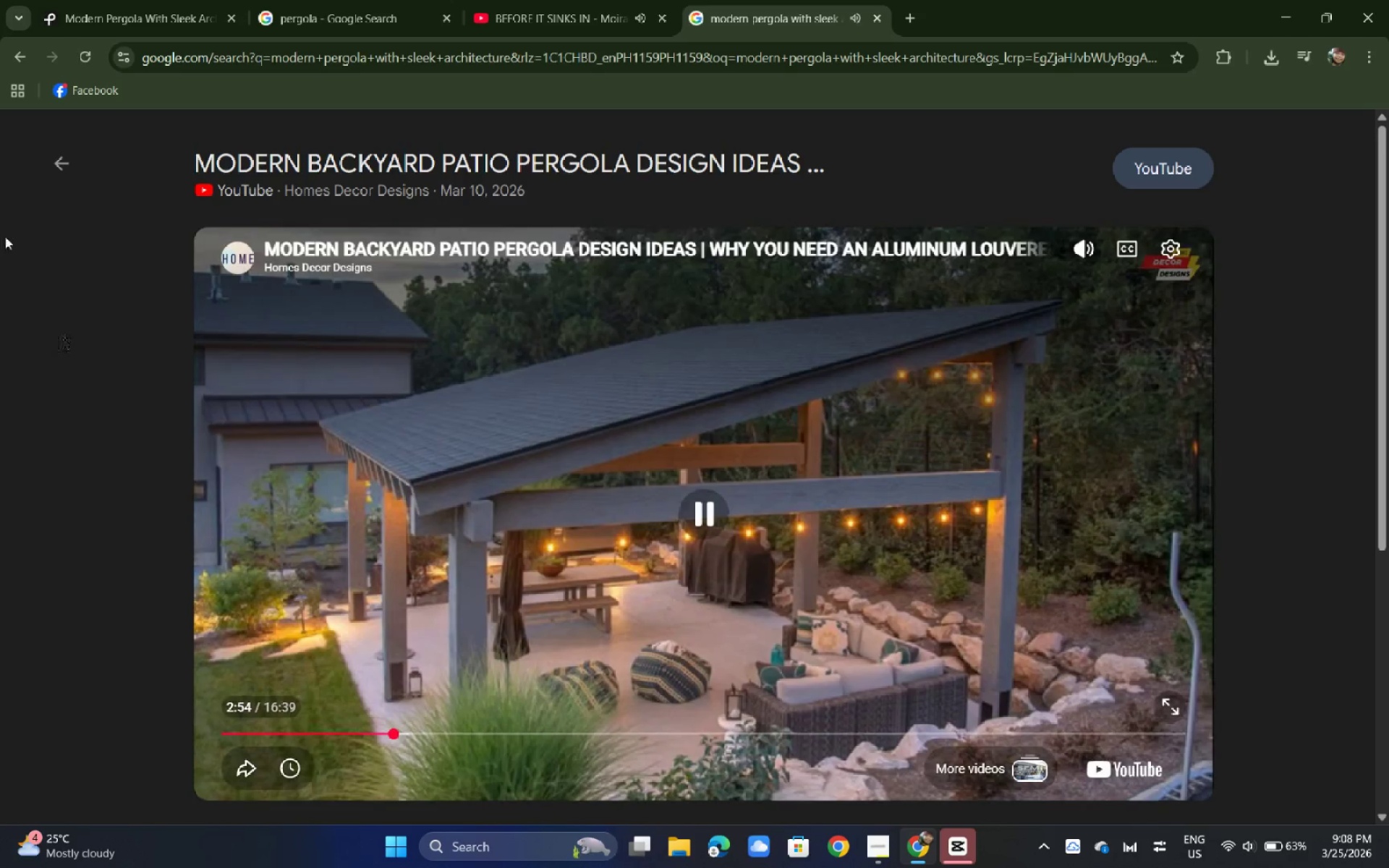 
wait(5.7)
 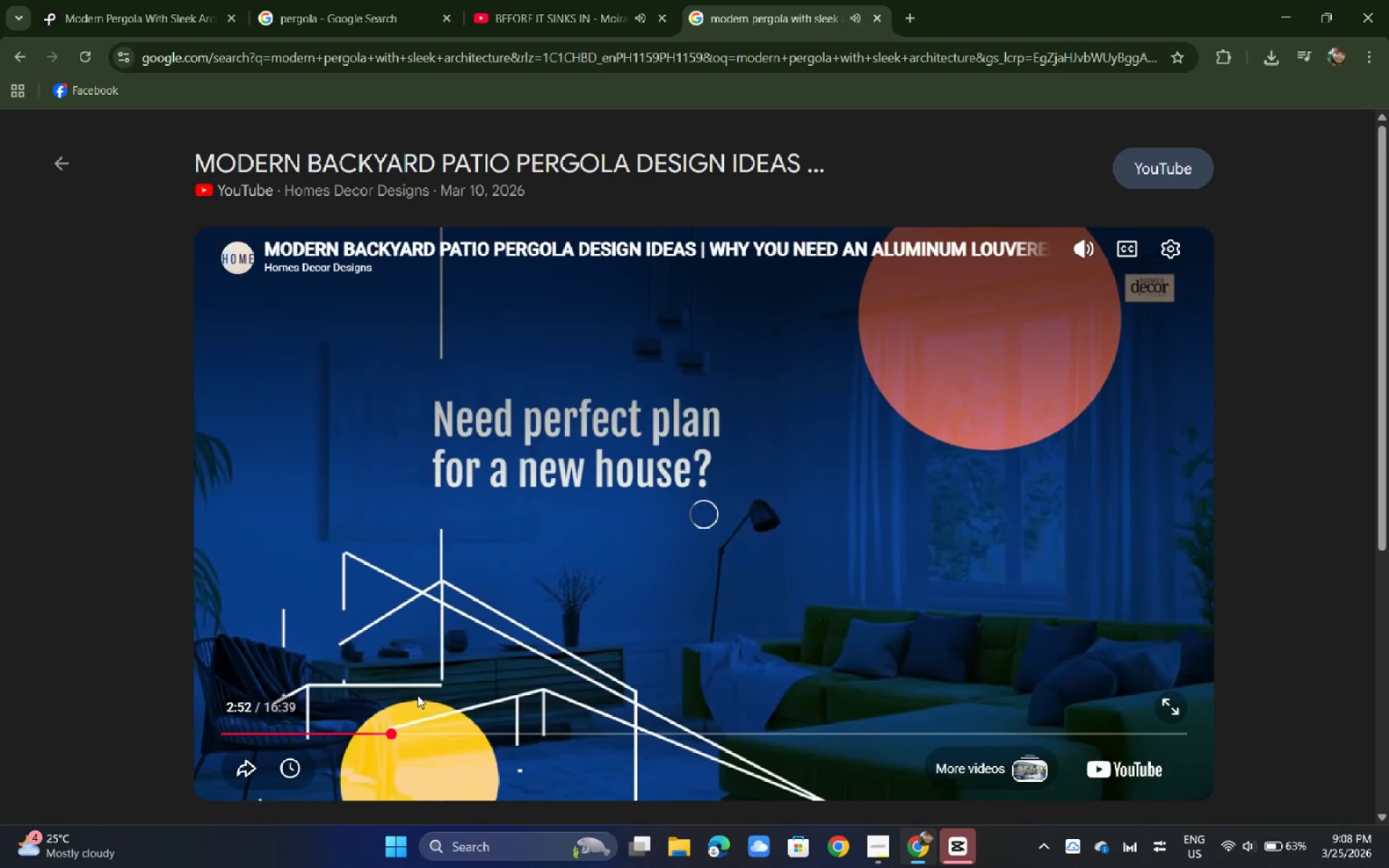 
left_click([18, 56])
 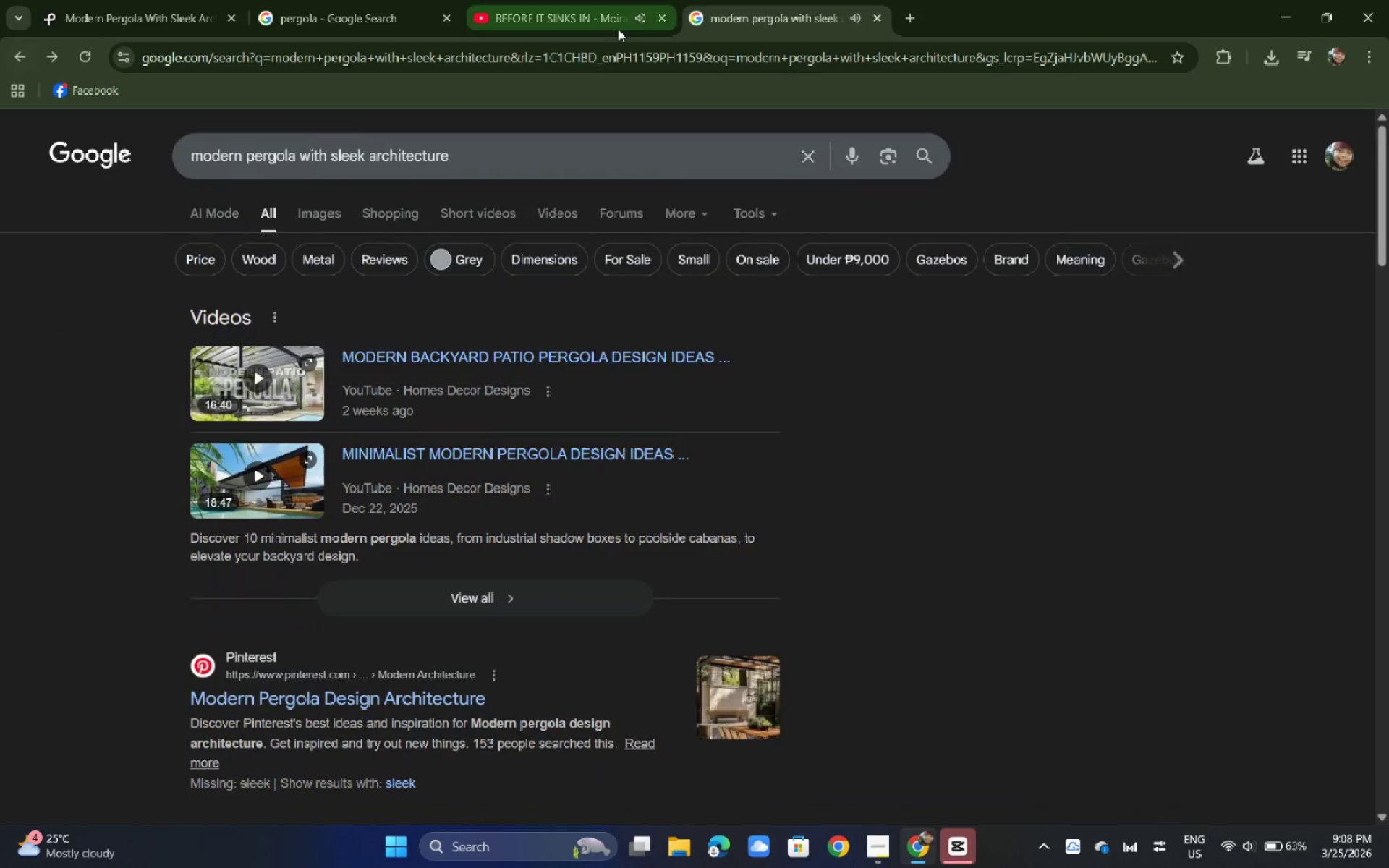 
left_click([619, 29])
 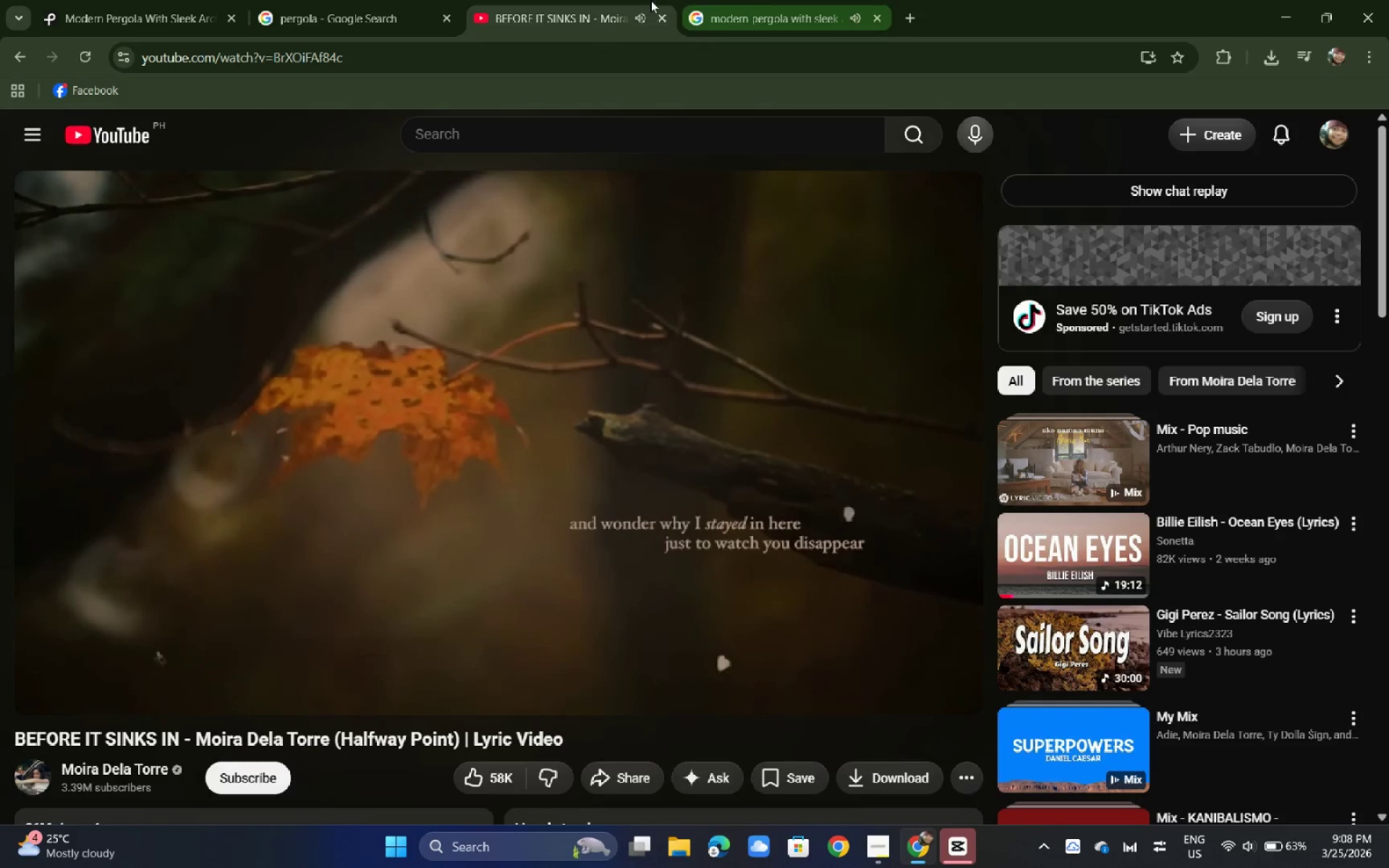 
left_click([326, 0])
 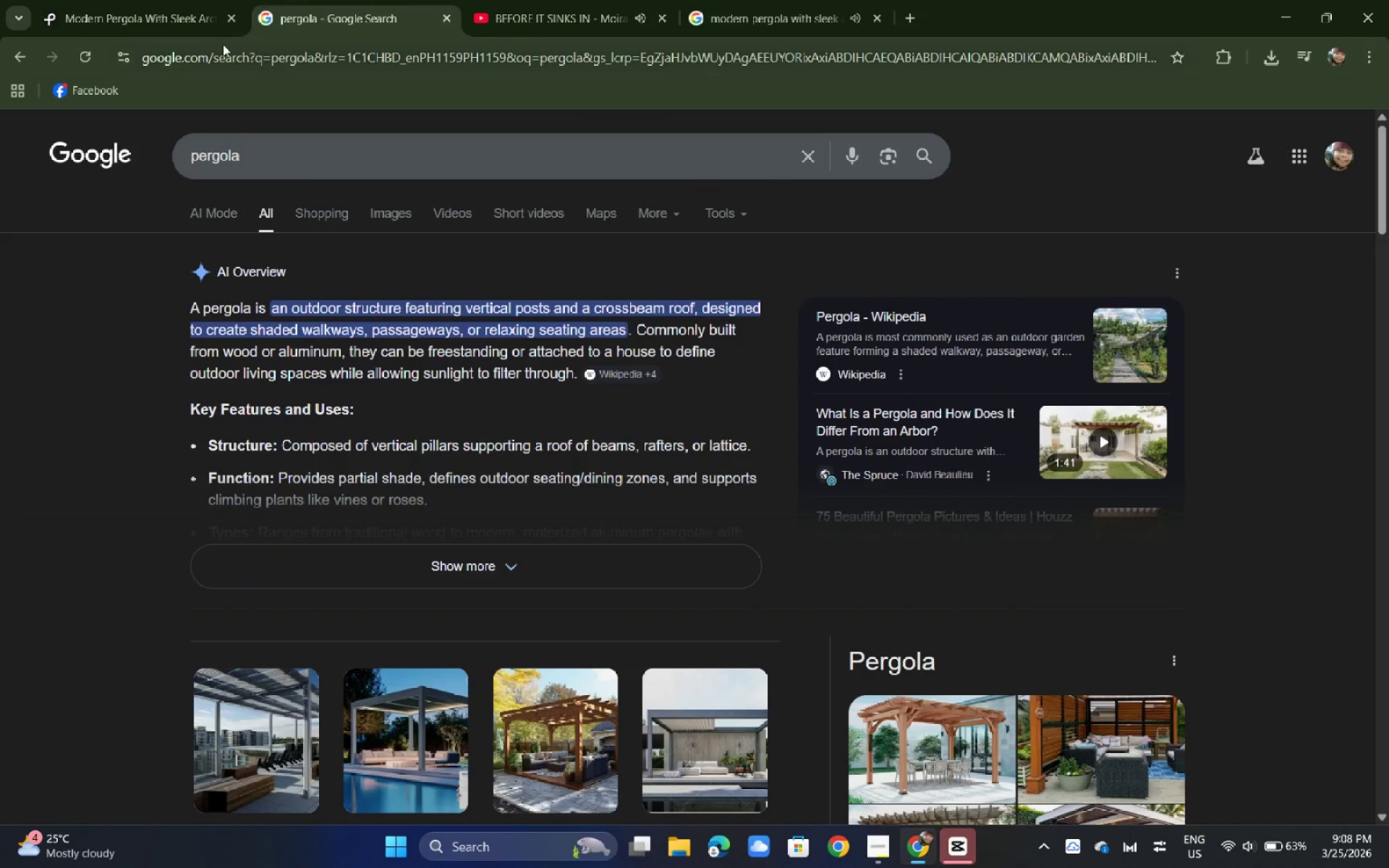 
left_click([182, 0])
 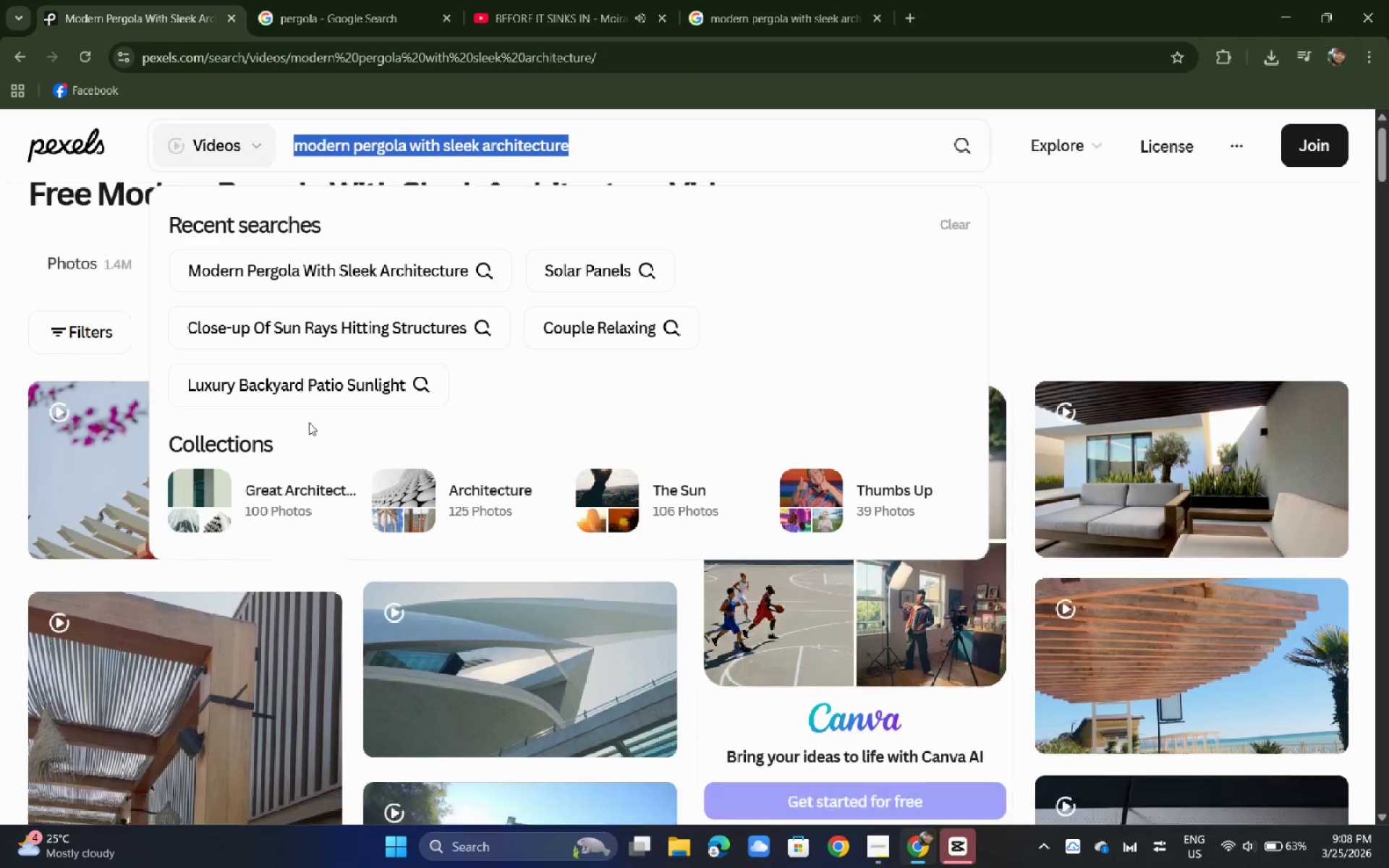 
left_click([0, 441])
 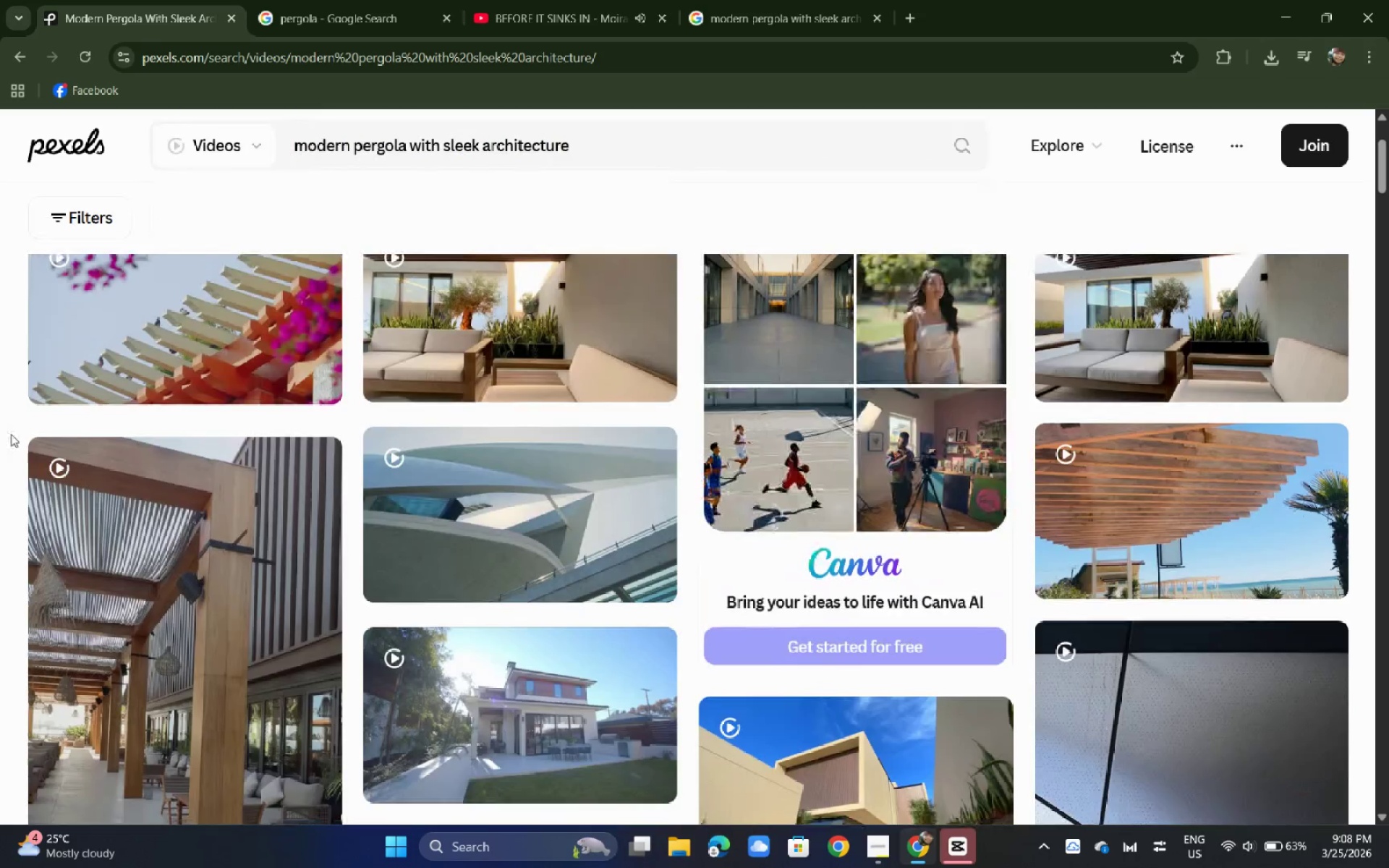 
scroll: coordinate [11, 434], scroll_direction: down, amount: 5.0
 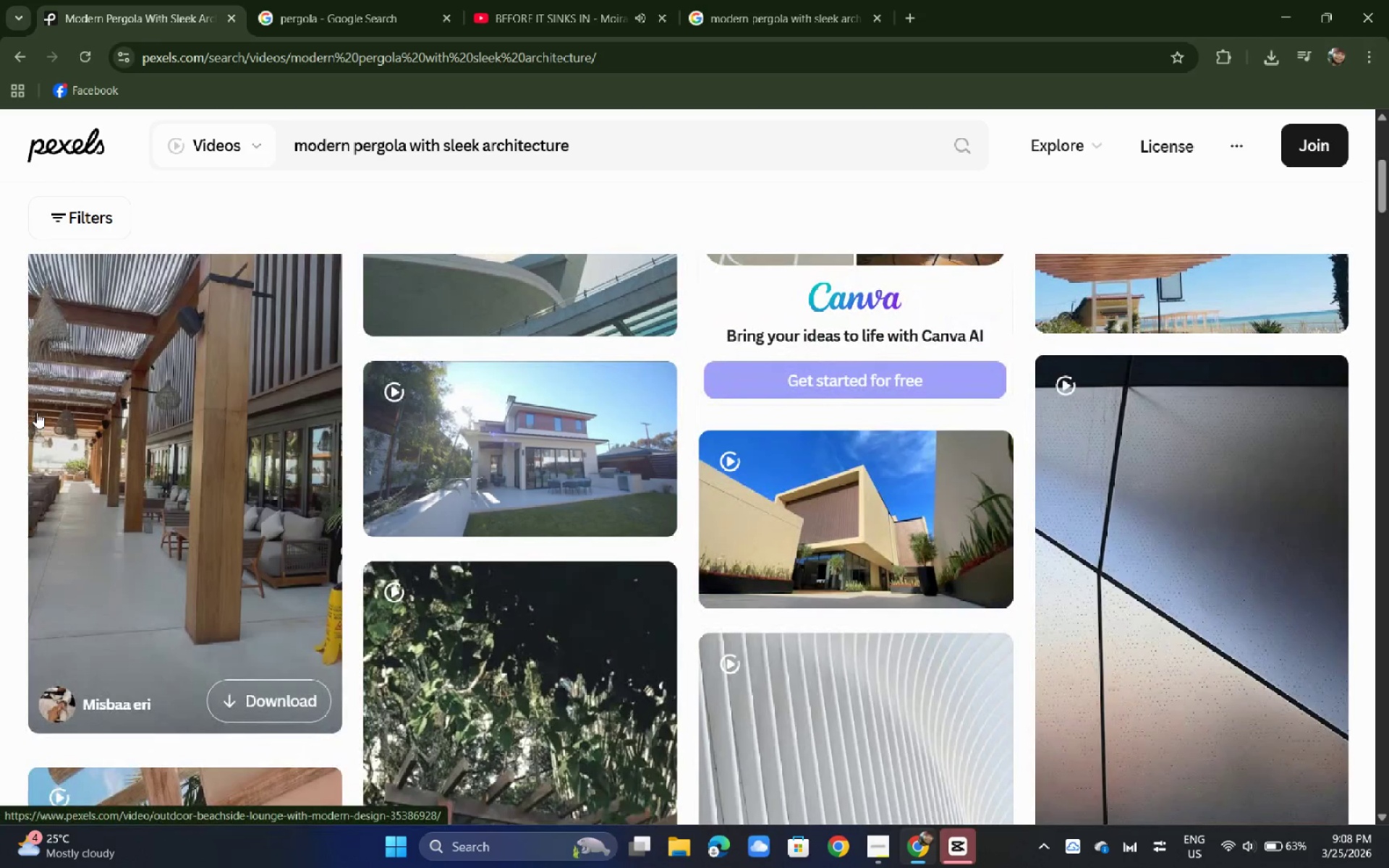 
scroll: coordinate [37, 411], scroll_direction: up, amount: 5.0
 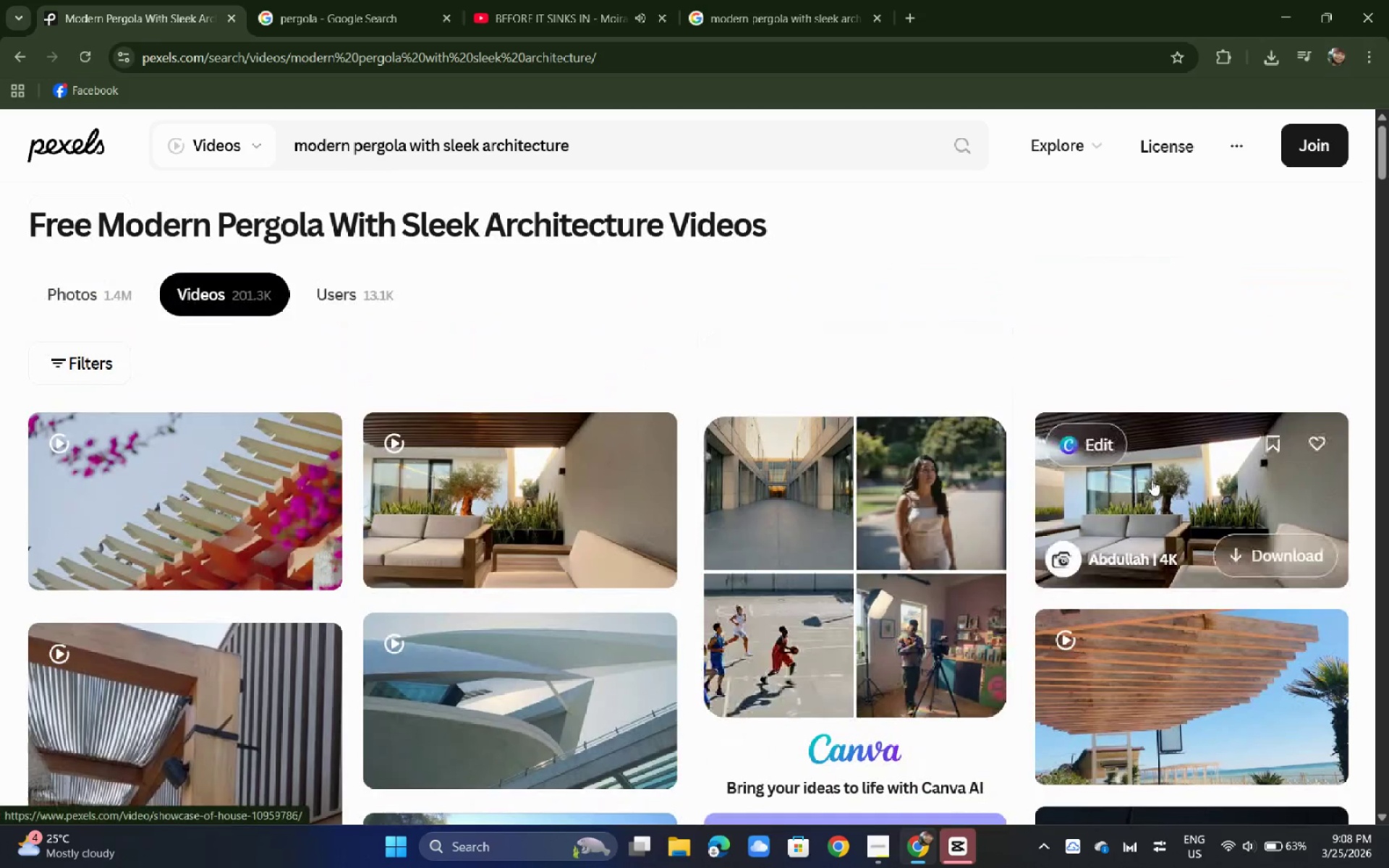 
scroll: coordinate [557, 418], scroll_direction: down, amount: 18.0
 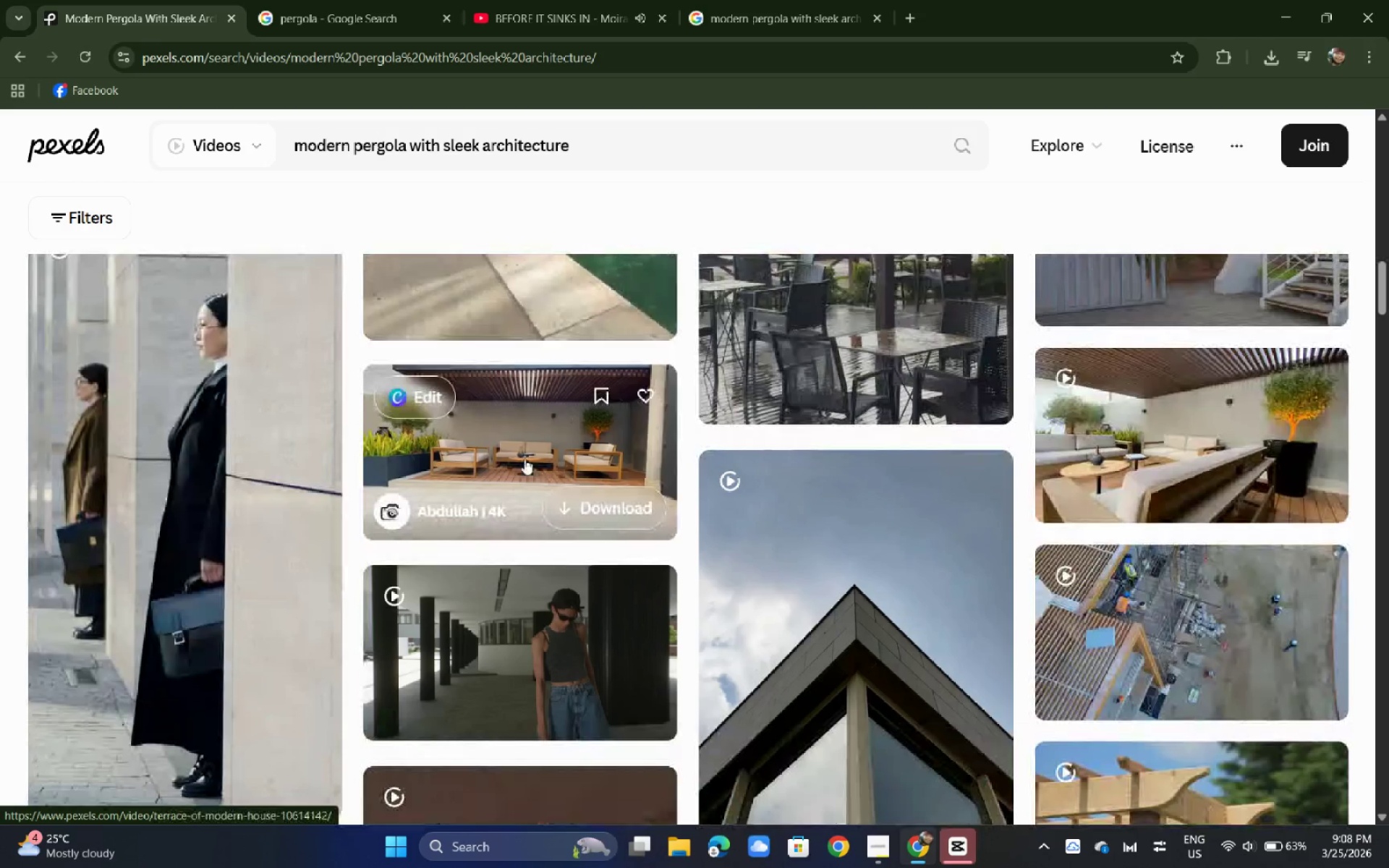 
left_click([524, 459])
 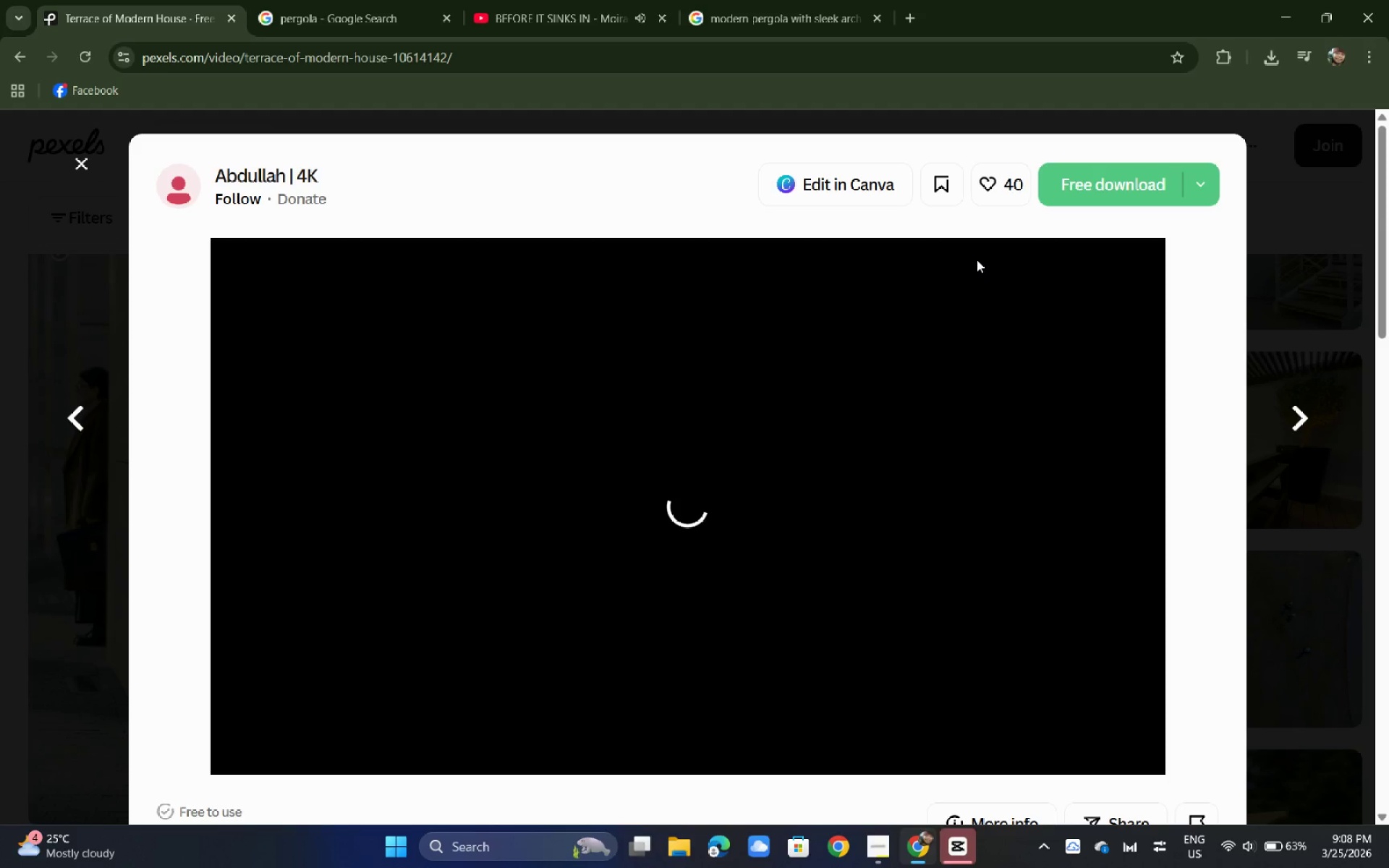 
wait(12.45)
 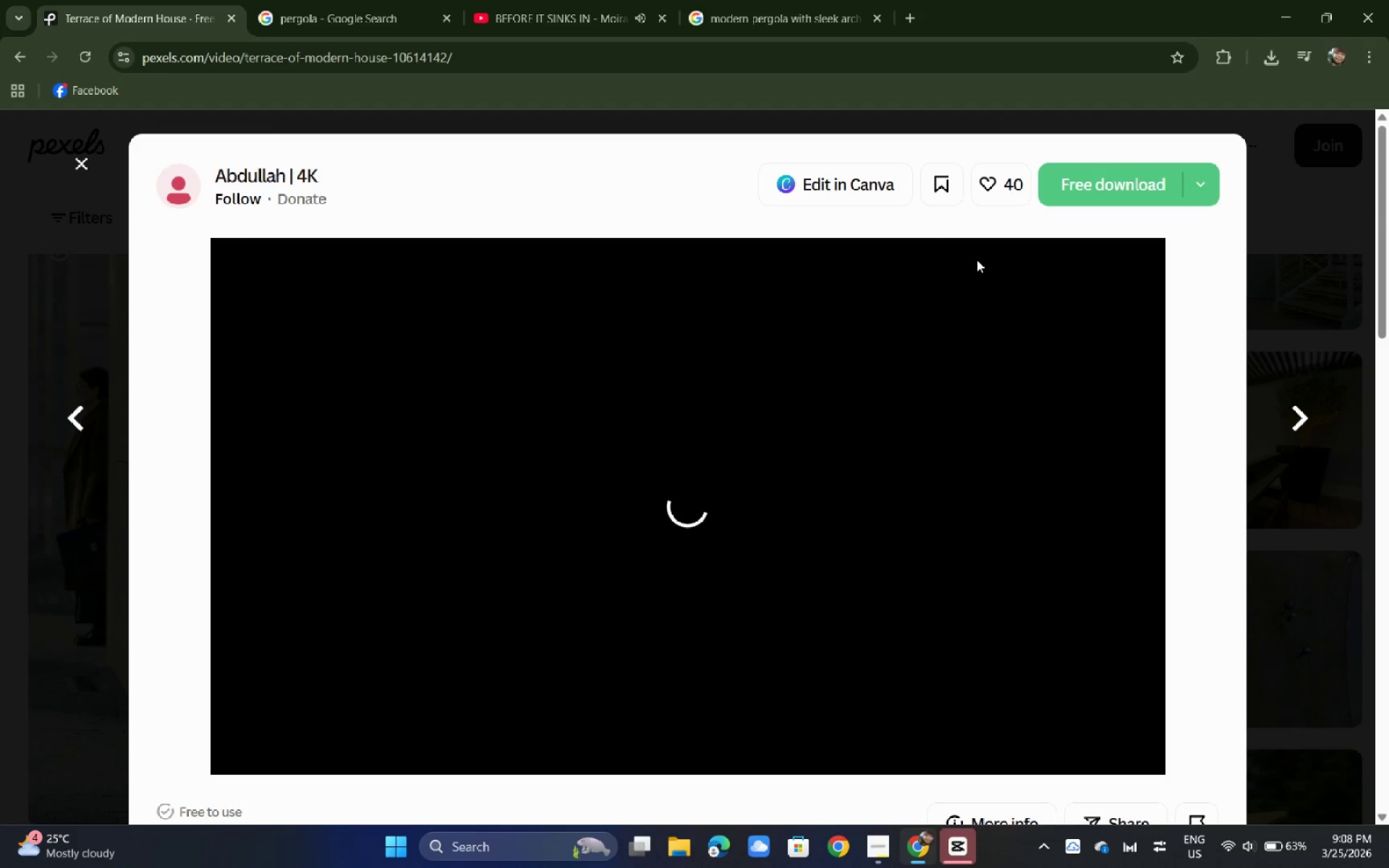 
left_click([1084, 186])
 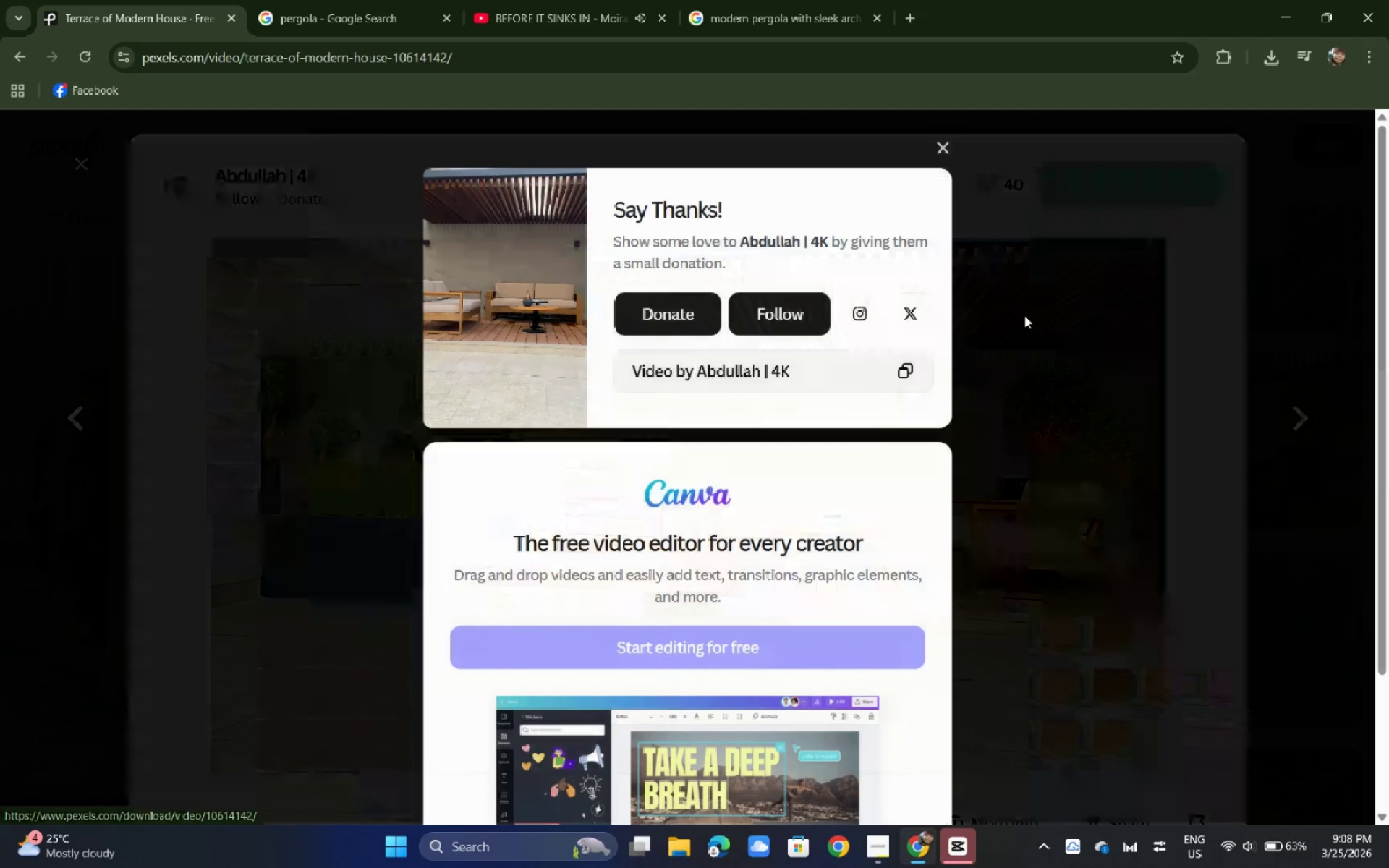 
left_click([1025, 315])
 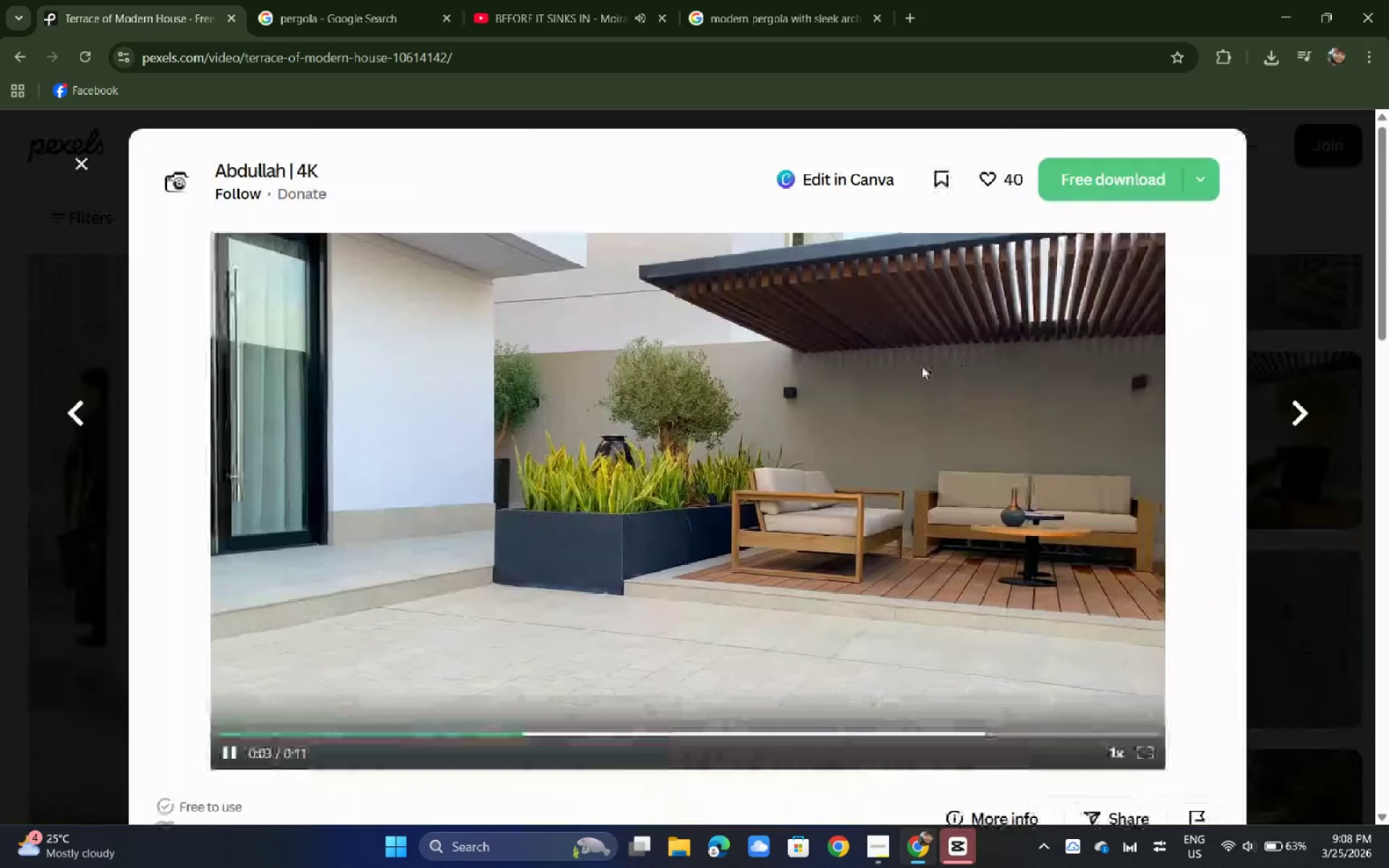 
scroll: coordinate [640, 358], scroll_direction: down, amount: 12.0
 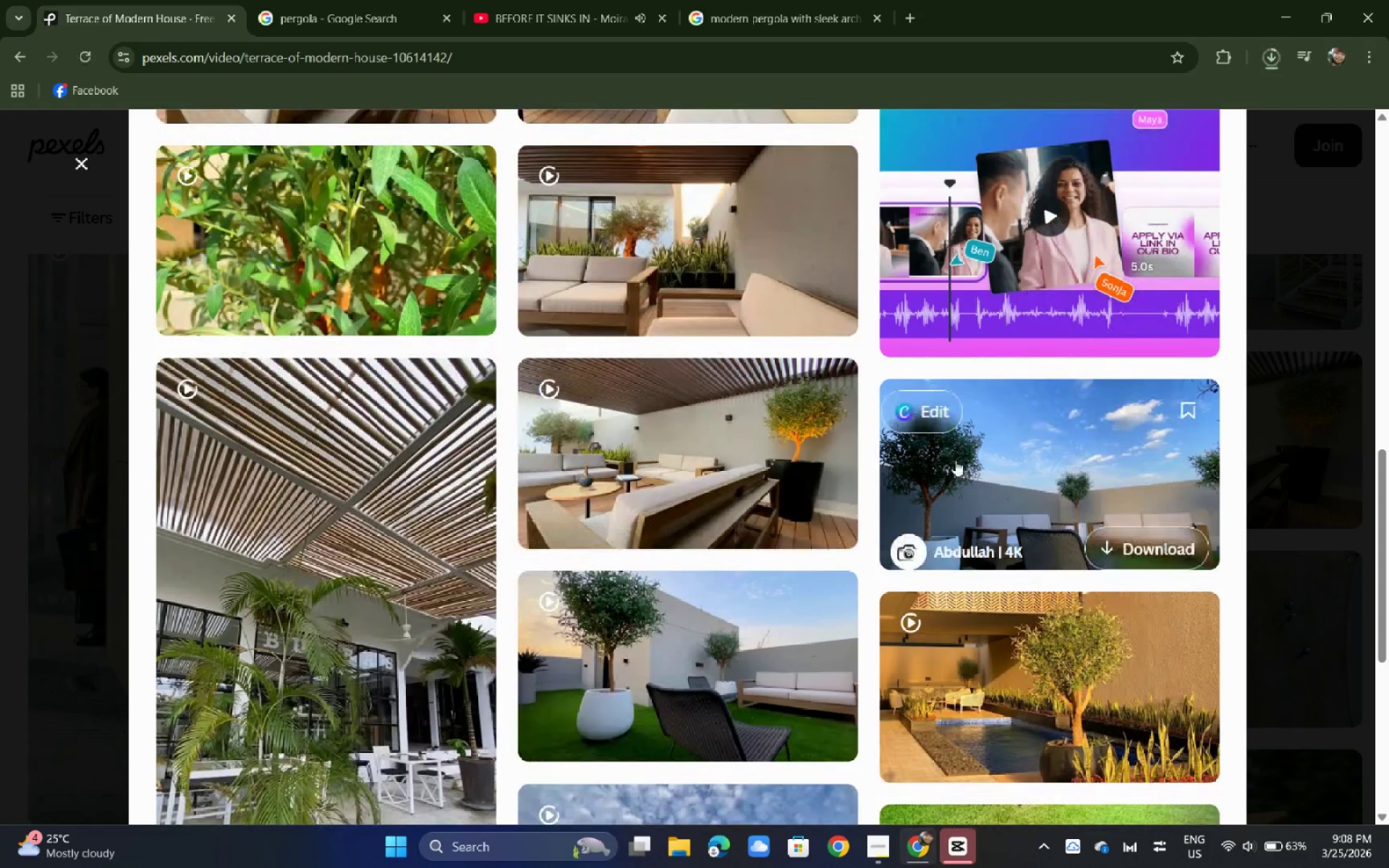 
left_click([1021, 460])
 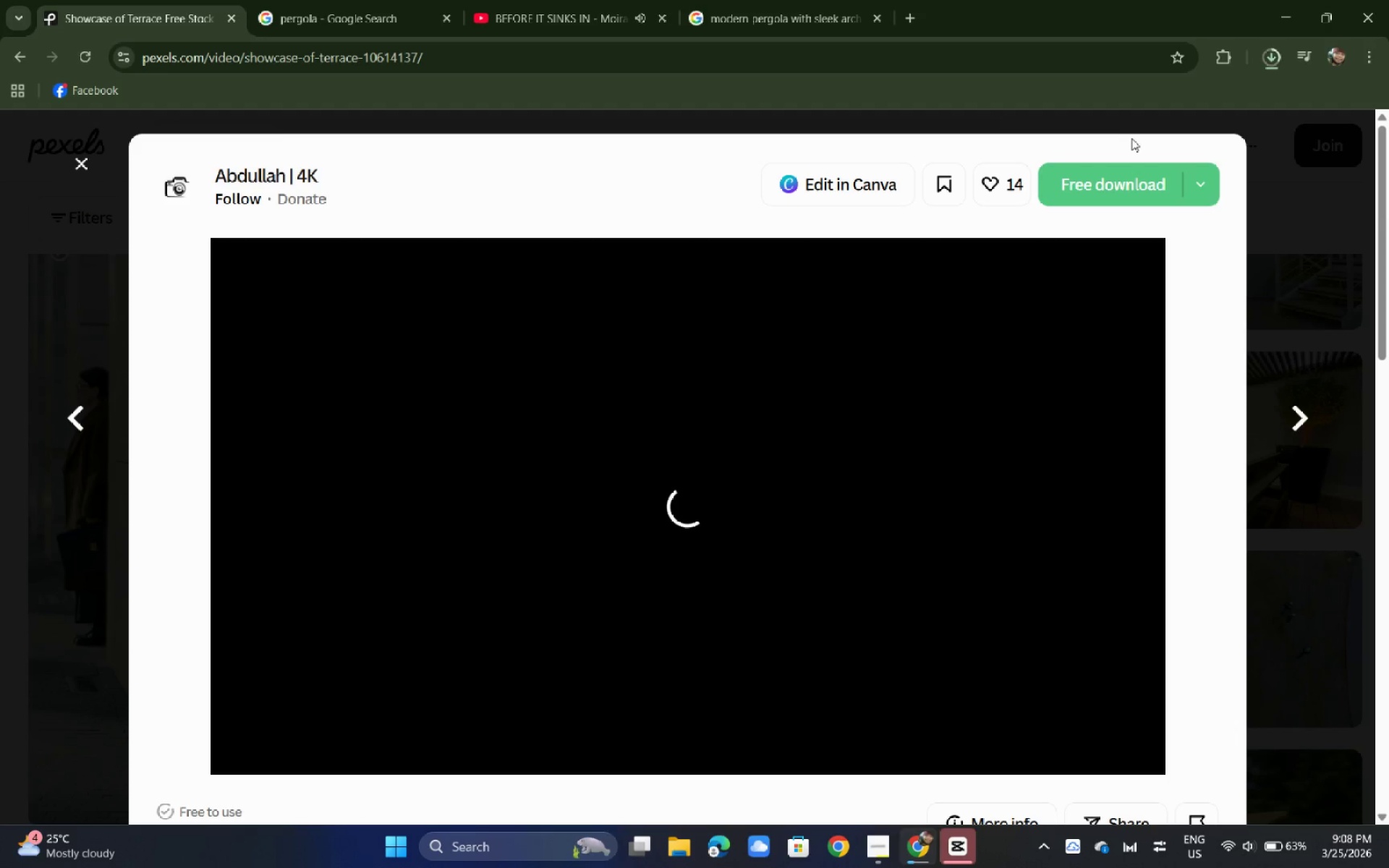 
left_click([585, 0])
 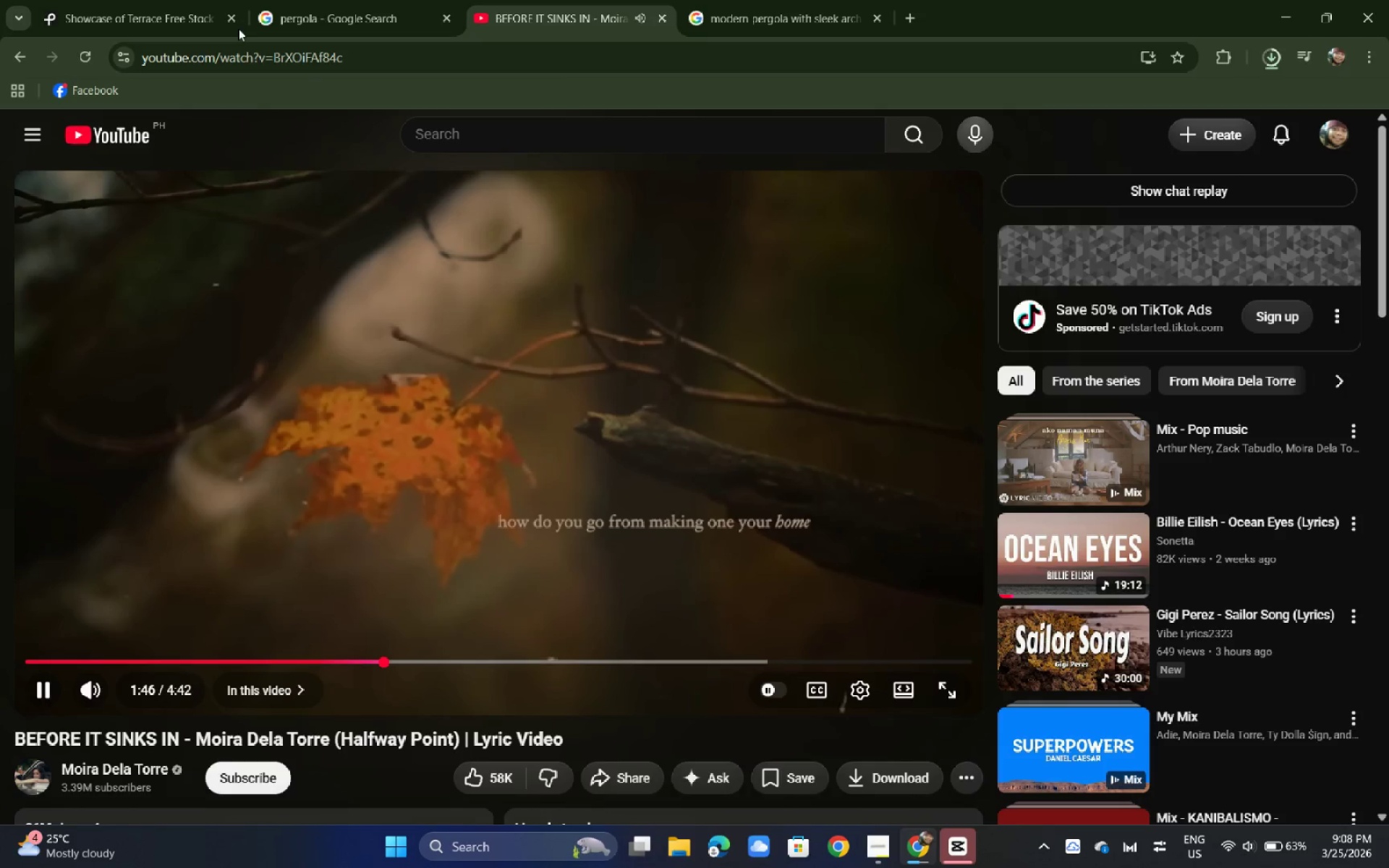 
left_click([161, 0])
 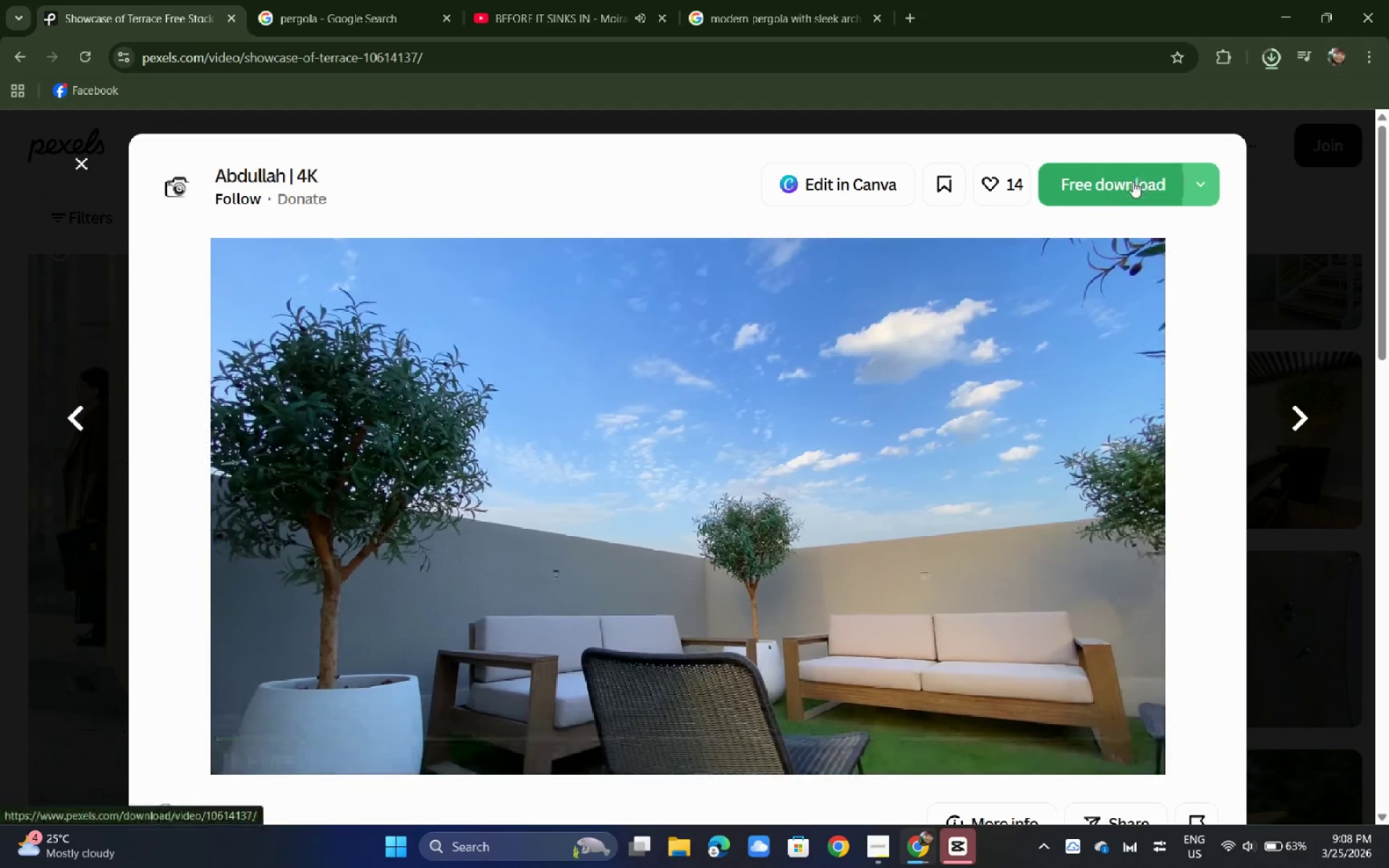 
left_click([1133, 182])
 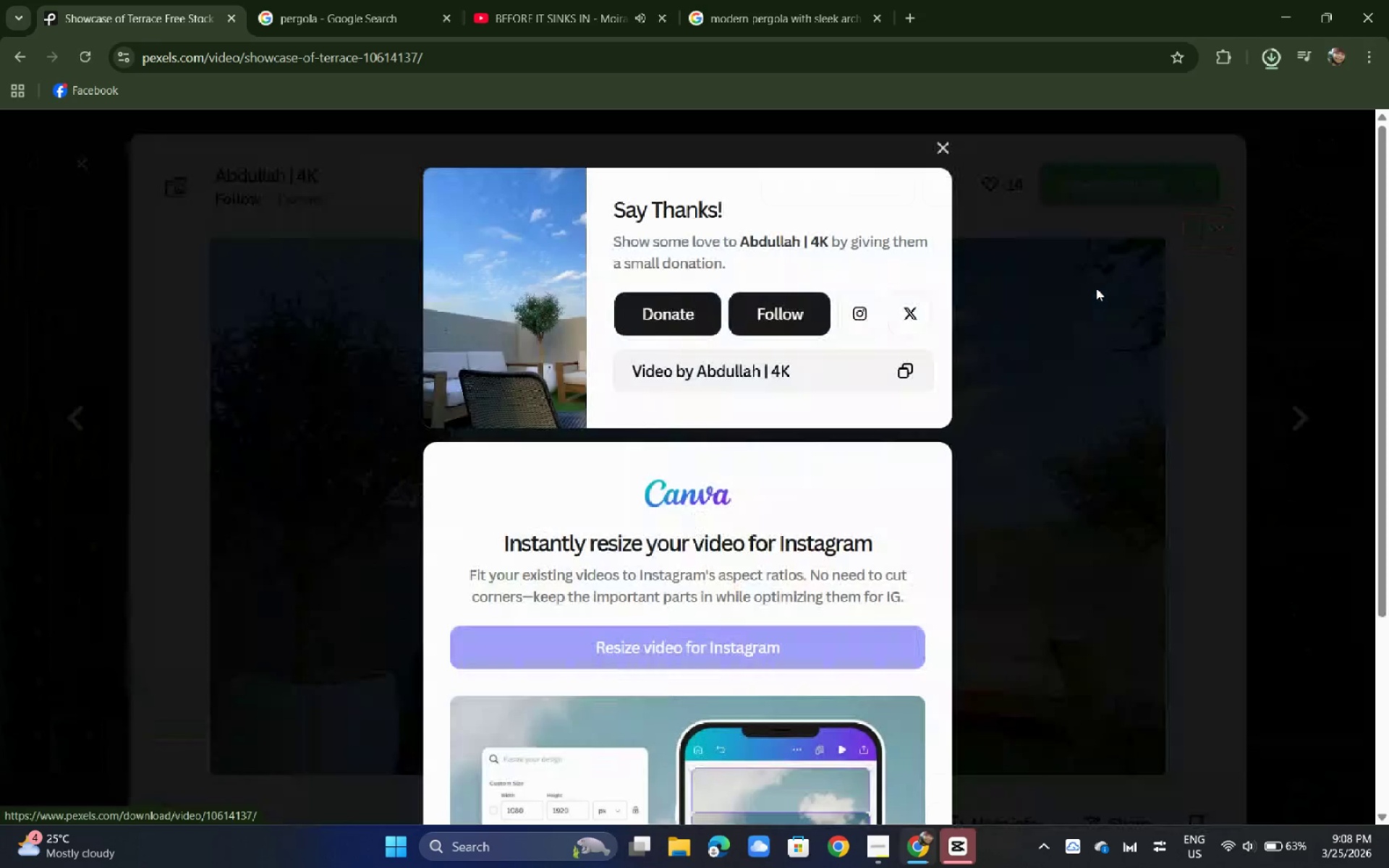 
left_click([1096, 288])
 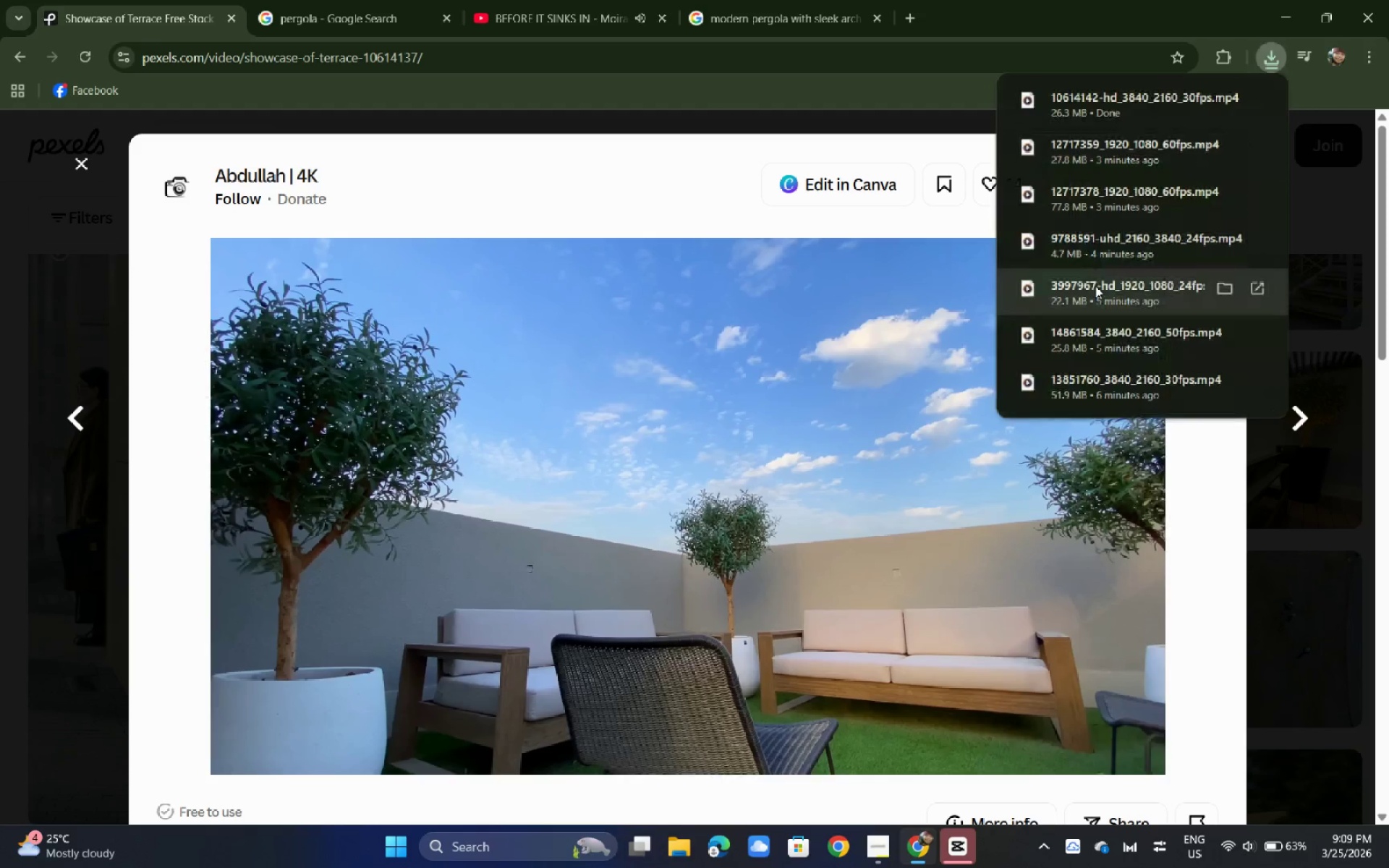 
scroll: coordinate [658, 284], scroll_direction: down, amount: 11.0
 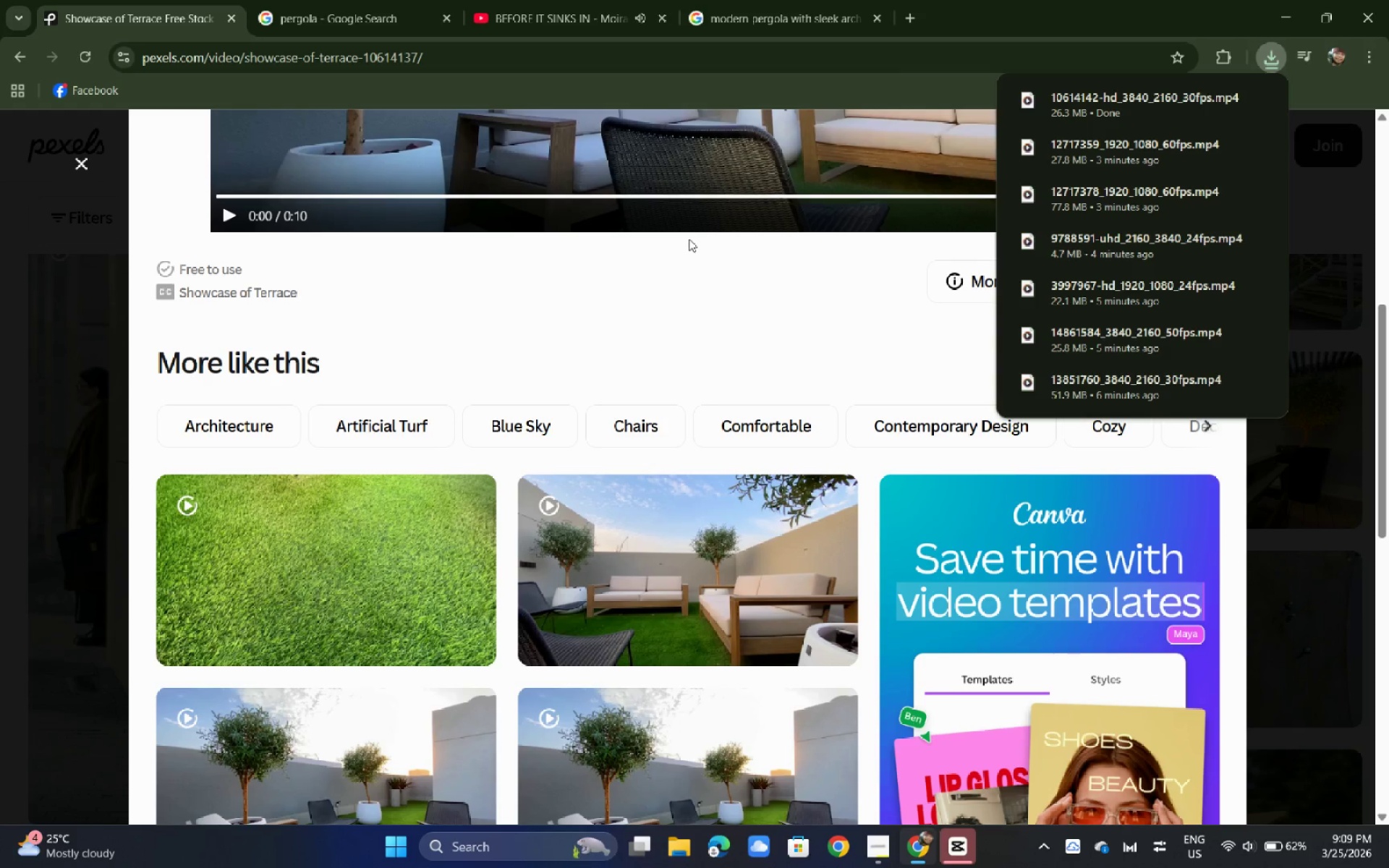 
wait(16.26)
 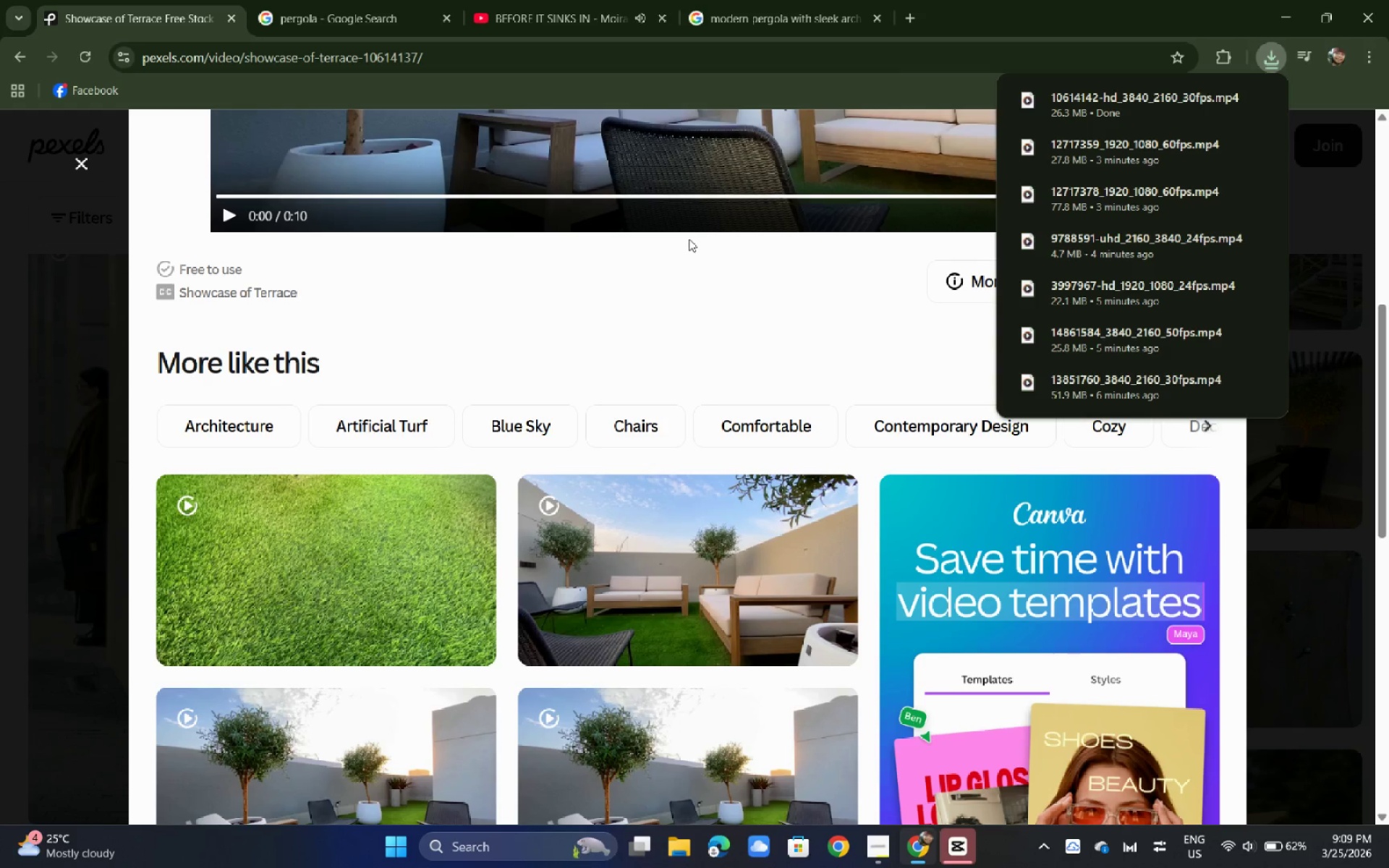 
scroll: coordinate [467, 284], scroll_direction: down, amount: 9.0
 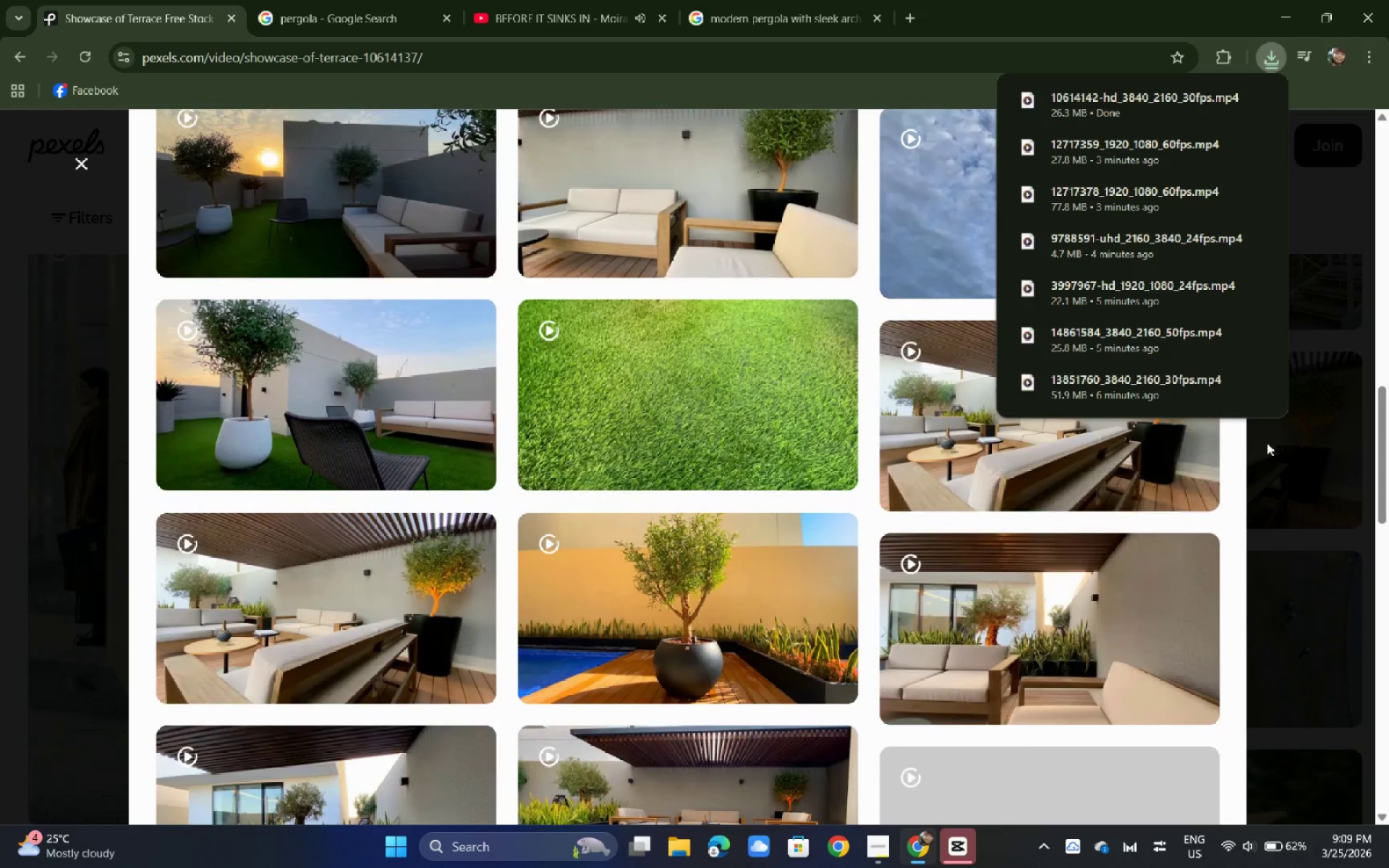 
left_click([1286, 441])
 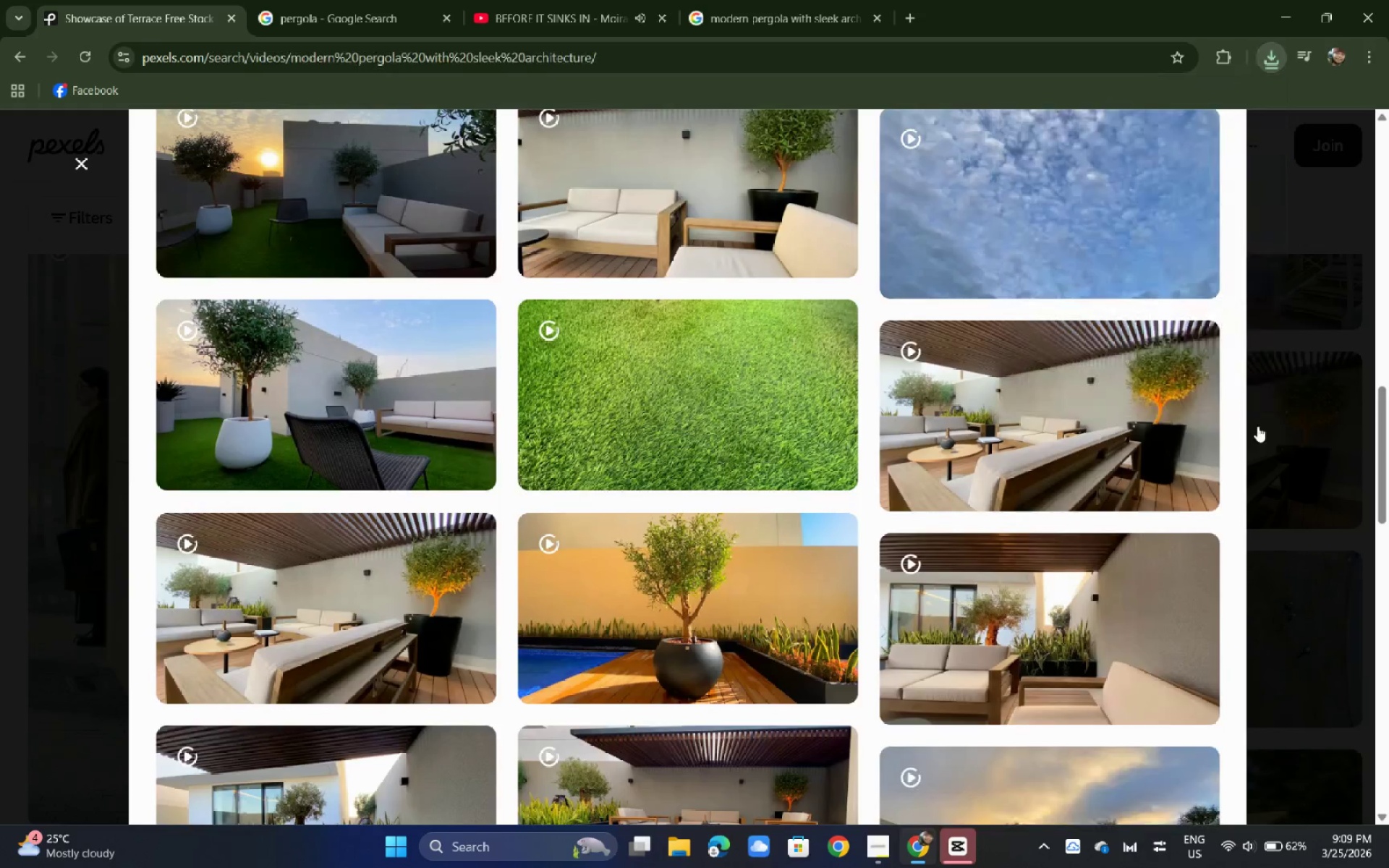 
mouse_move([1244, 409])
 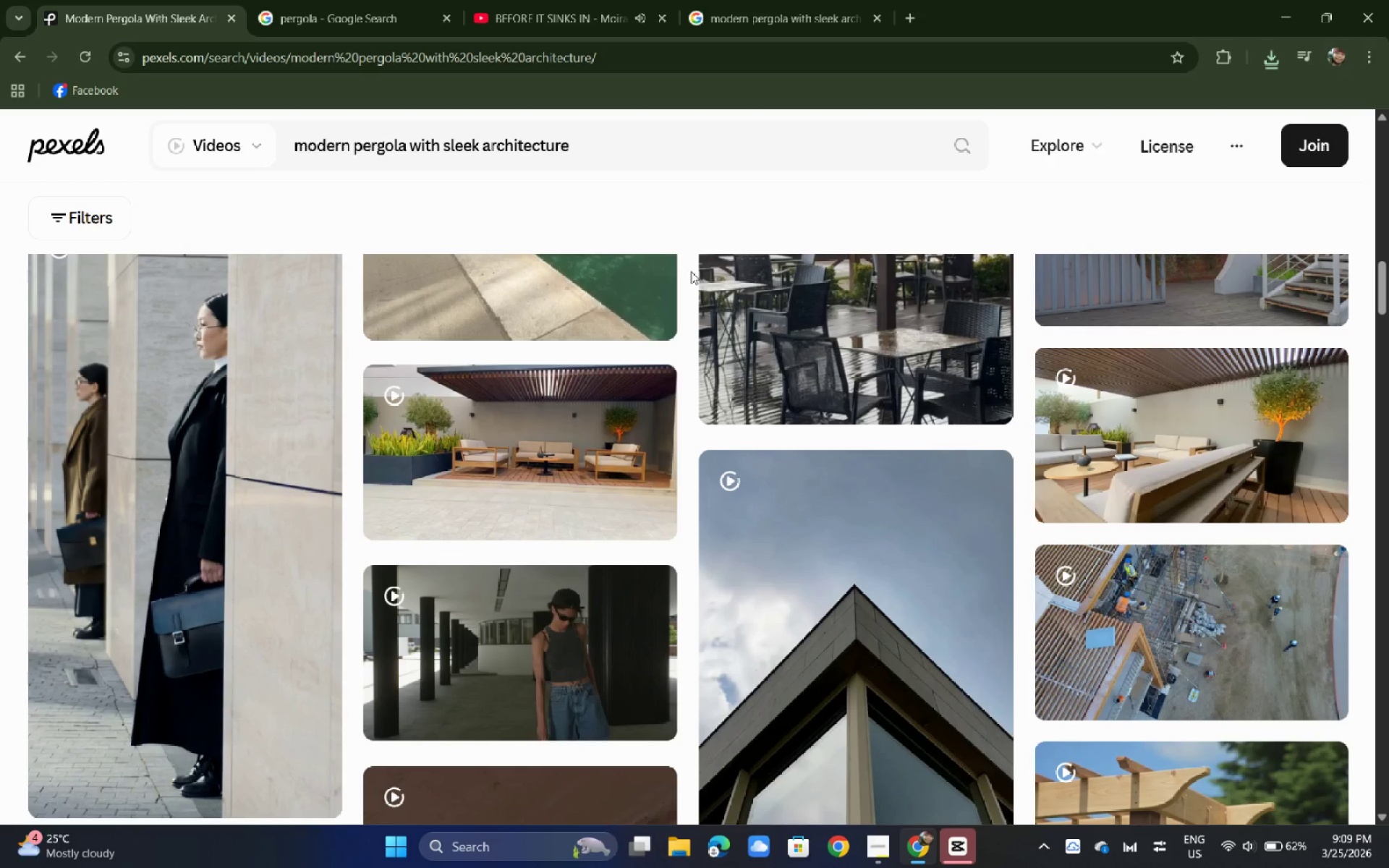 
wait(21.3)
 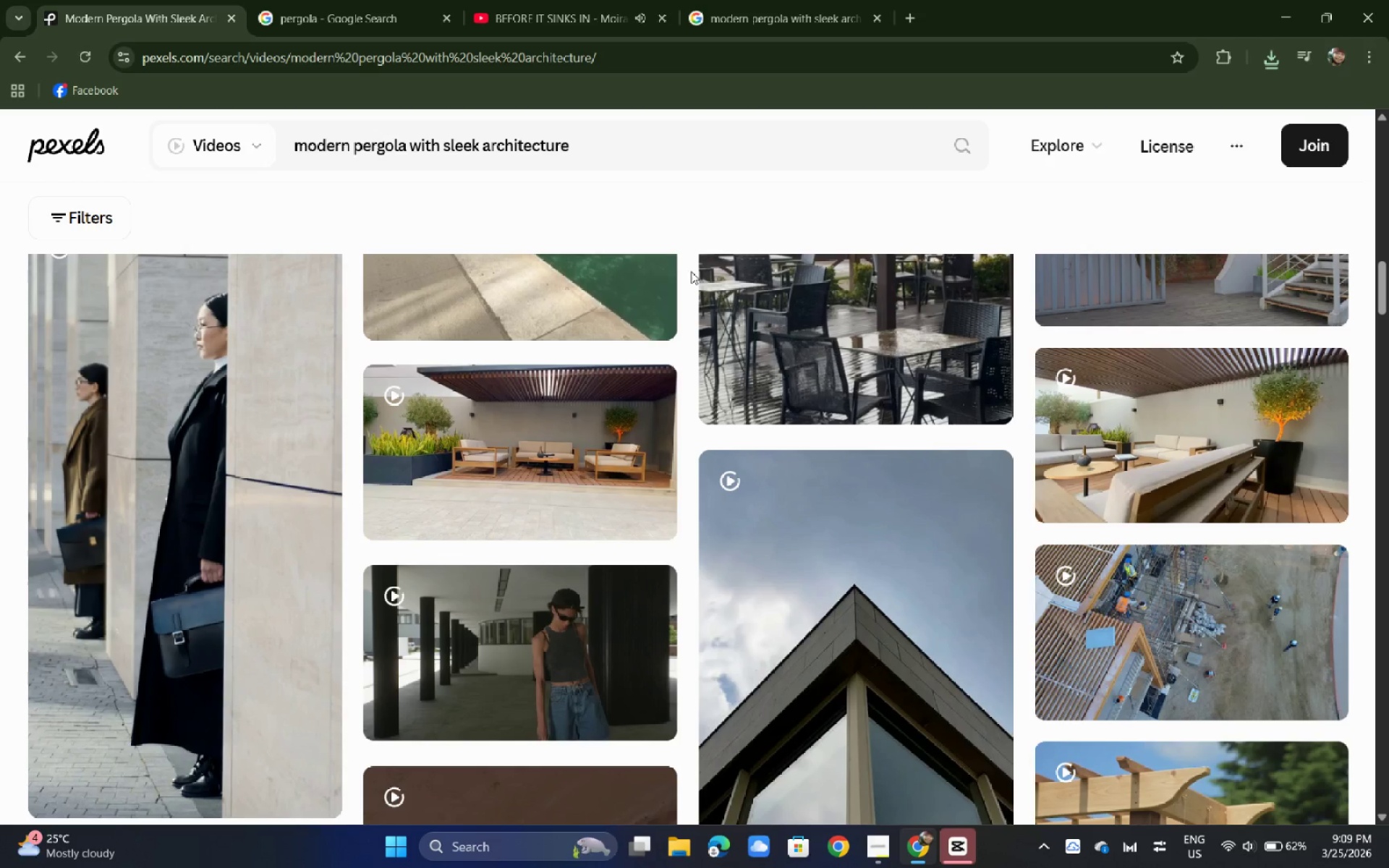 
scroll: coordinate [568, 283], scroll_direction: down, amount: 5.0
 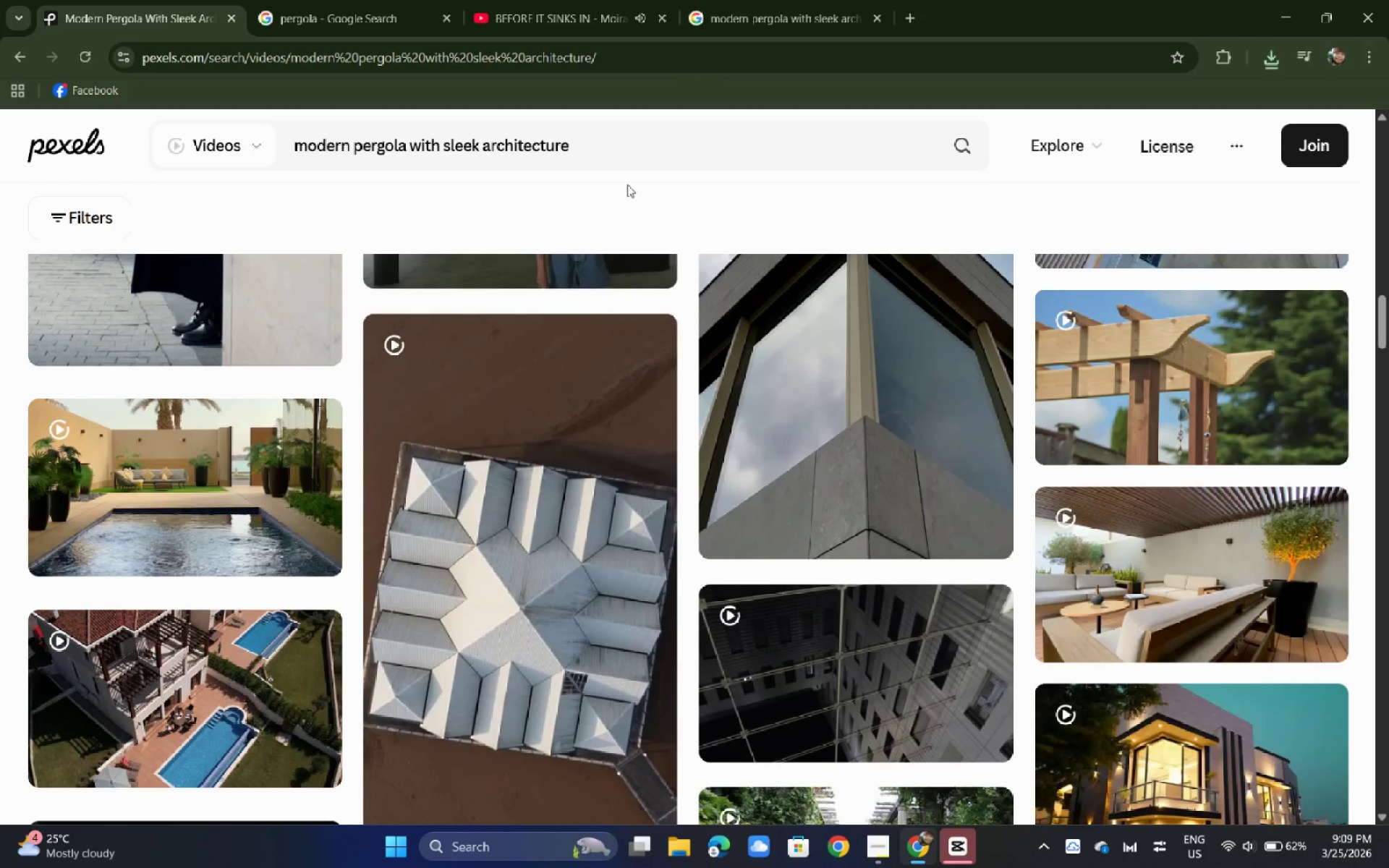 
scroll: coordinate [263, 342], scroll_direction: up, amount: 17.0
 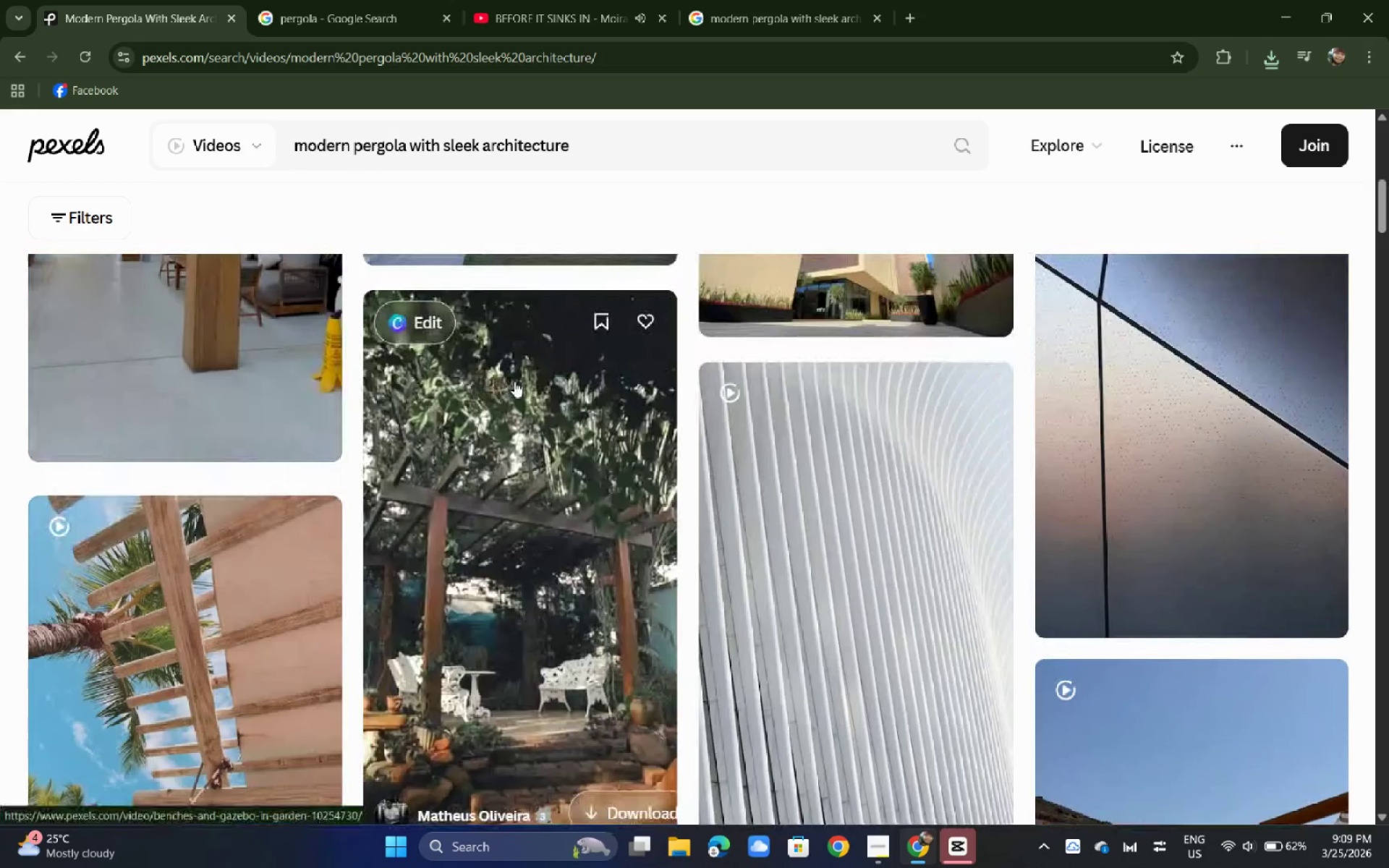 
scroll: coordinate [513, 380], scroll_direction: up, amount: 2.0
 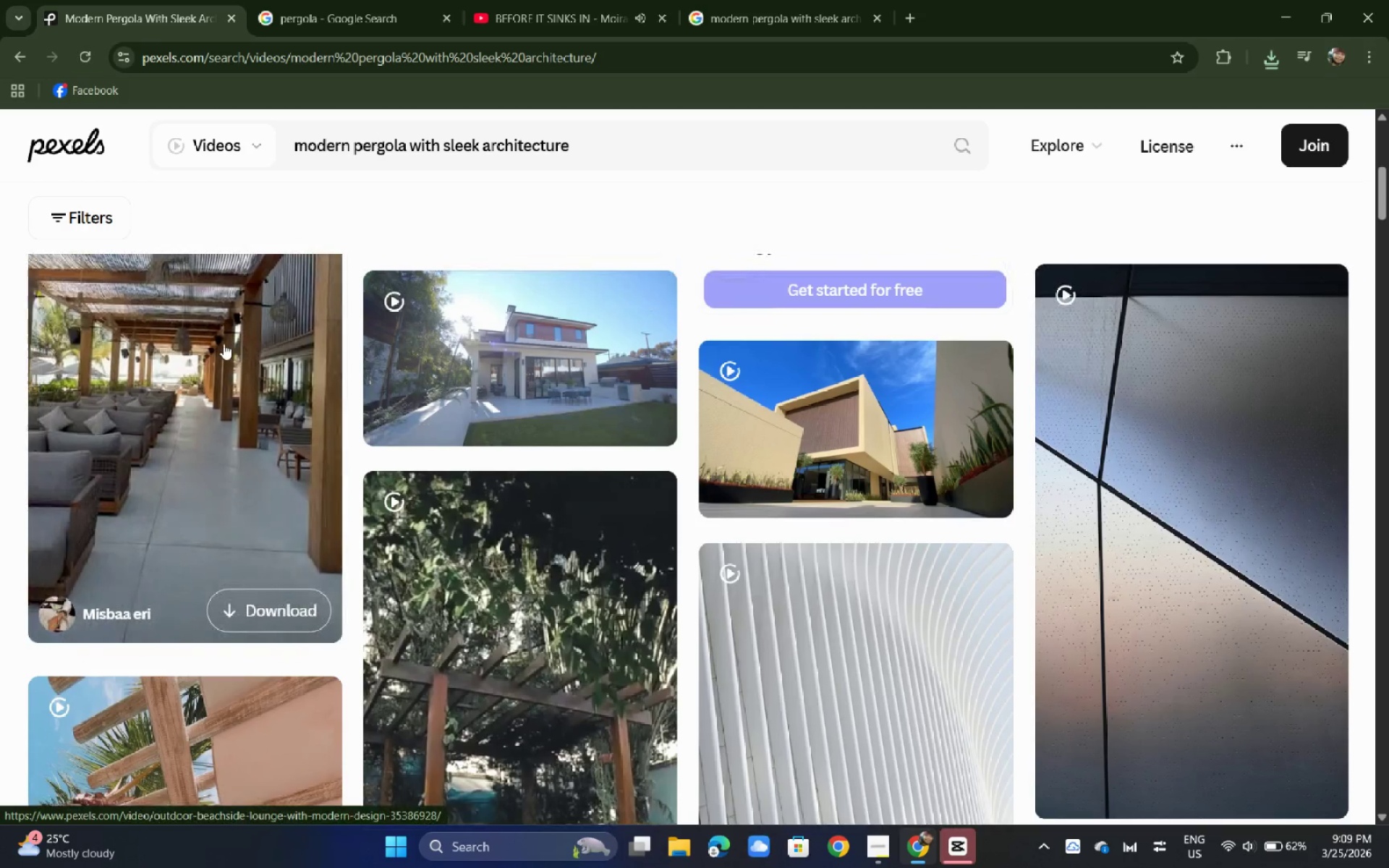 
left_click([224, 344])
 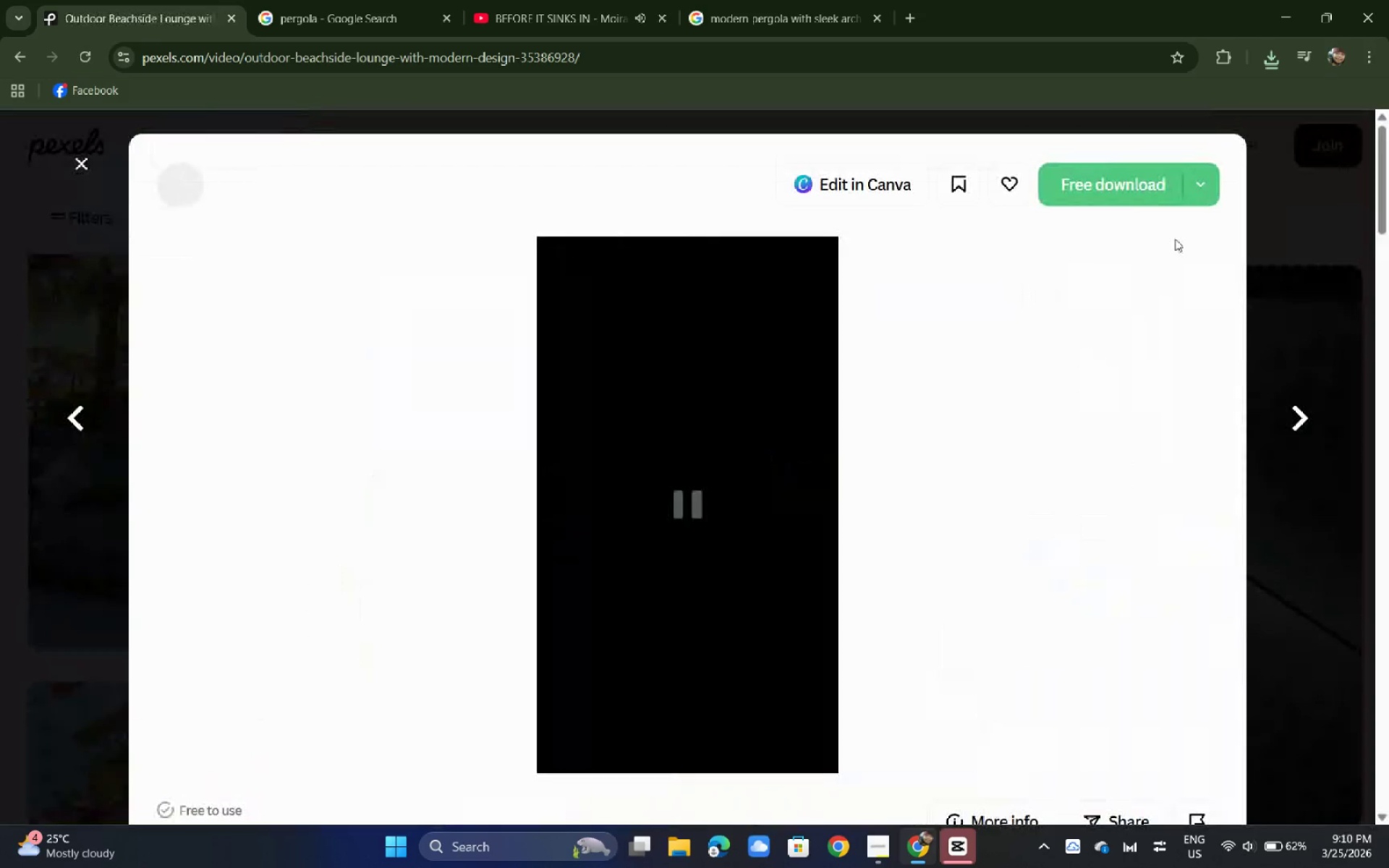 
left_click([1116, 202])
 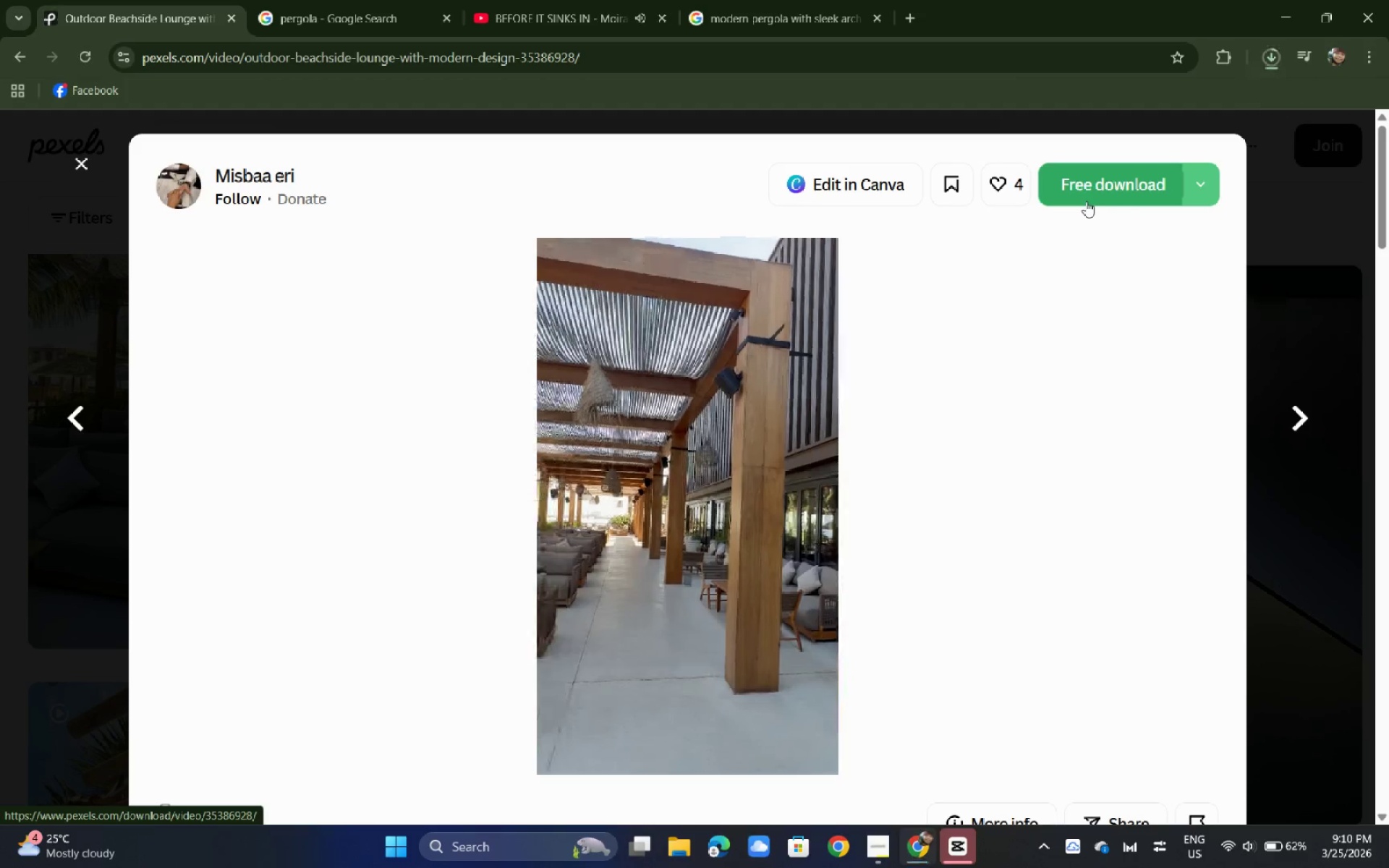 
left_click([34, 272])
 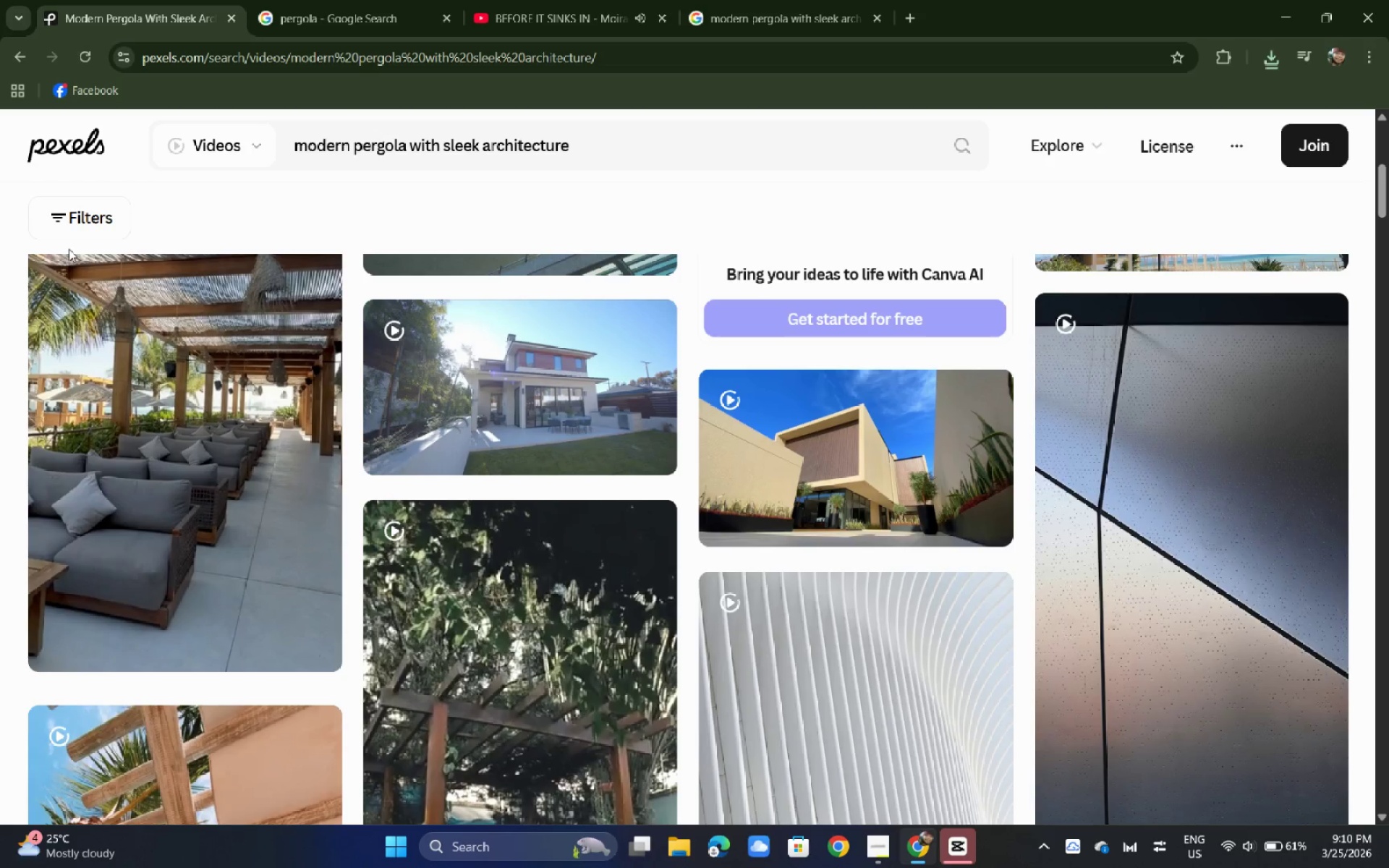 
wait(41.0)
 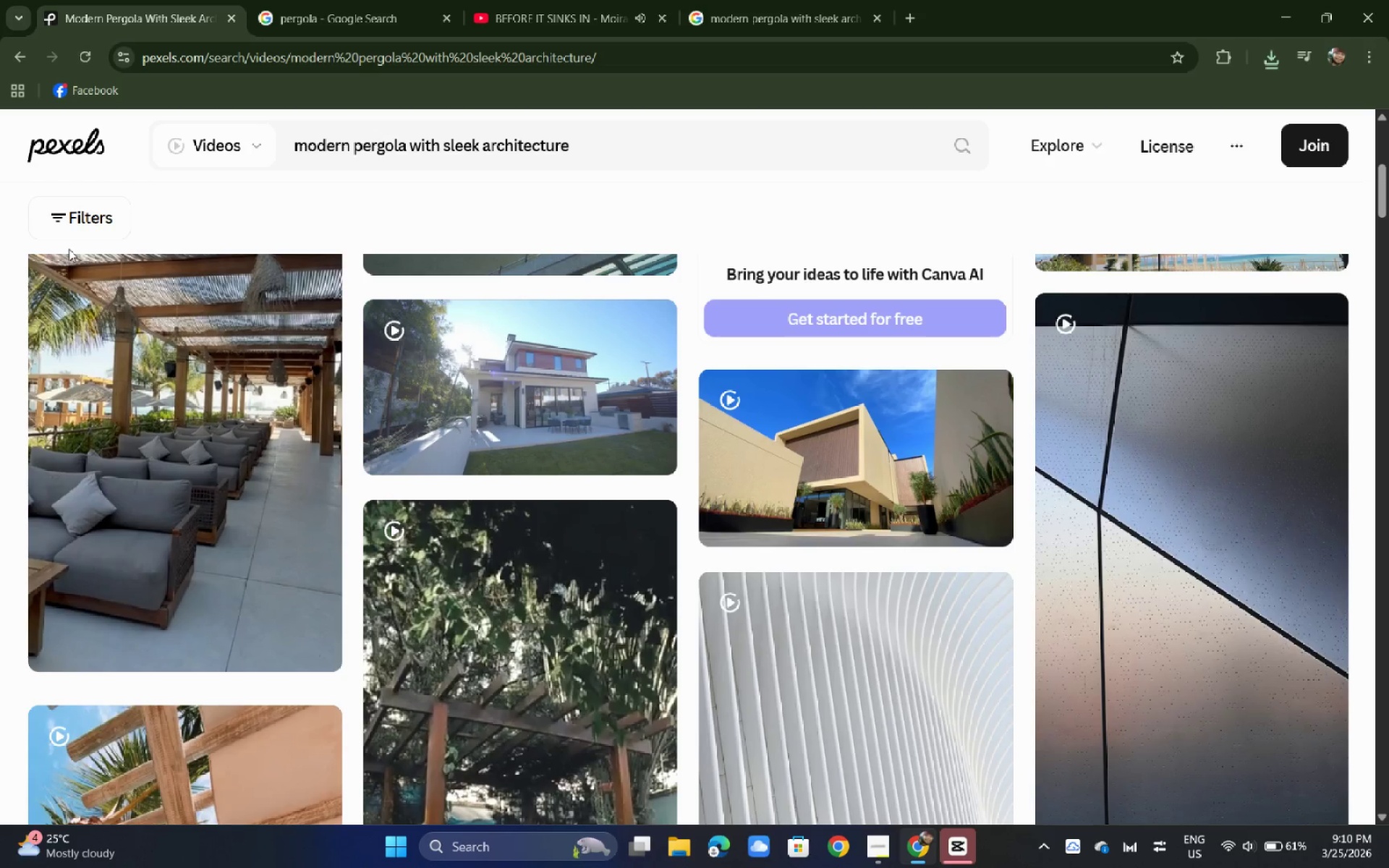 
left_click_drag(start_coordinate=[700, 176], to_coordinate=[677, 176])
 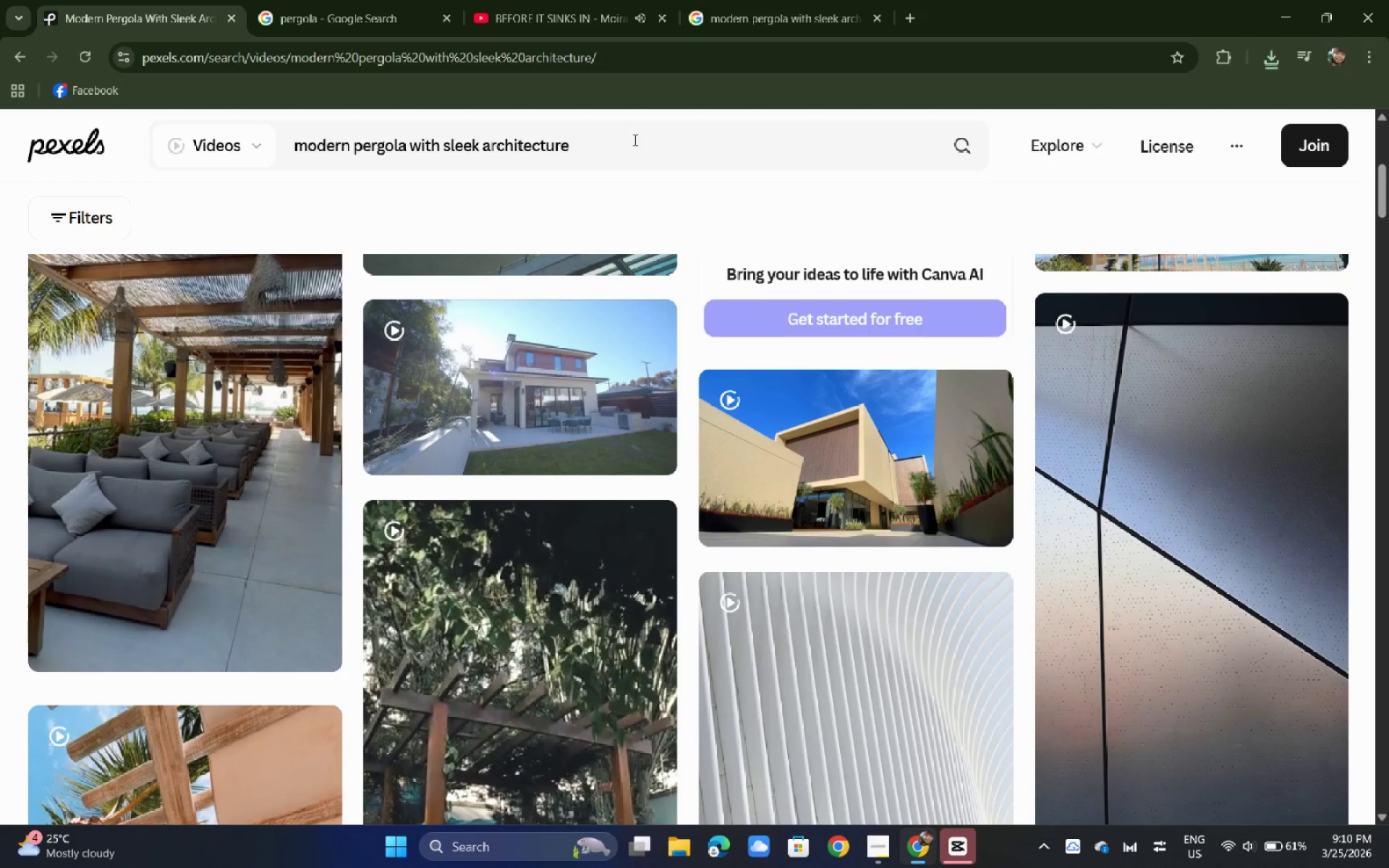 
left_click_drag(start_coordinate=[632, 140], to_coordinate=[258, 104])
 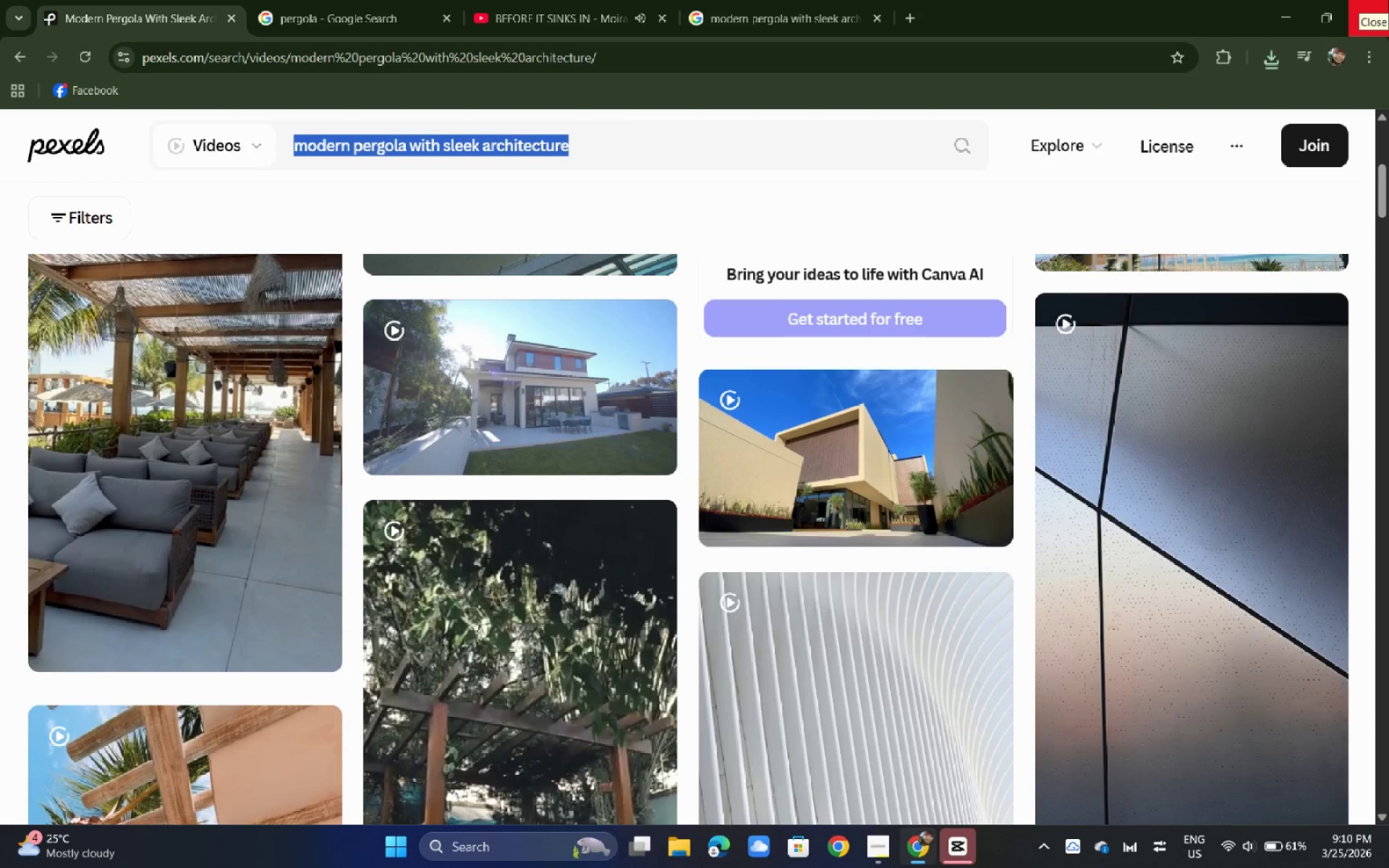 
wait(8.12)
 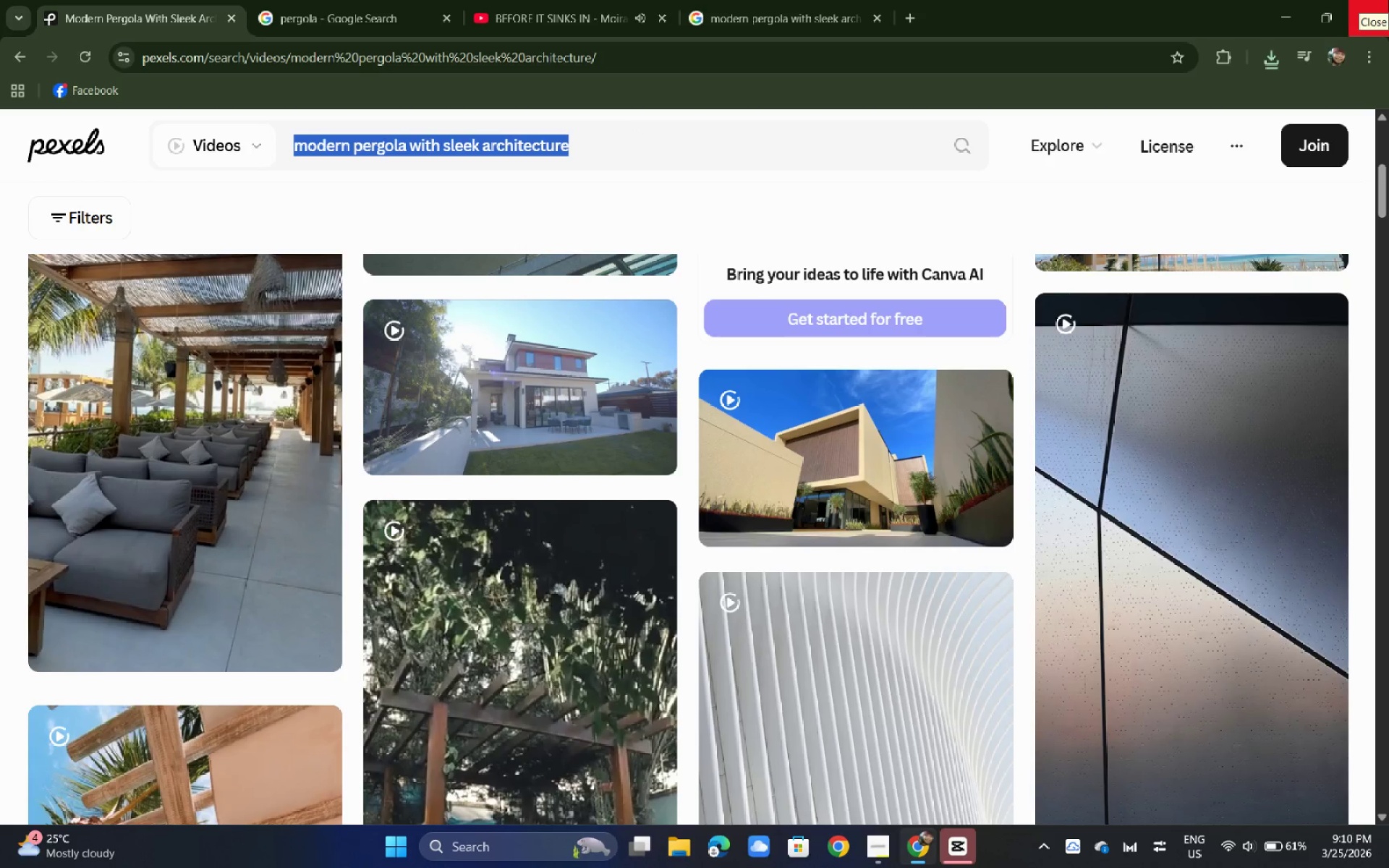 
type(silhouttte with sun flare)
 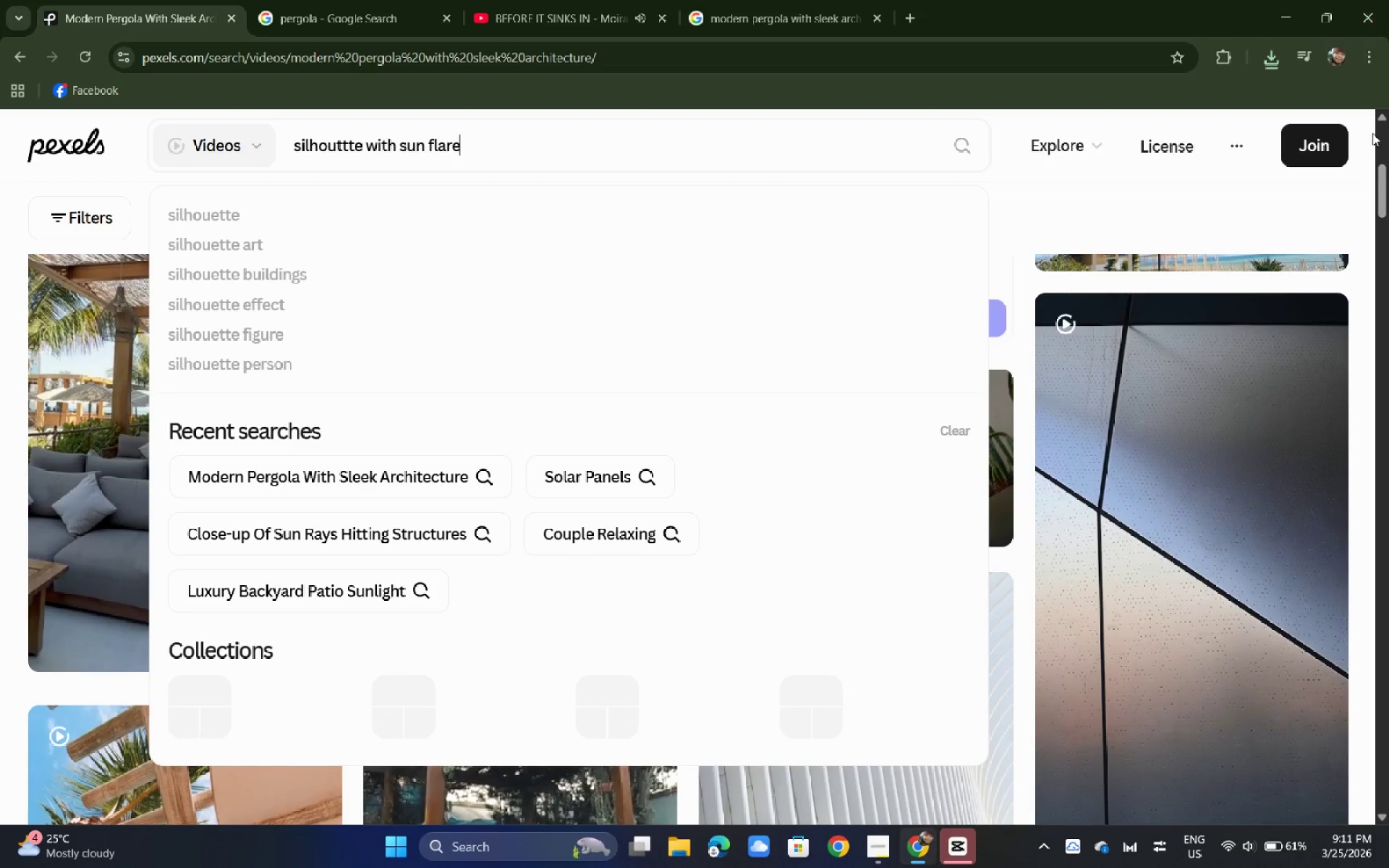 
key(Enter)
 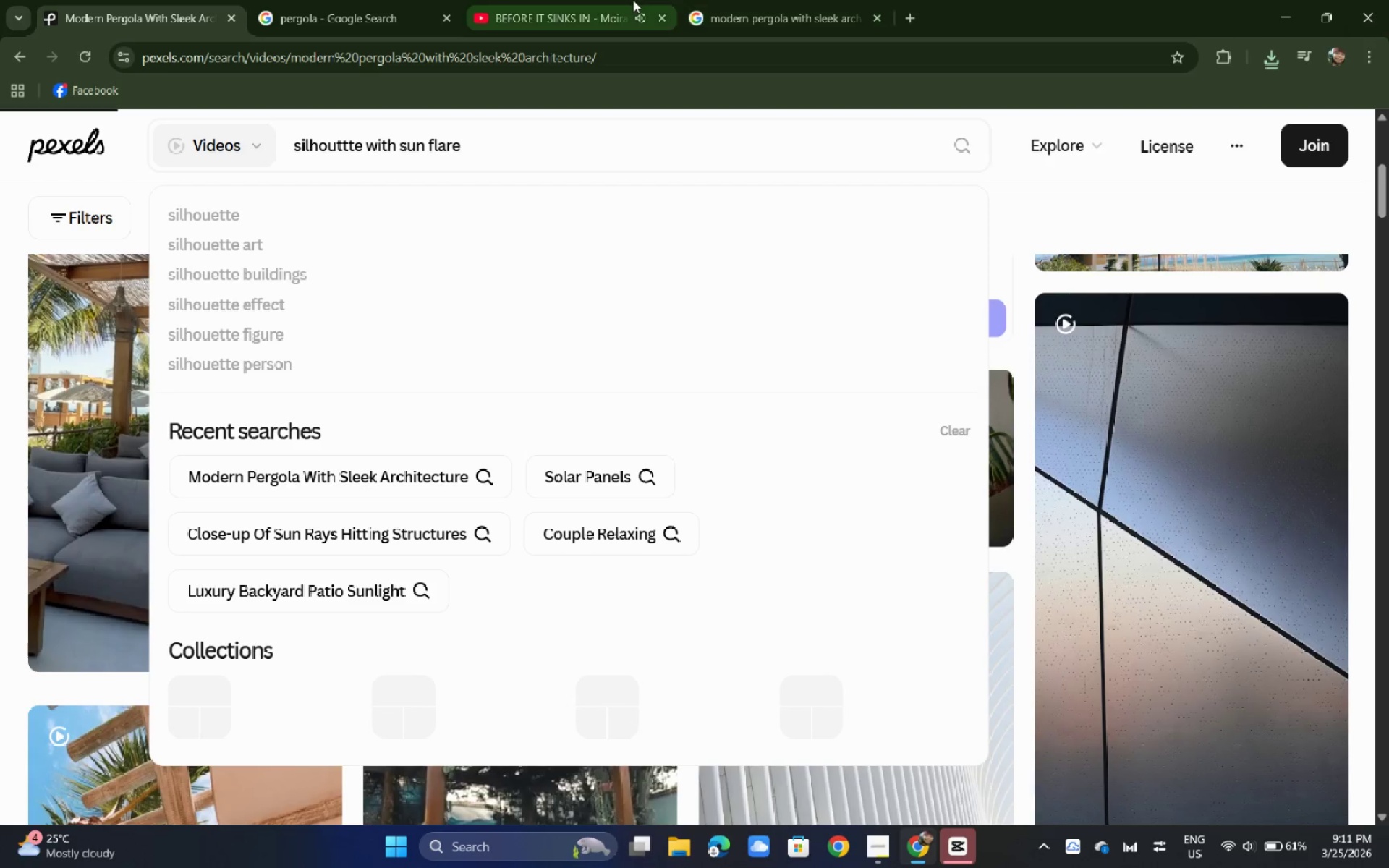 
left_click([633, 0])
 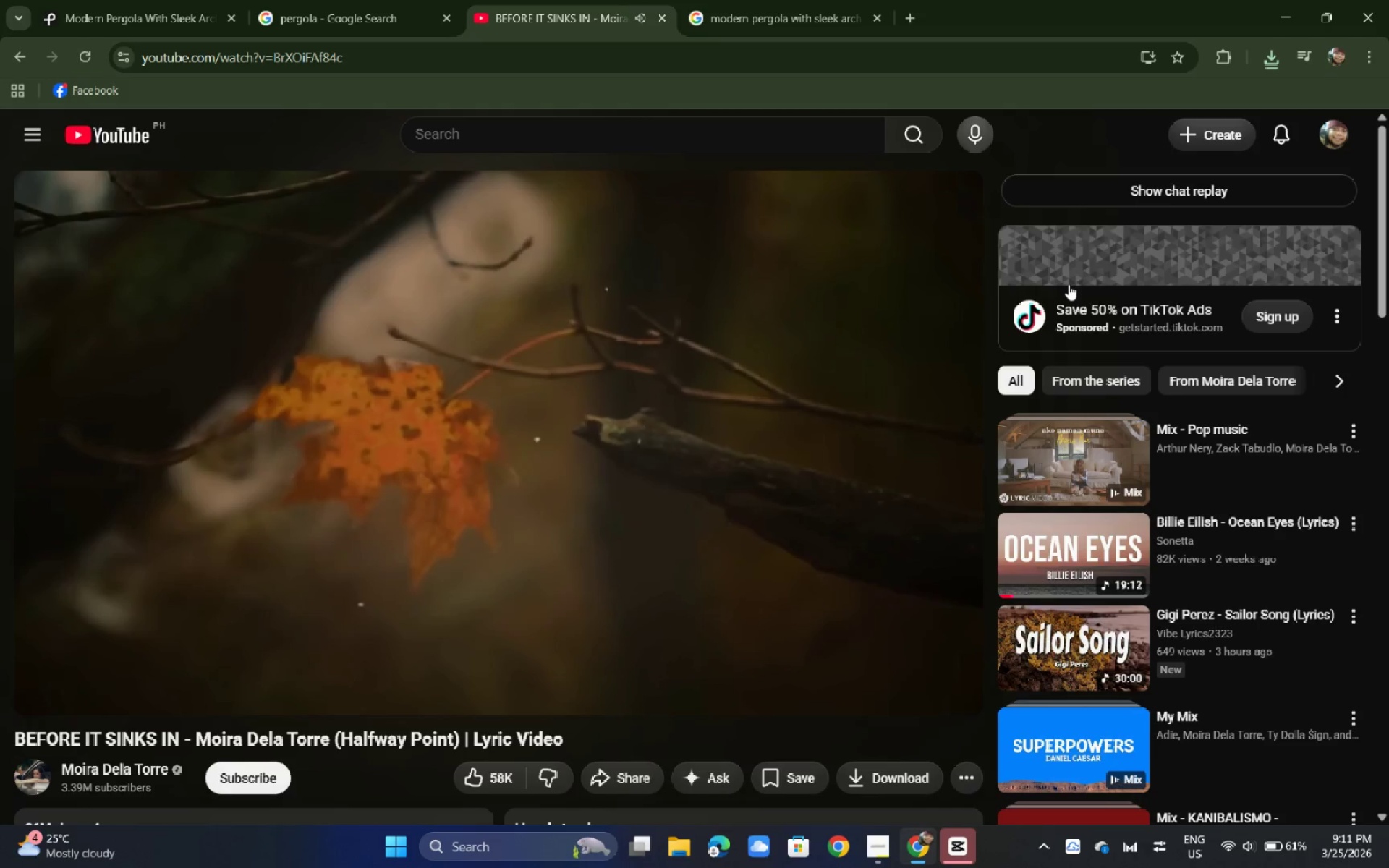 
scroll: coordinate [1051, 271], scroll_direction: down, amount: 6.0
 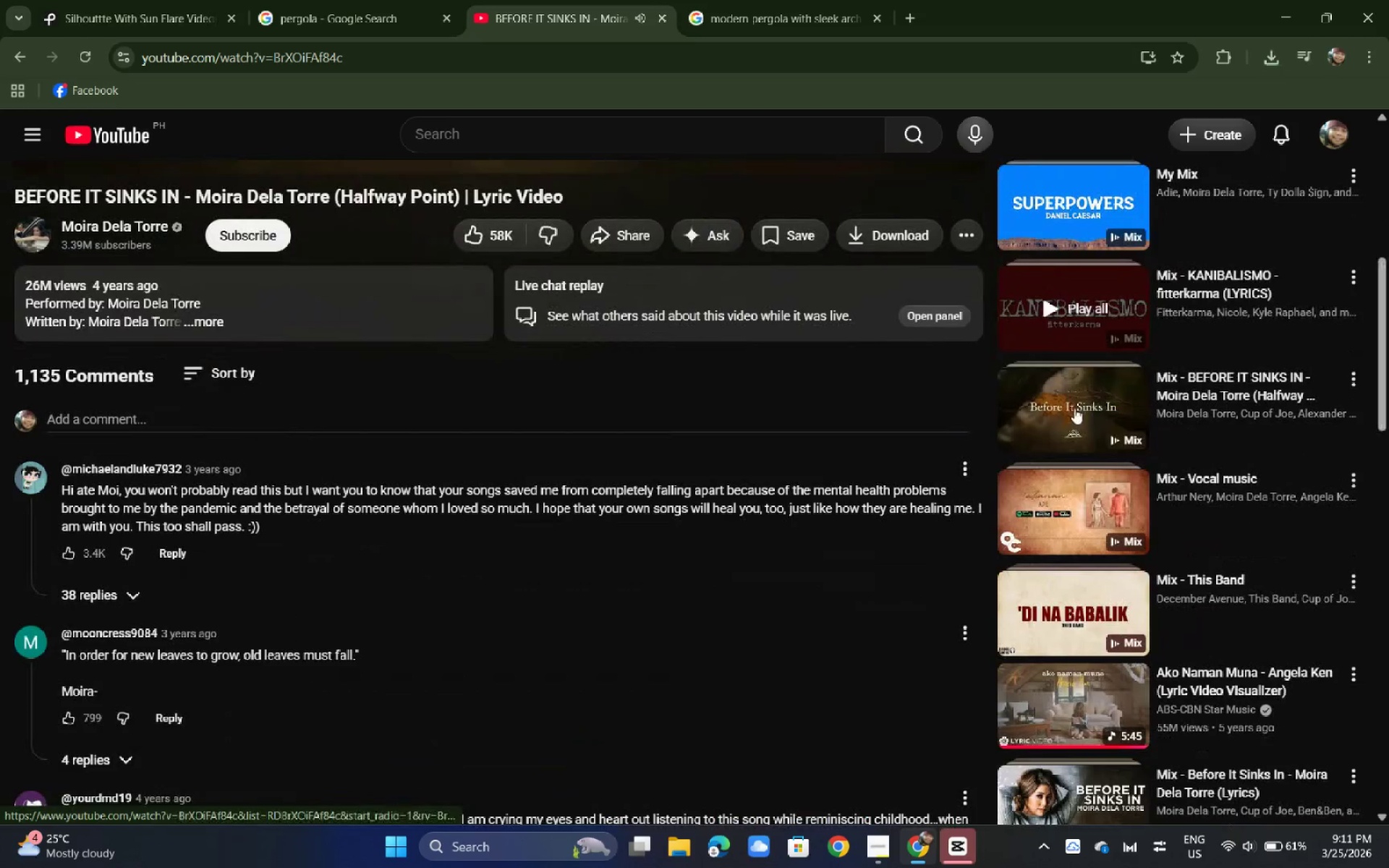 
left_click([1073, 414])
 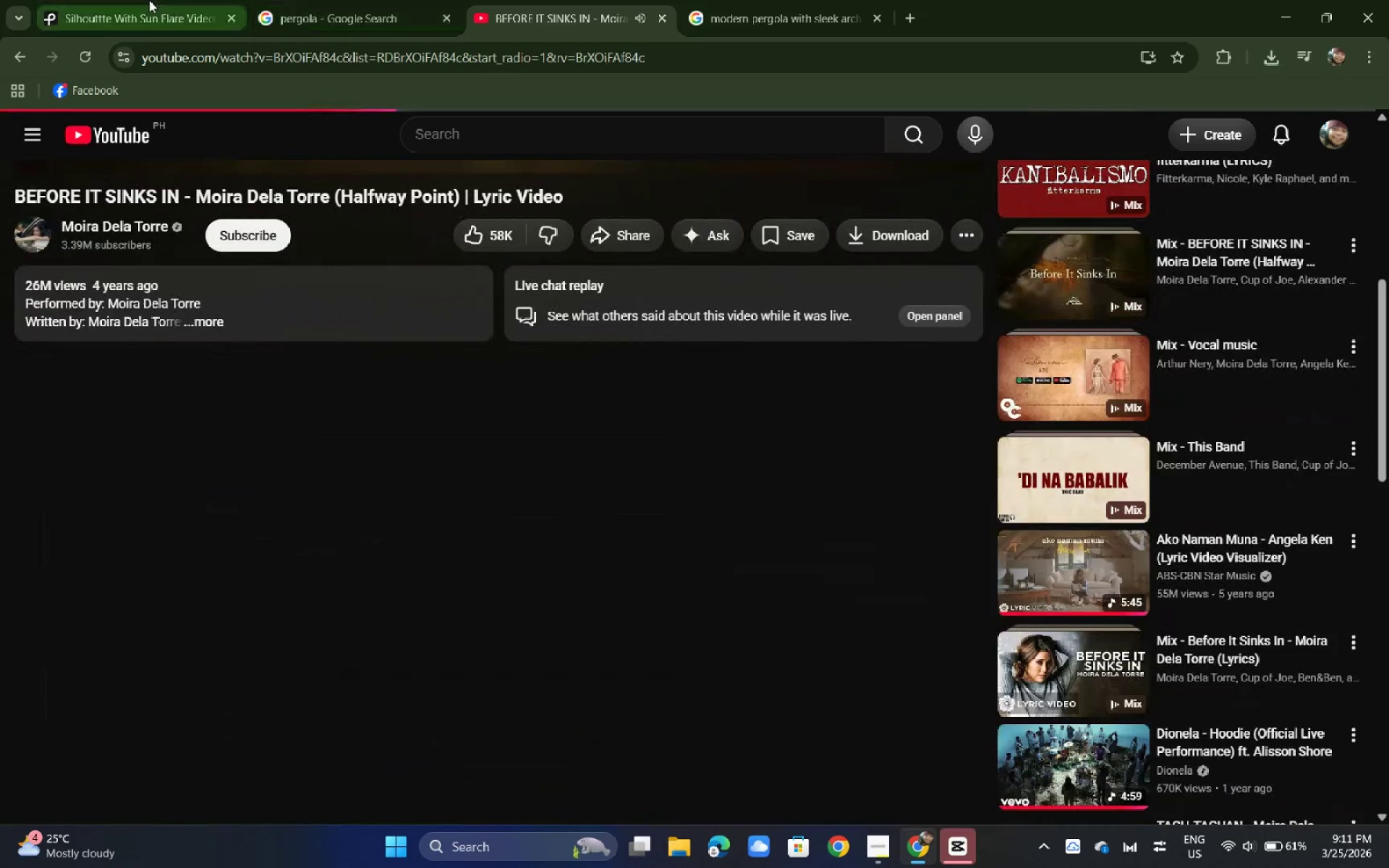 
left_click([149, 0])
 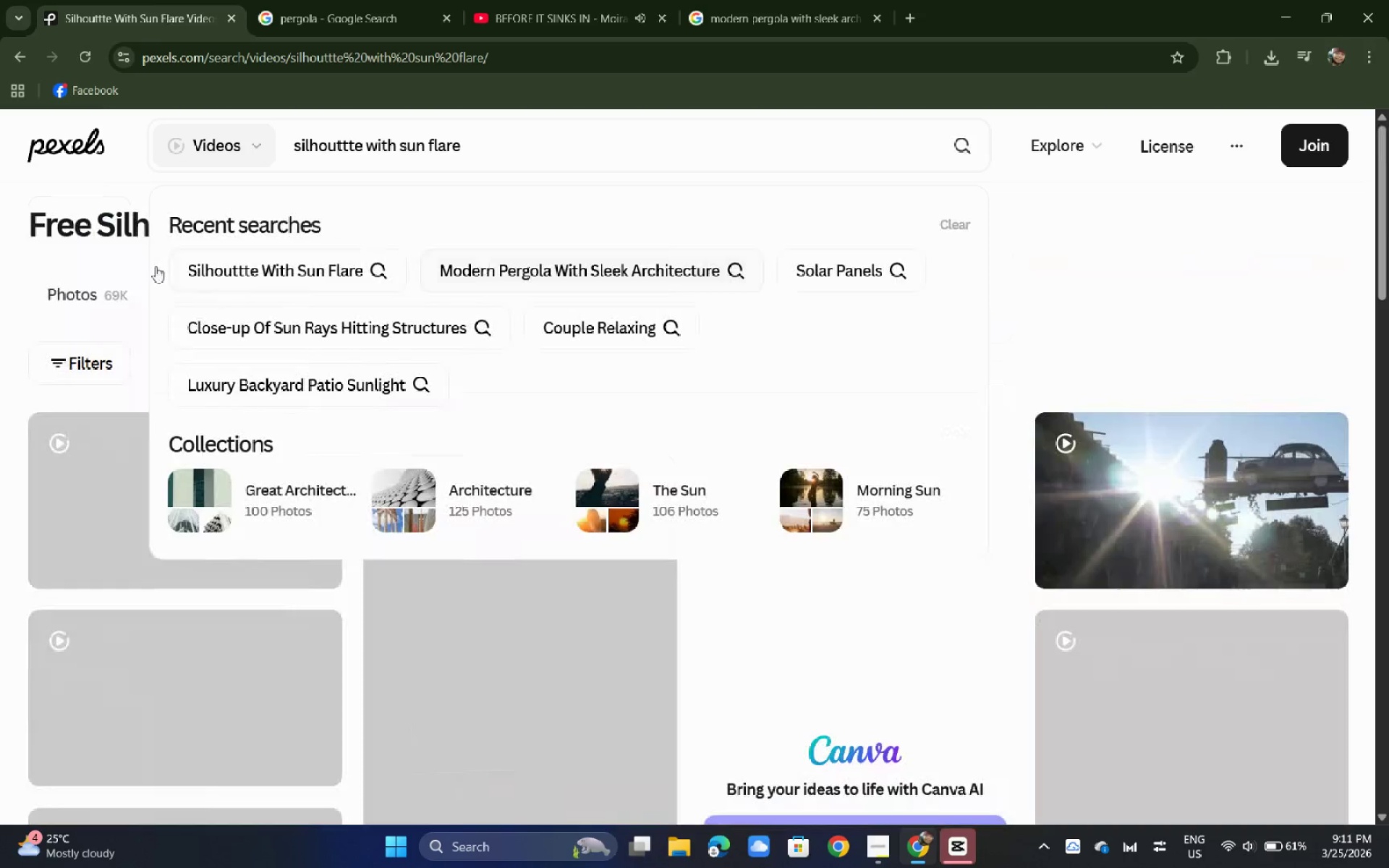 
left_click([0, 260])
 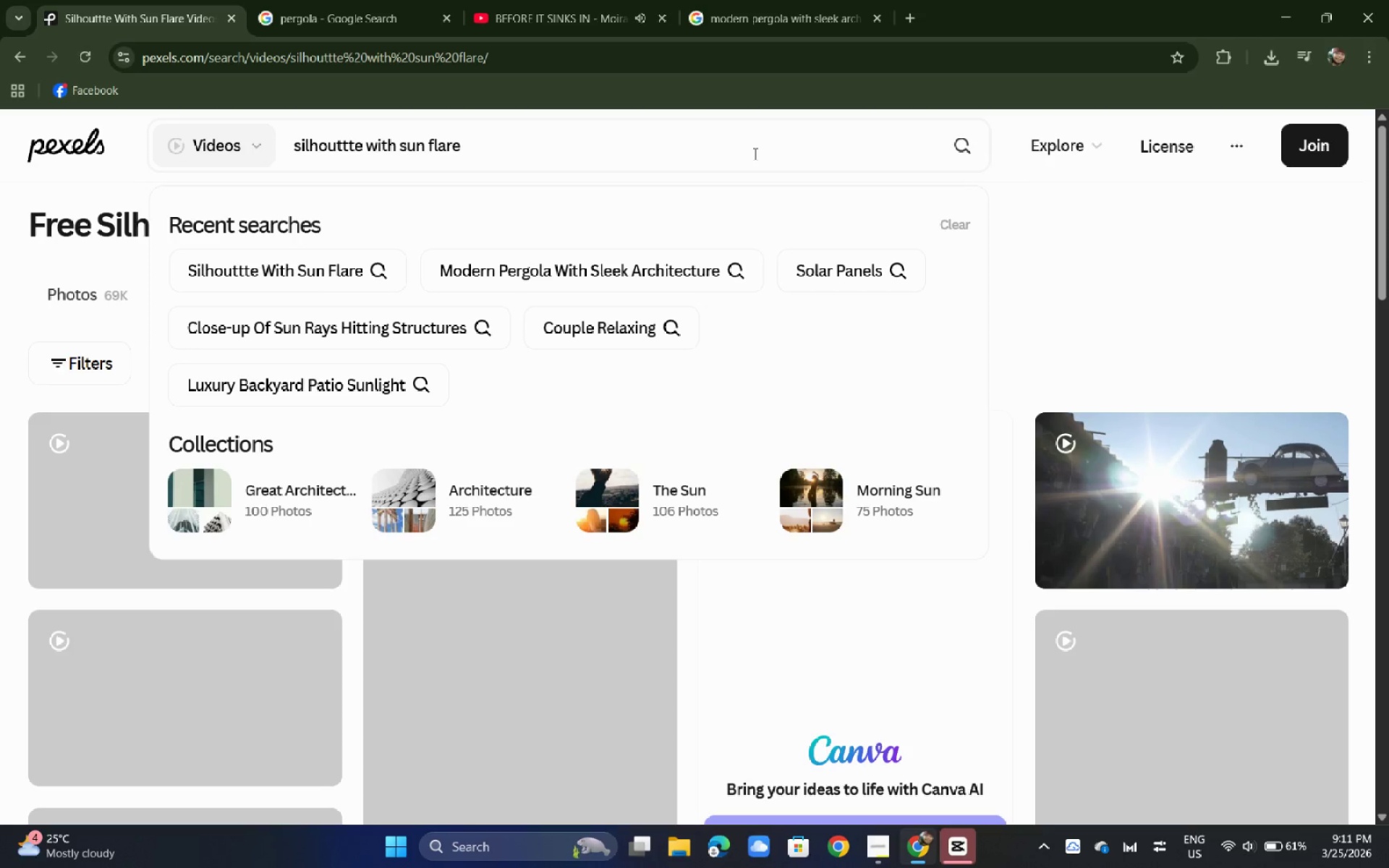 
left_click([754, 153])
 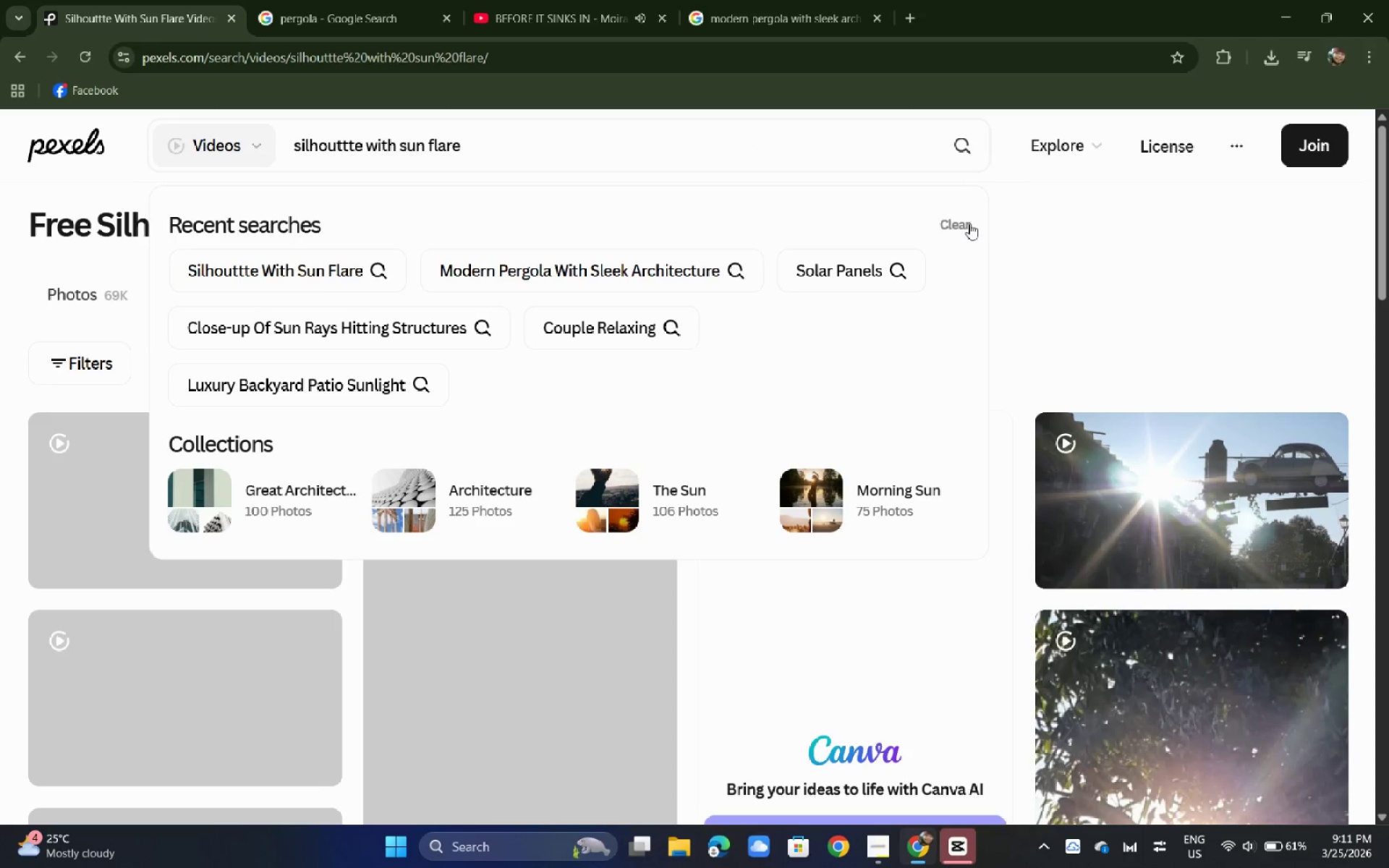 
left_click([969, 224])
 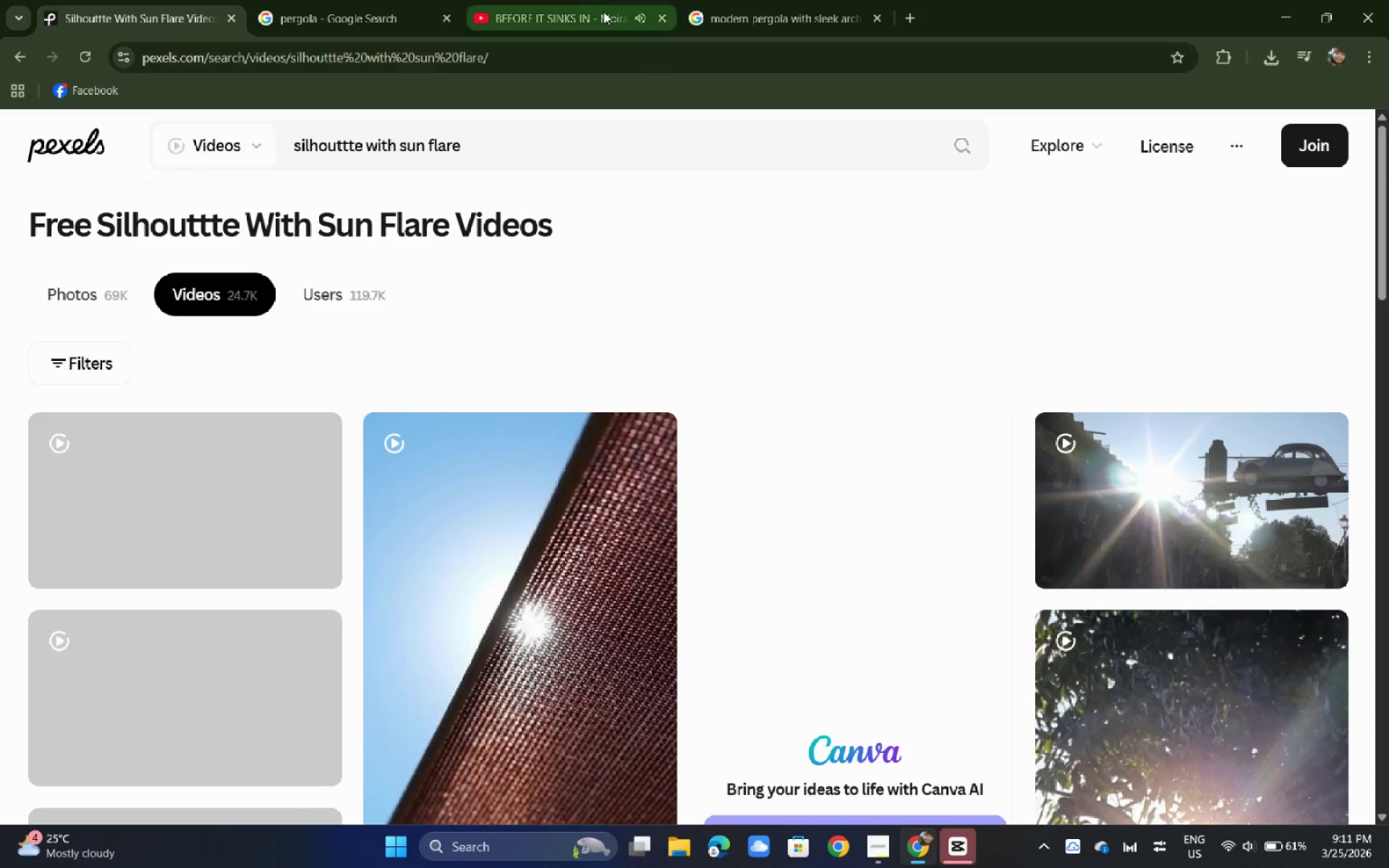 
left_click([603, 12])
 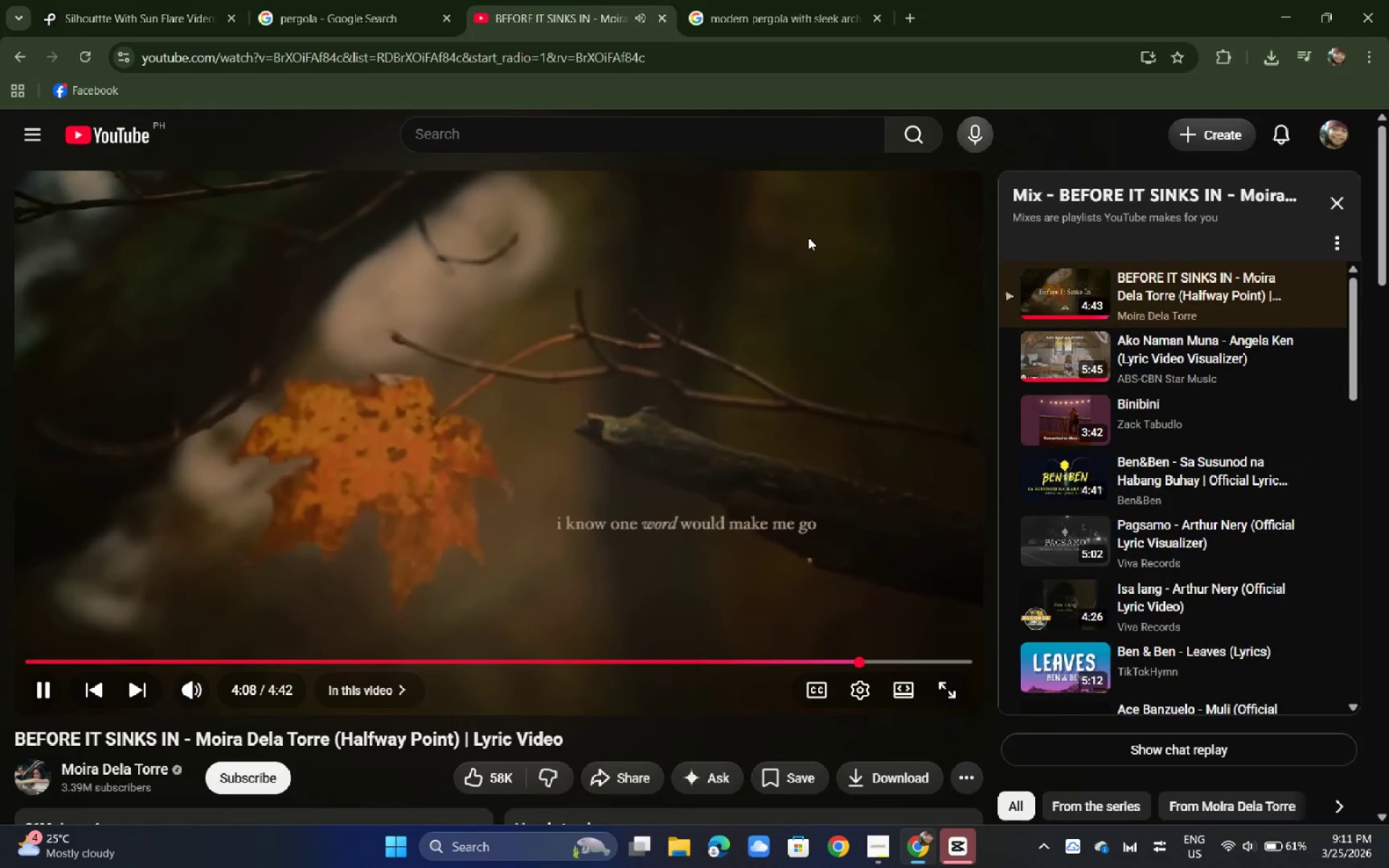 
scroll: coordinate [1071, 295], scroll_direction: down, amount: 3.0
 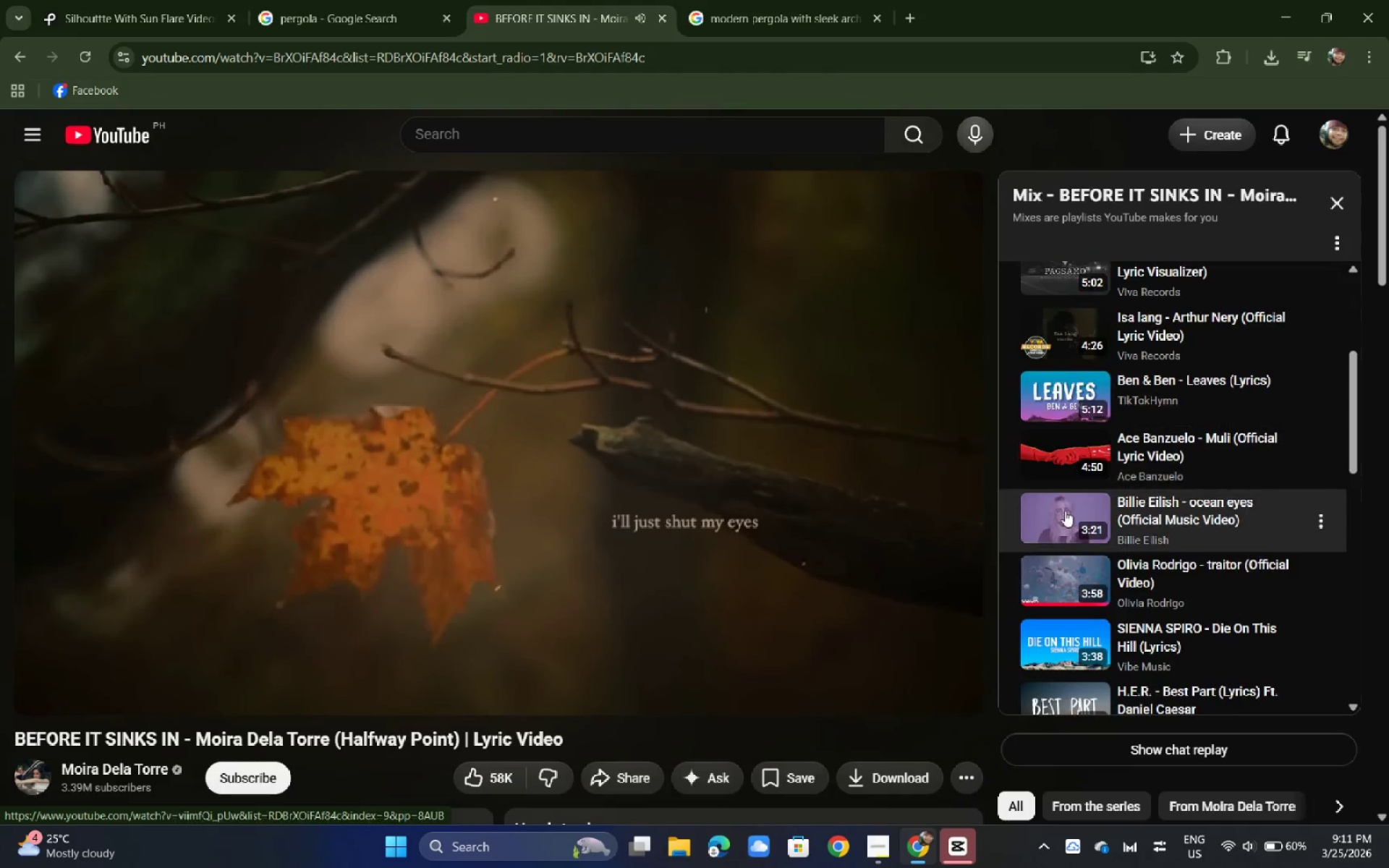 
left_click([1065, 511])
 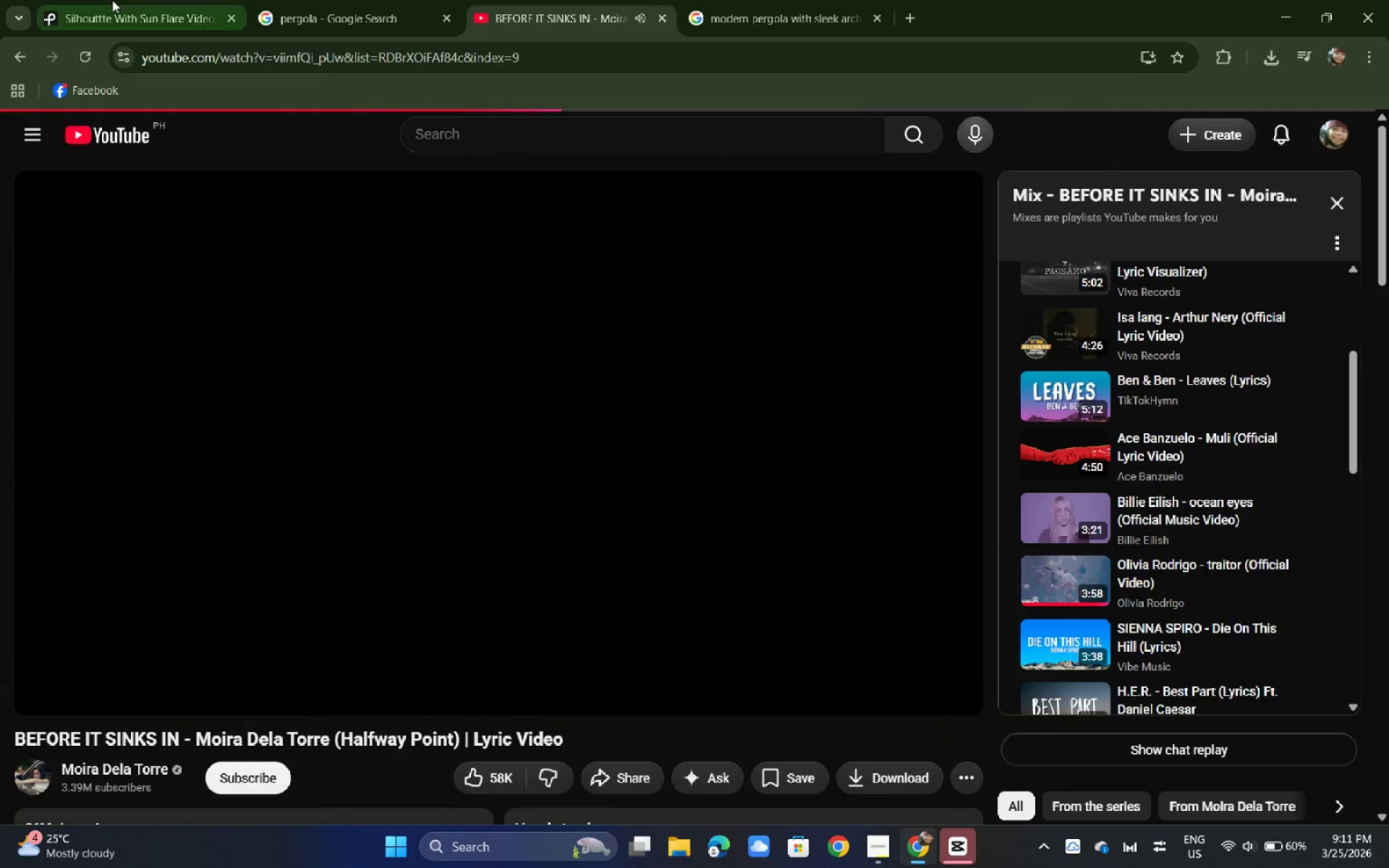 
left_click([112, 0])
 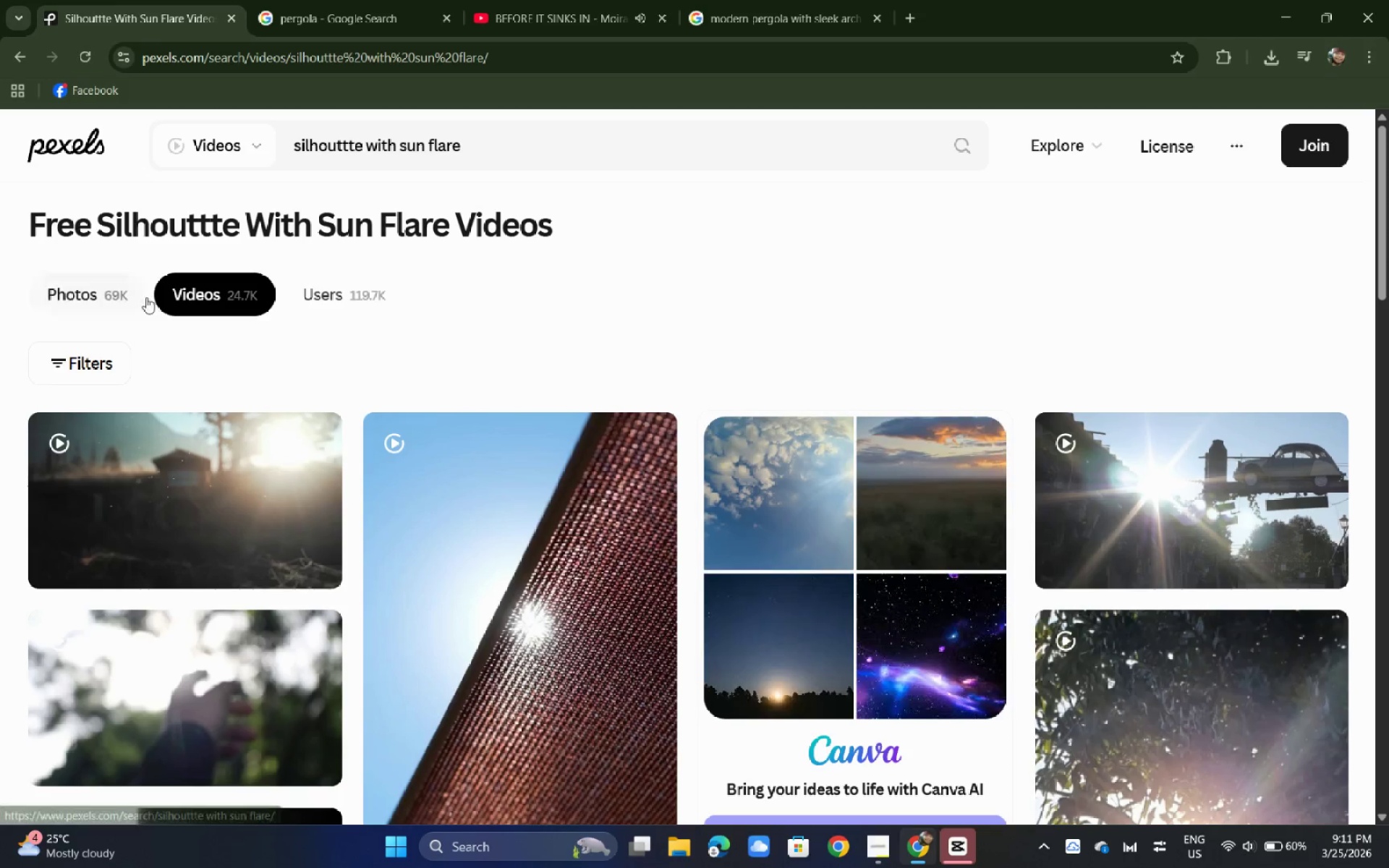 
scroll: coordinate [176, 299], scroll_direction: down, amount: 3.0
 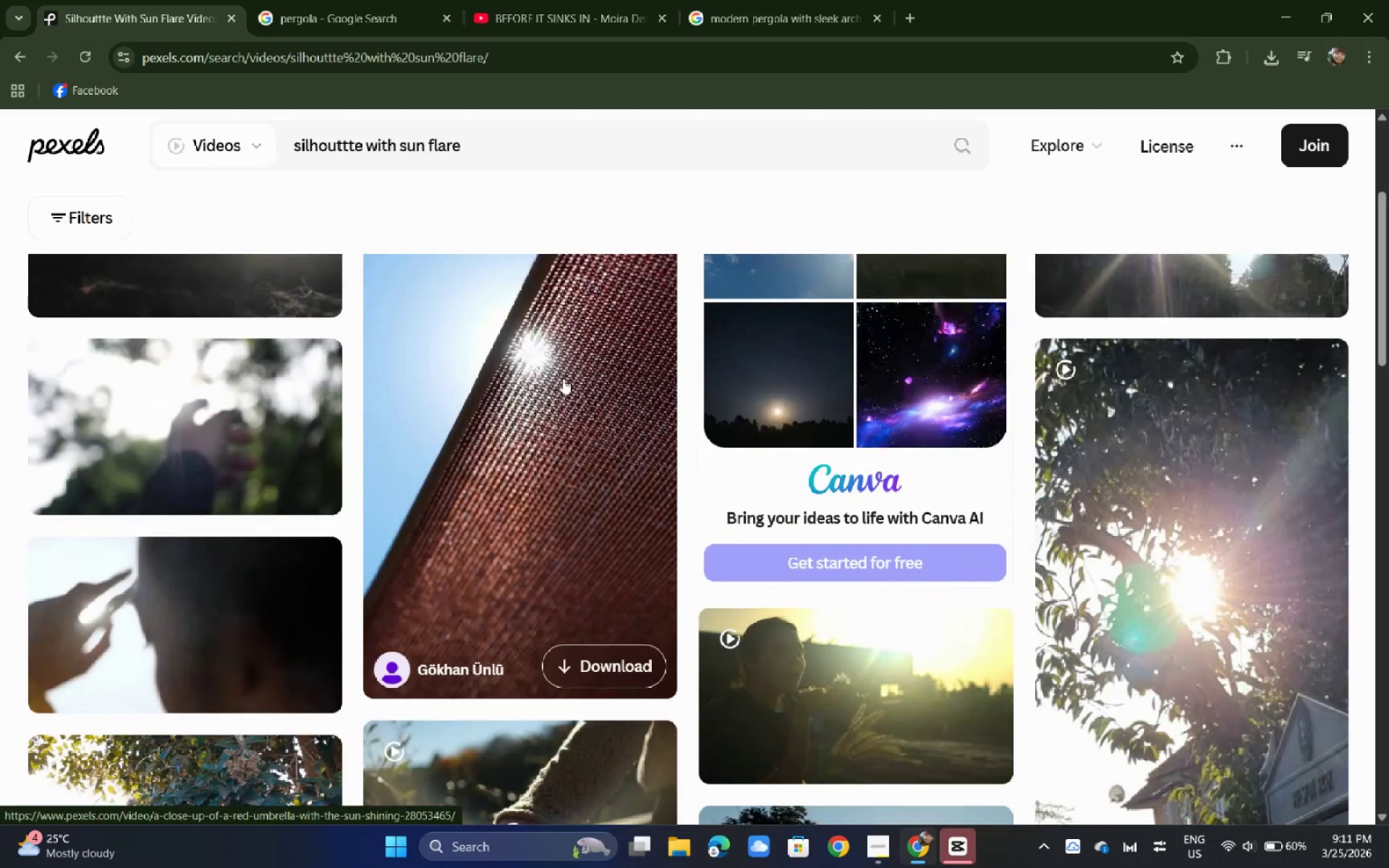 
scroll: coordinate [559, 373], scroll_direction: up, amount: 3.0
 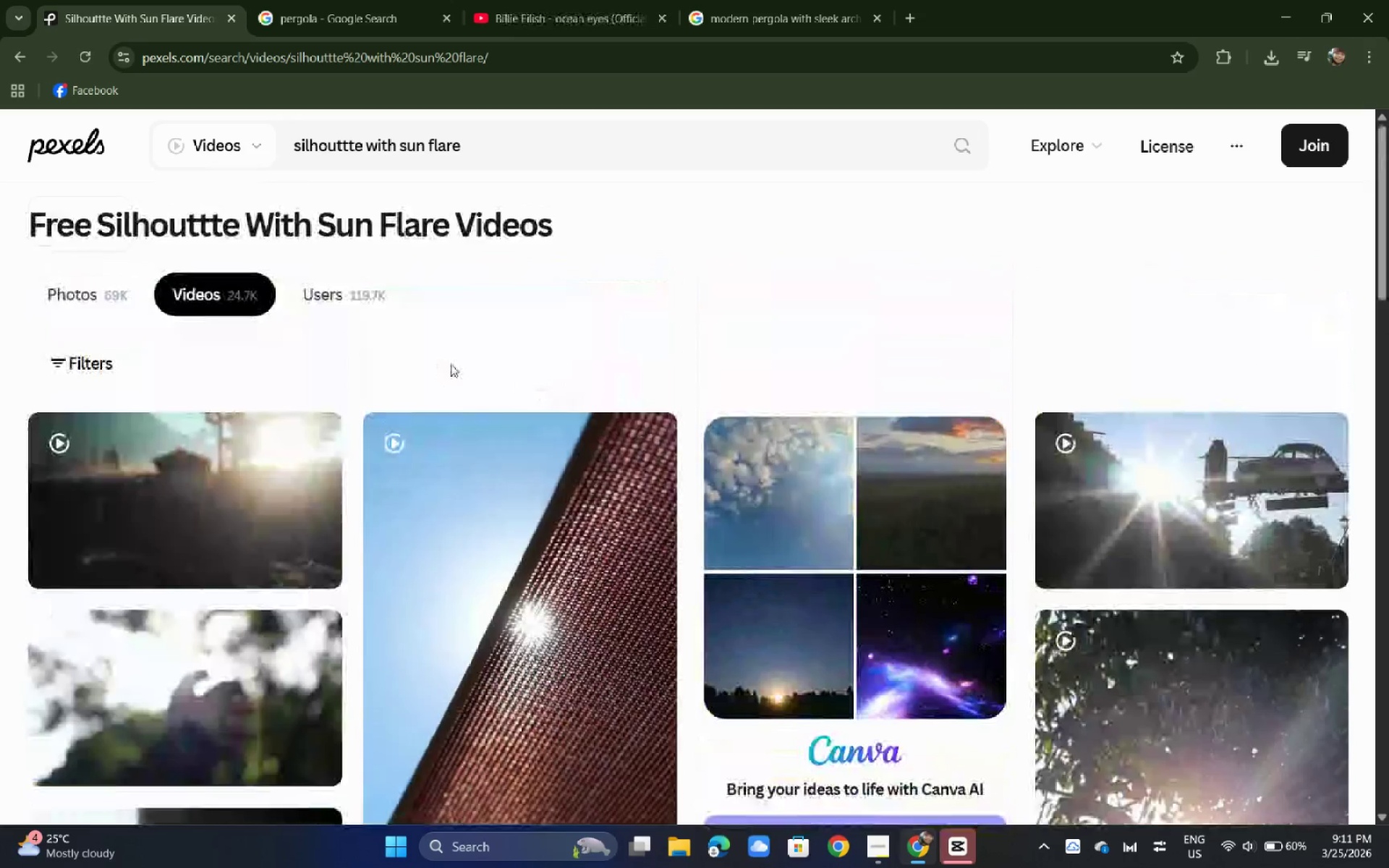 
scroll: coordinate [451, 370], scroll_direction: down, amount: 1.0
 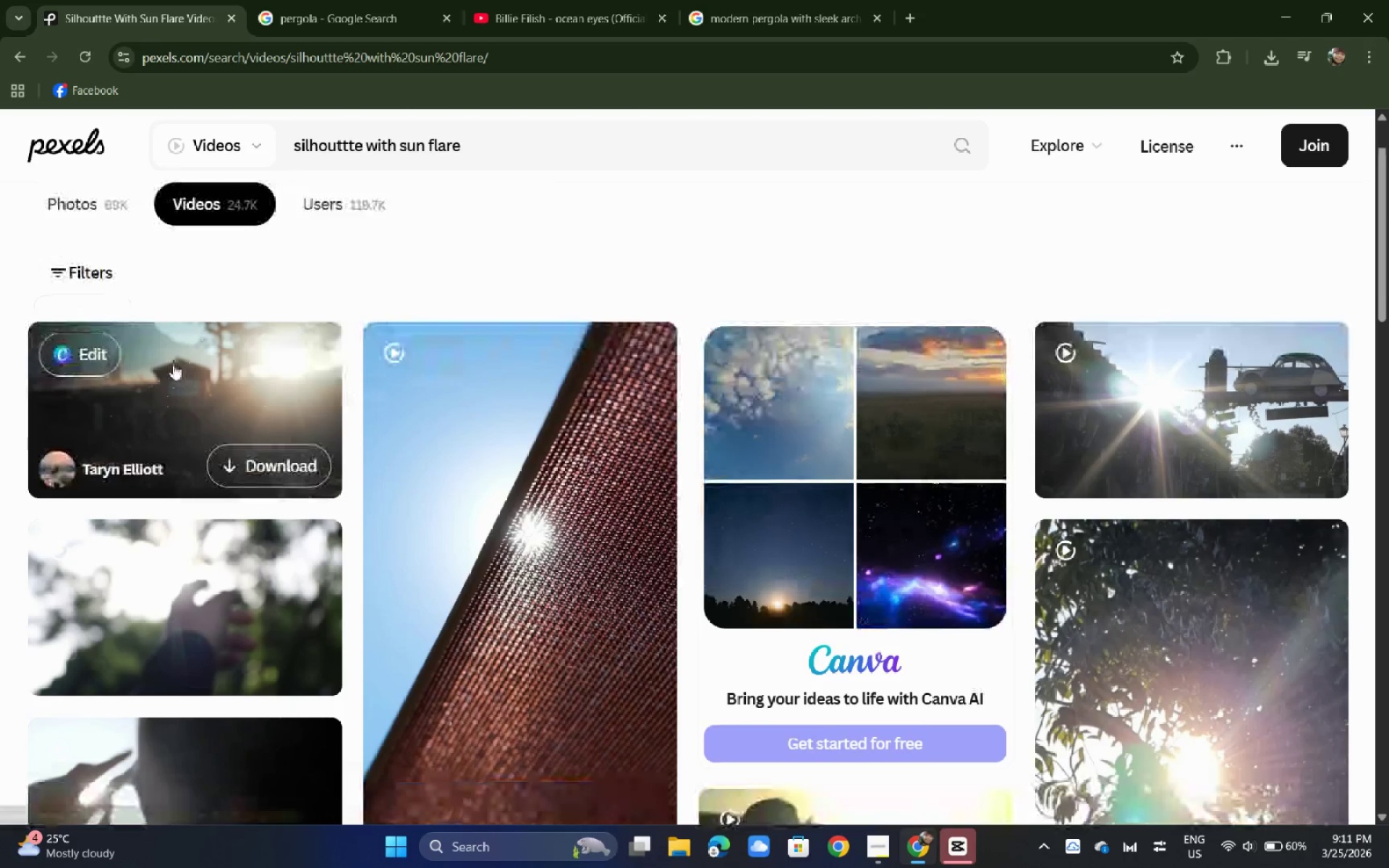 
left_click([173, 364])
 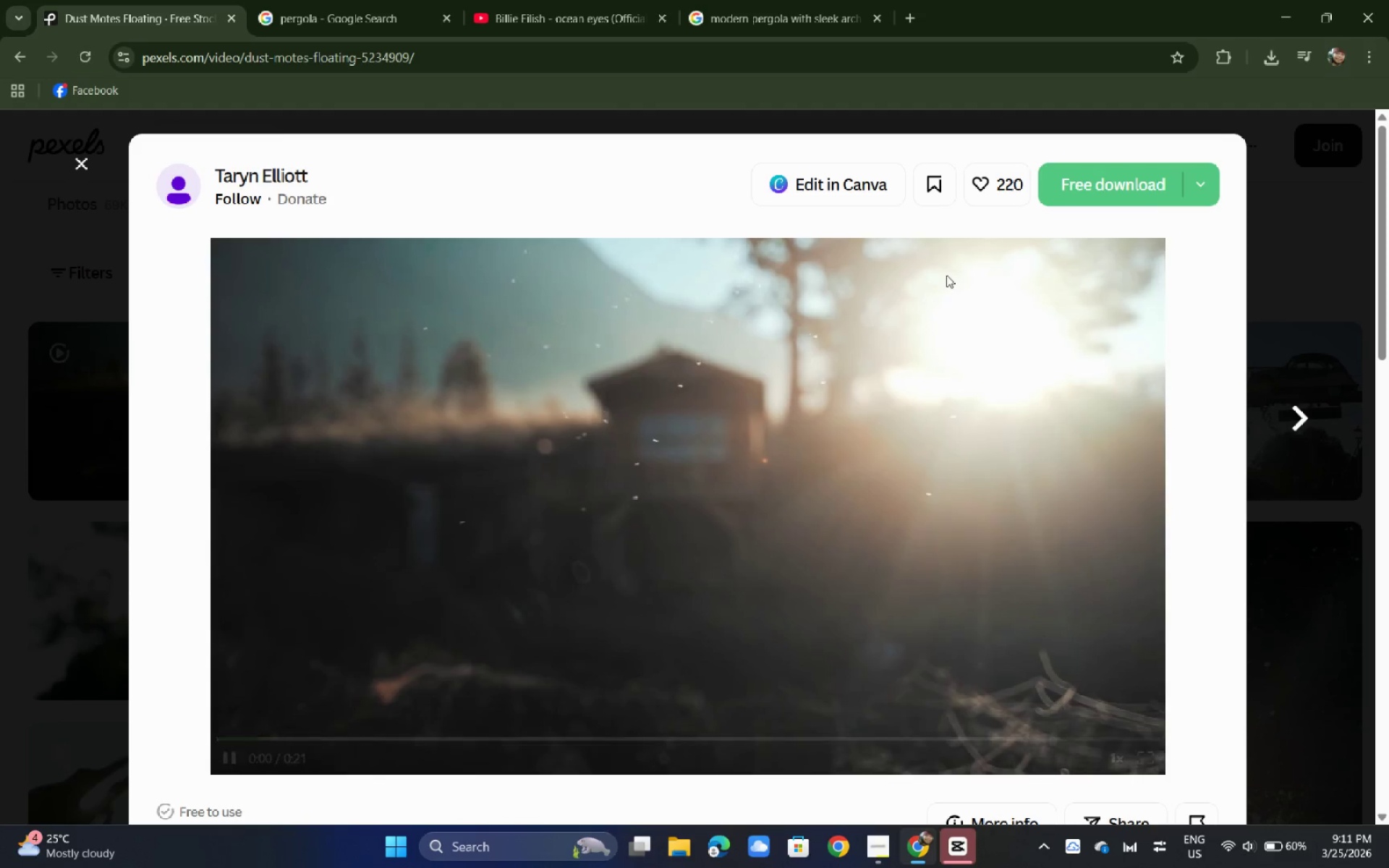 
wait(7.55)
 